 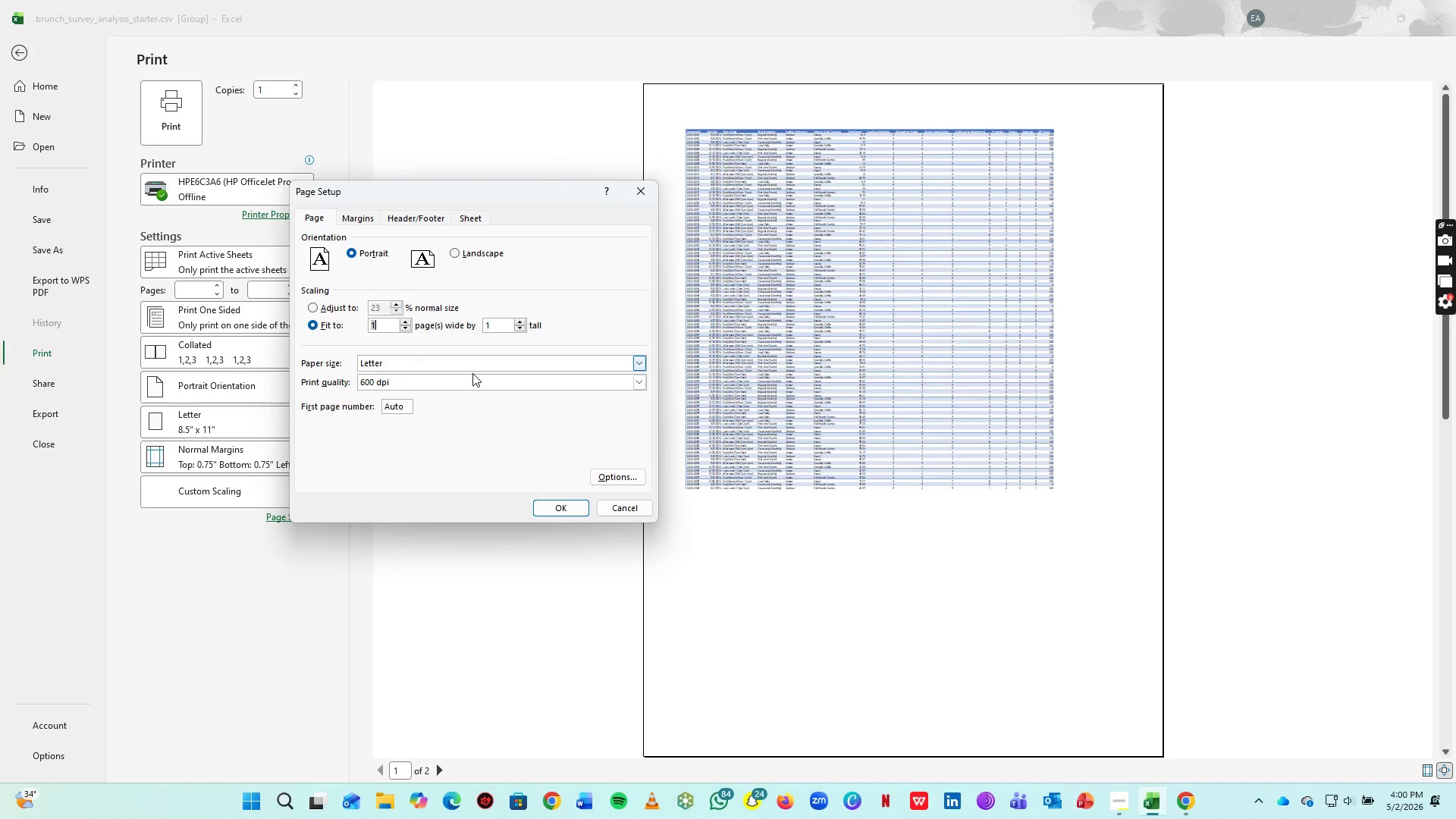 
left_click([521, 320])
 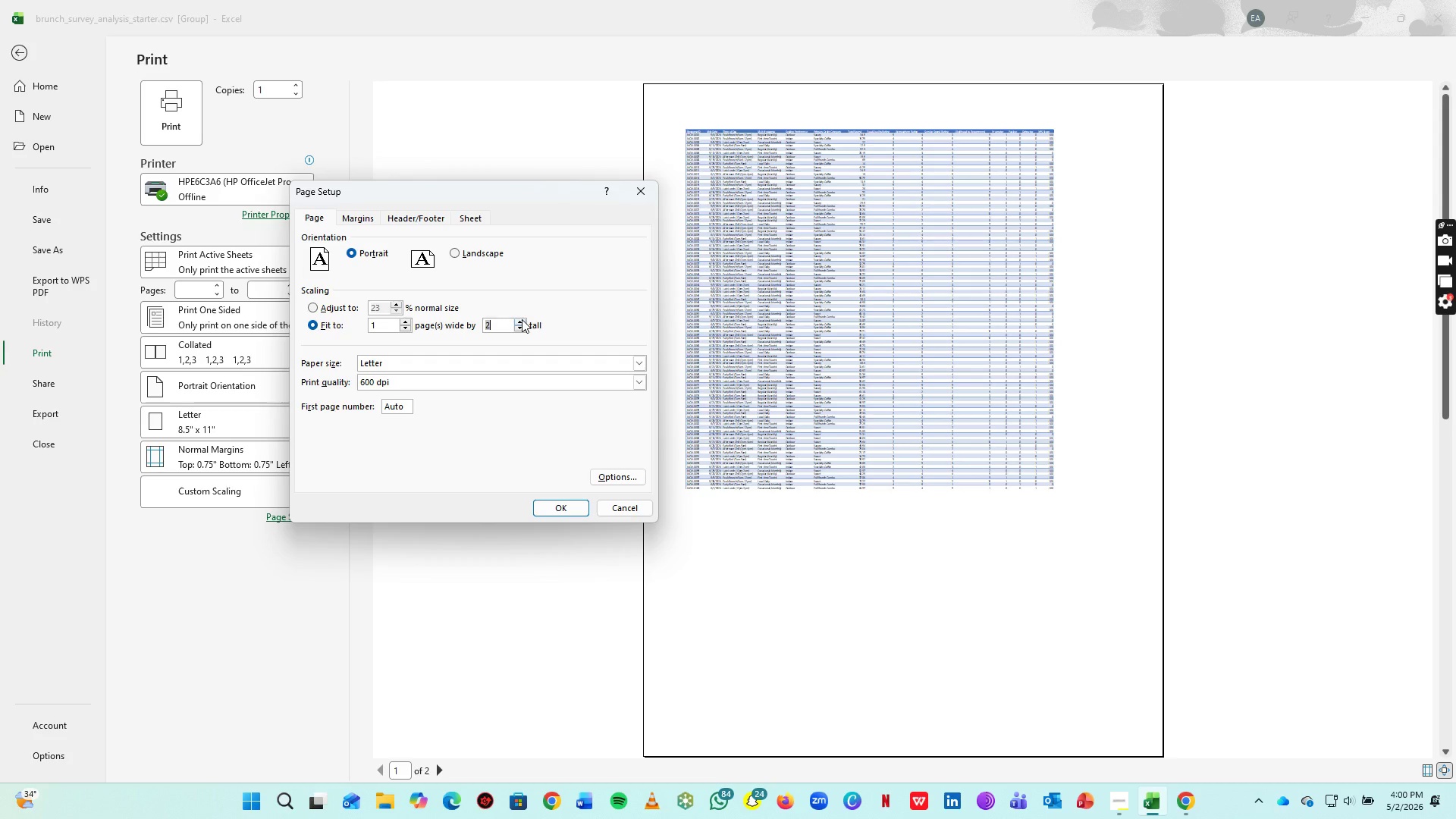 
left_click([522, 319])
 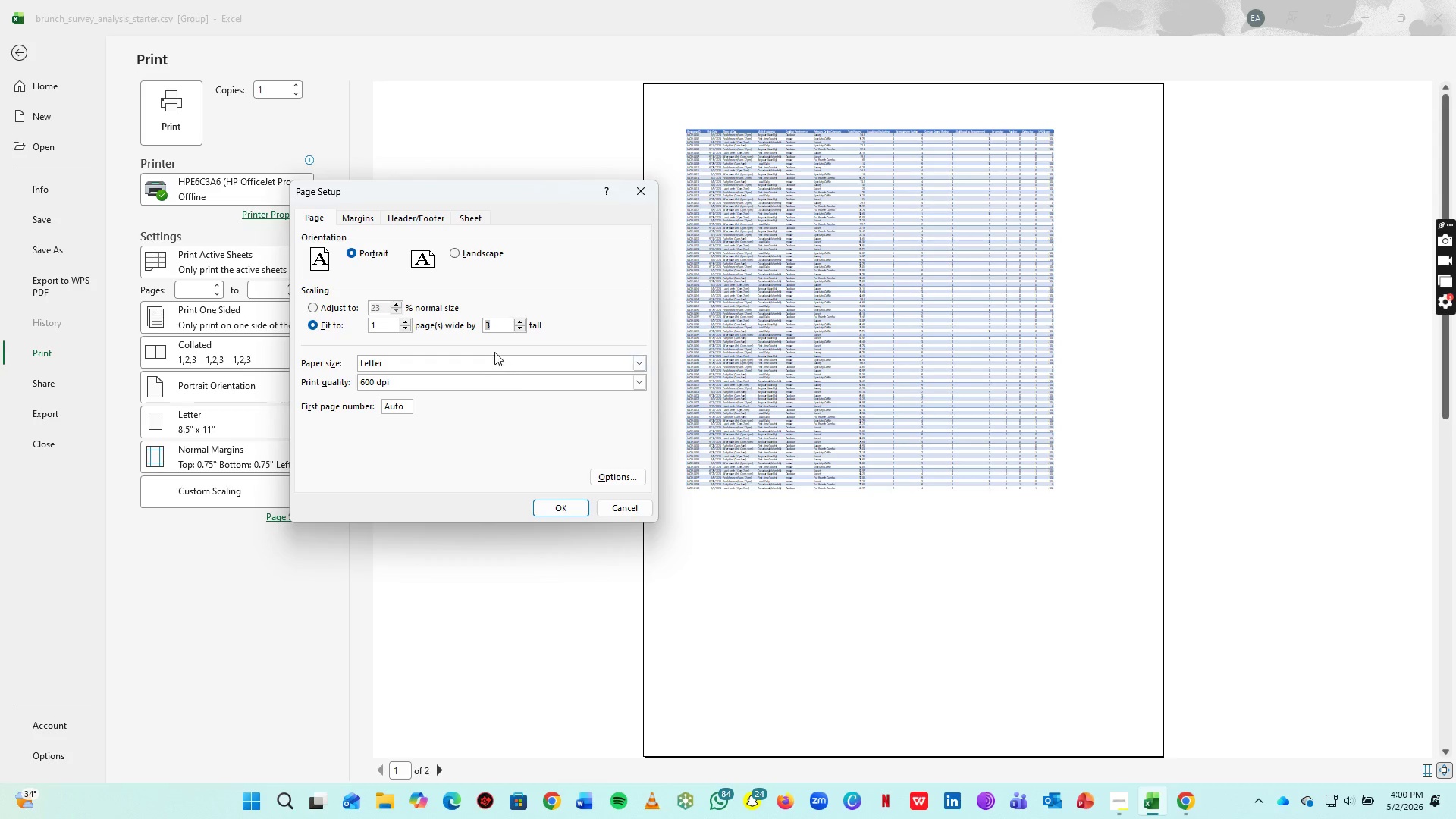 
left_click([500, 323])
 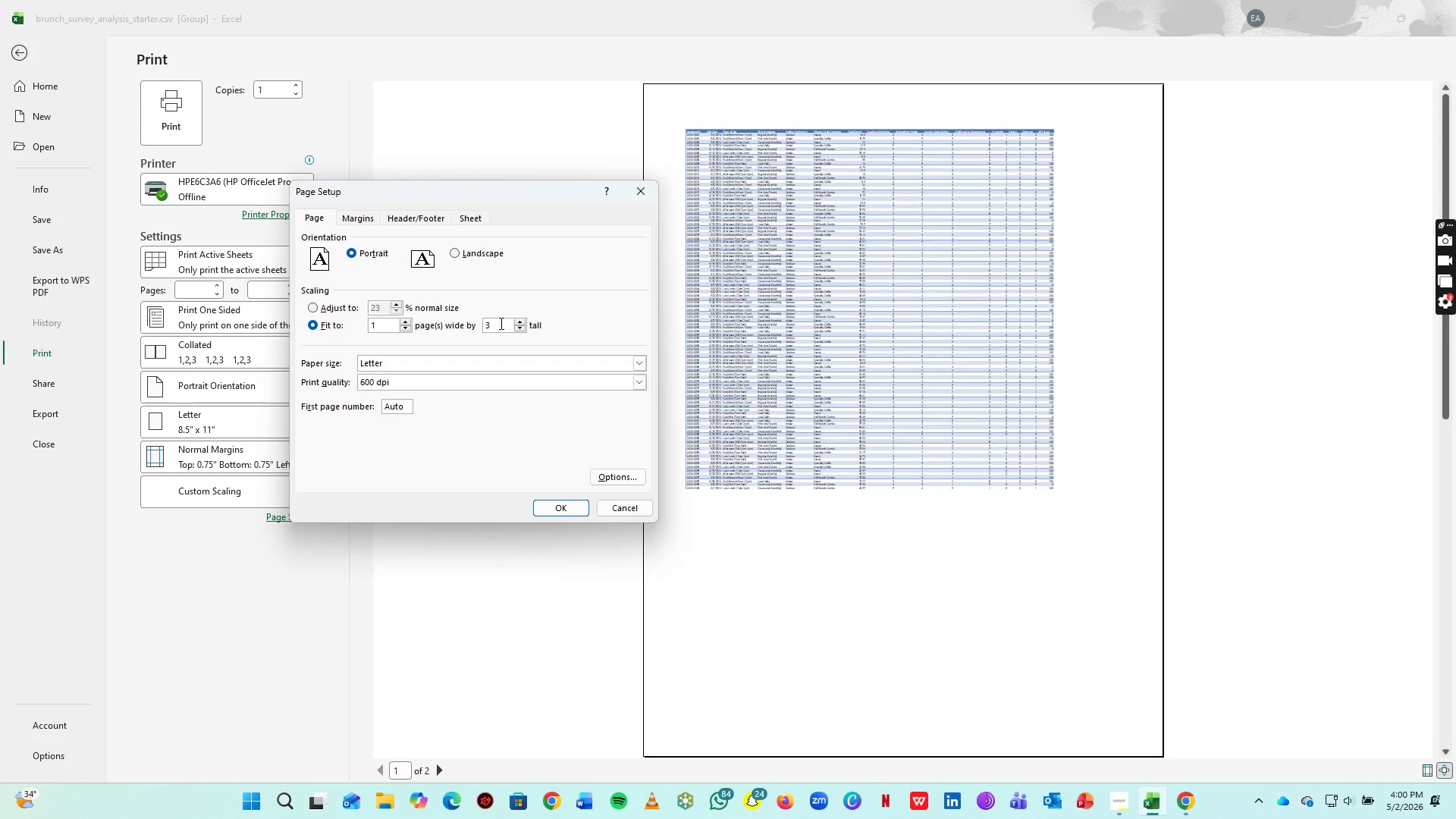 
key(Backspace)
type(10000)
 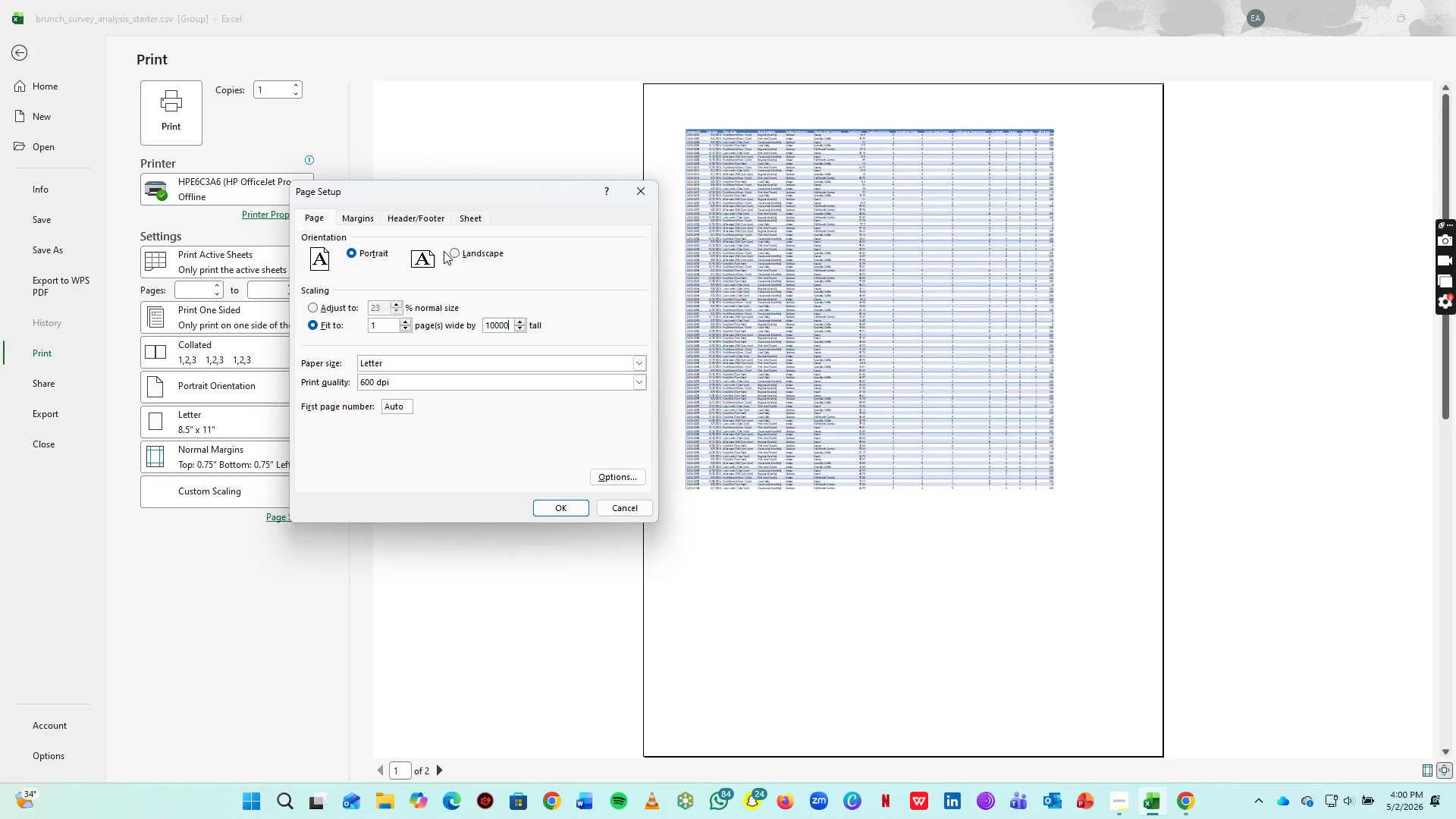 
left_click([454, 253])
 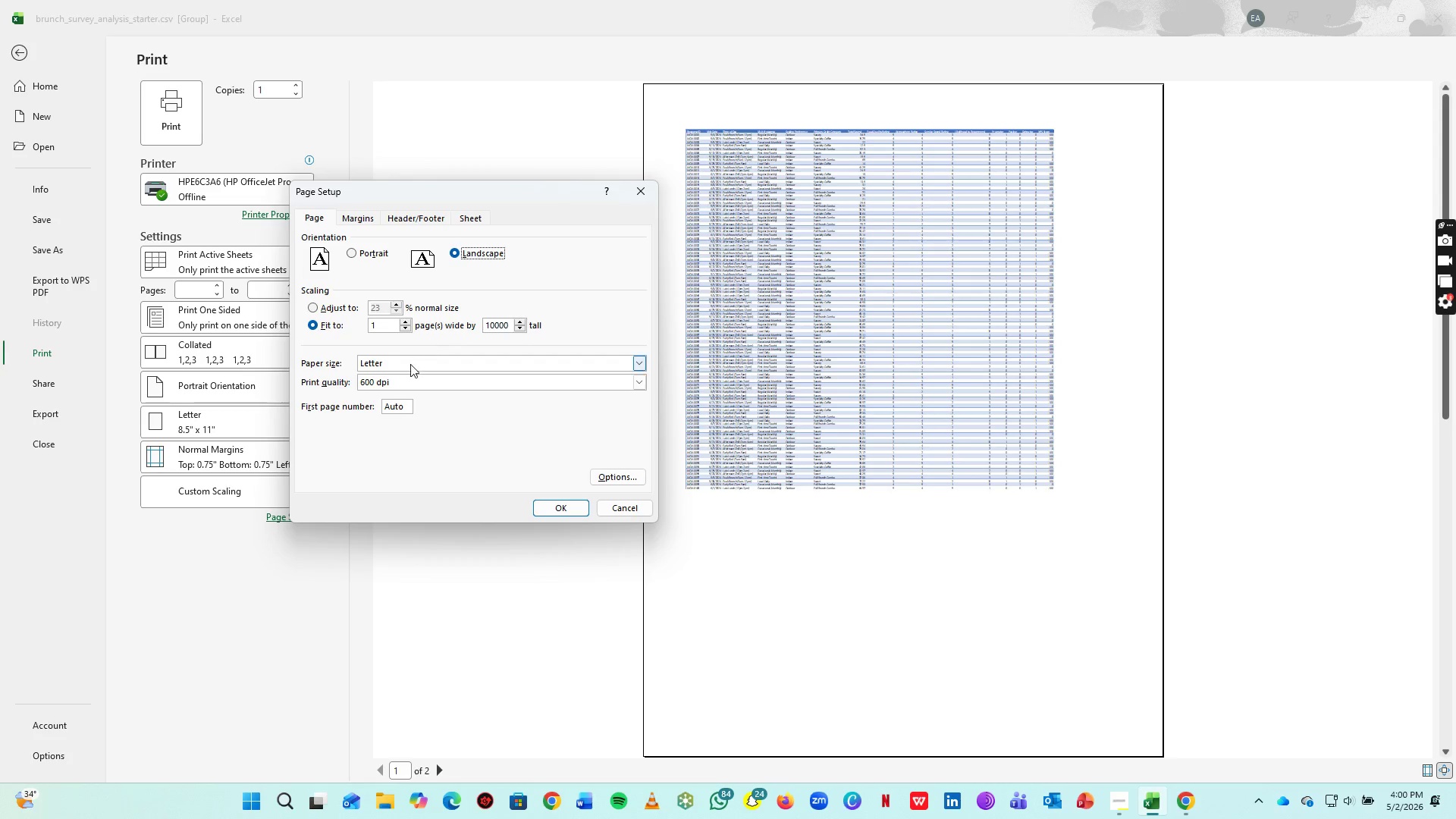 
left_click([410, 364])
 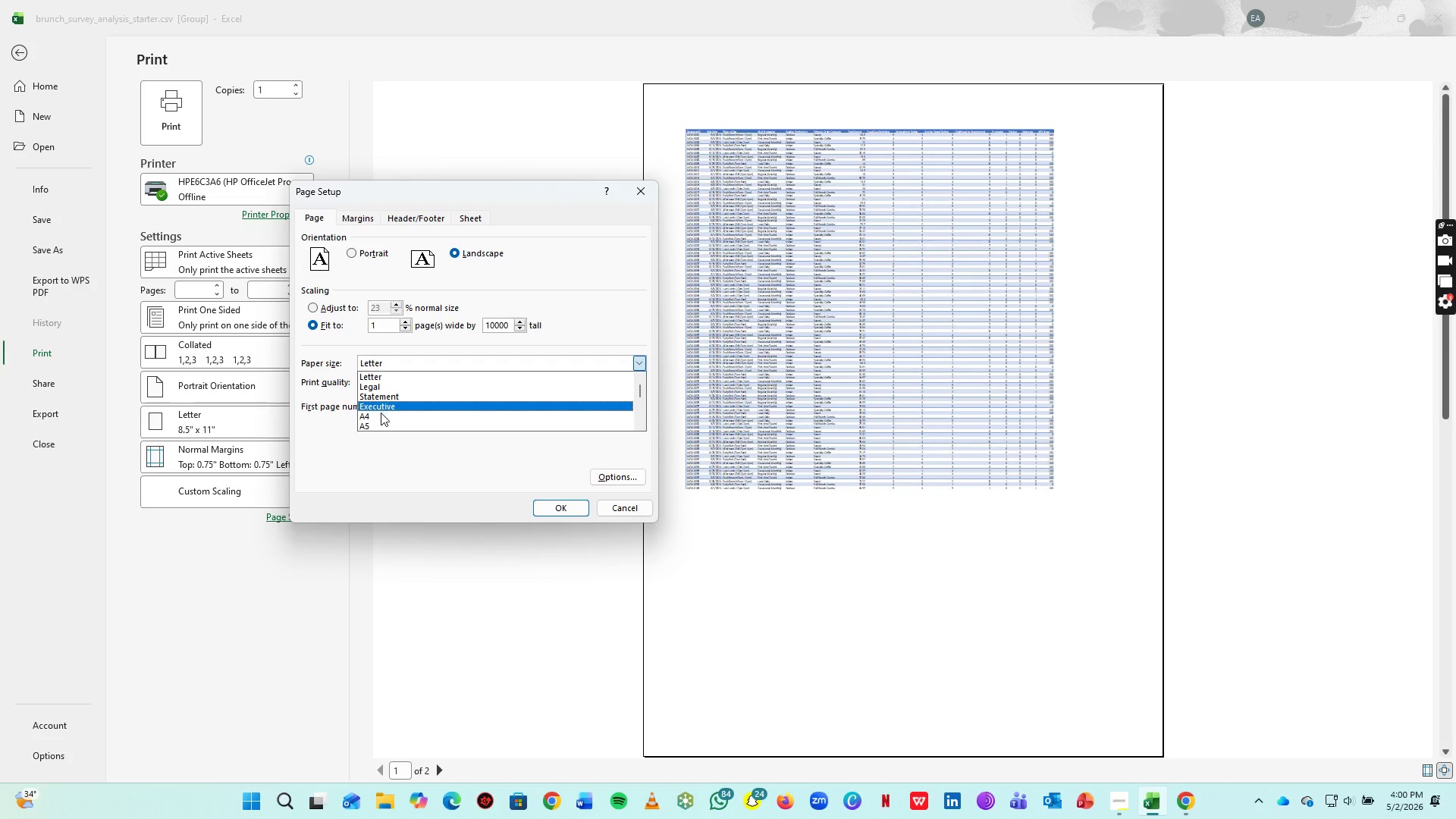 
left_click([381, 413])
 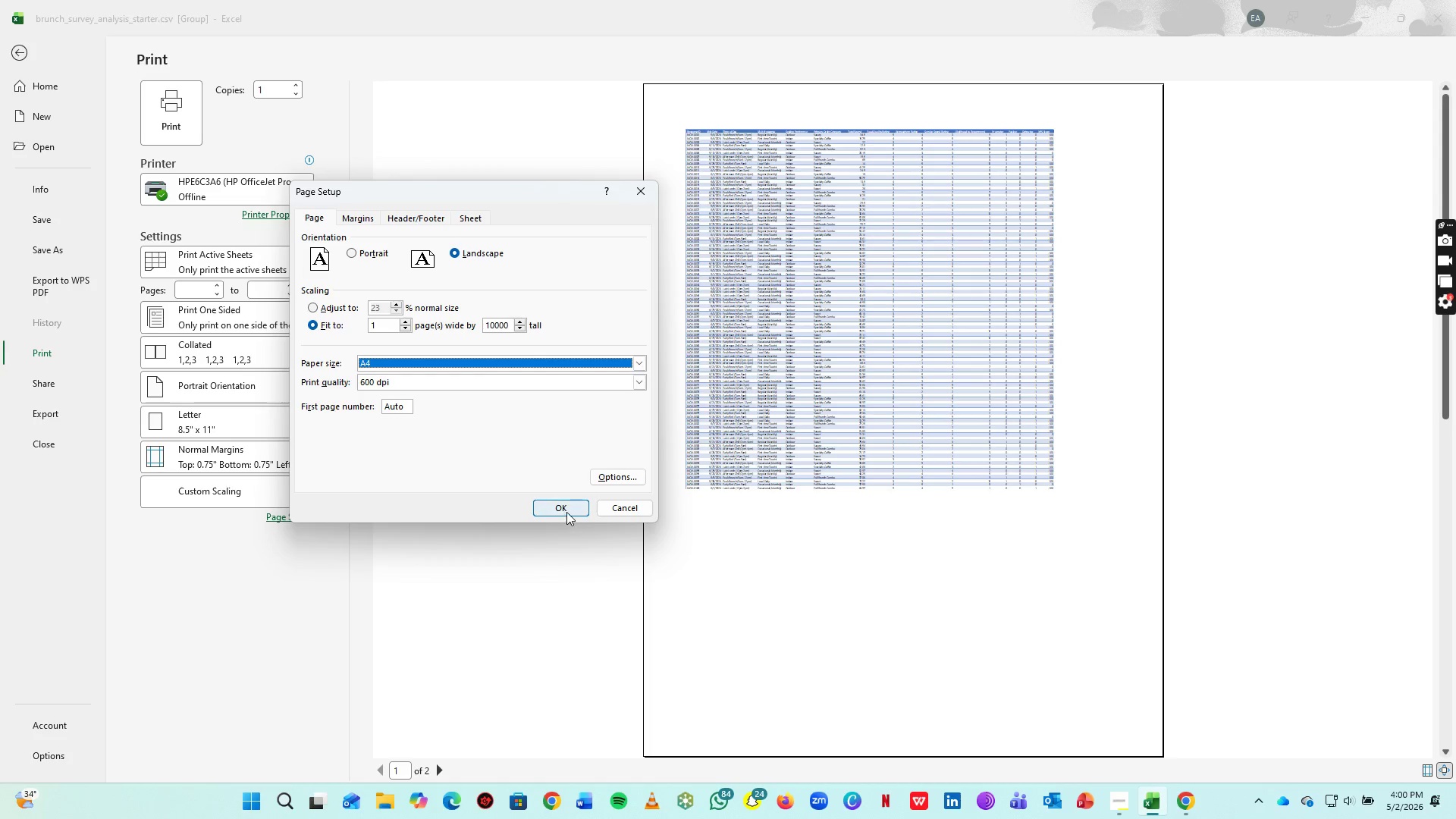 
left_click([566, 512])
 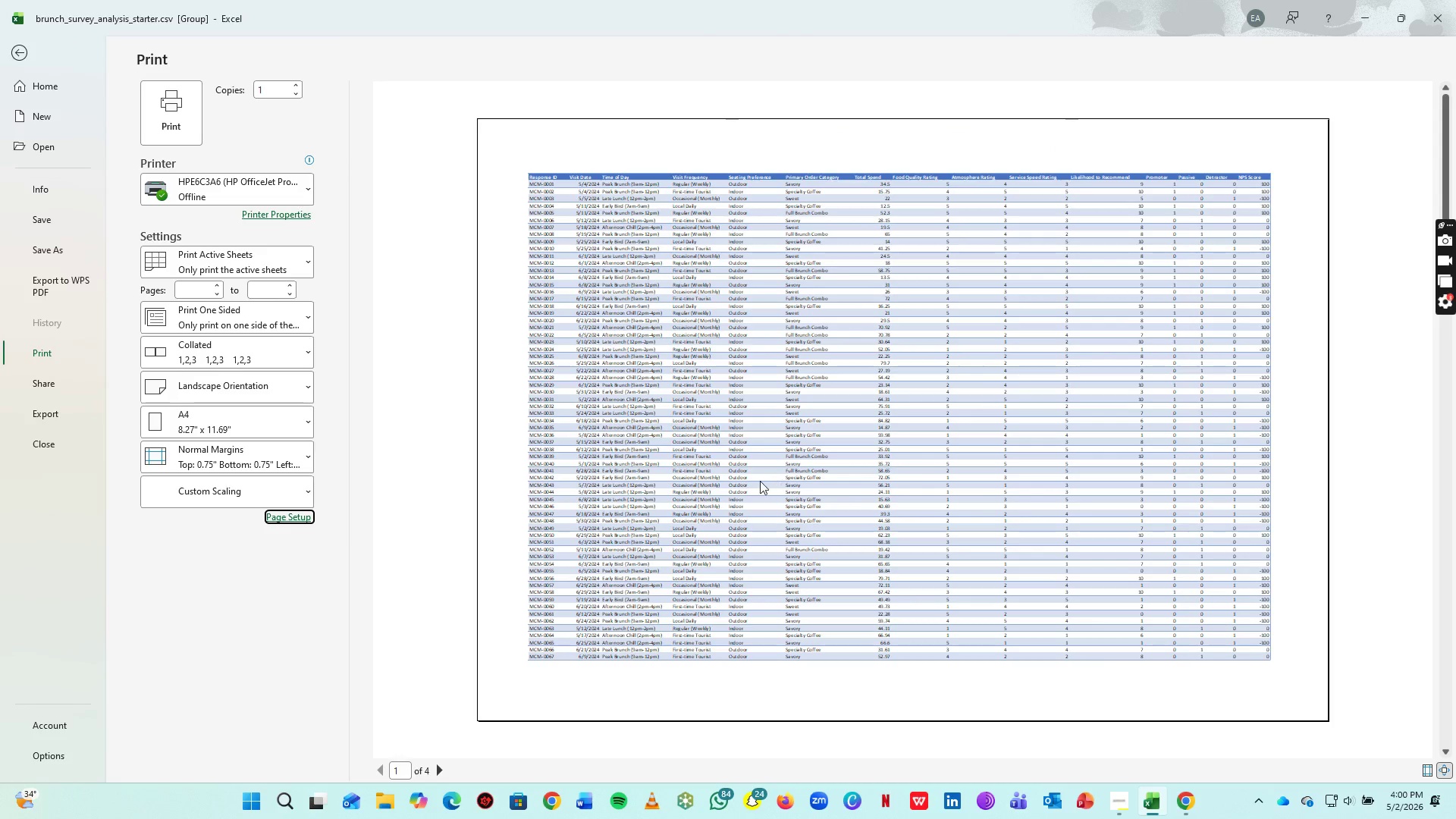 
wait(5.48)
 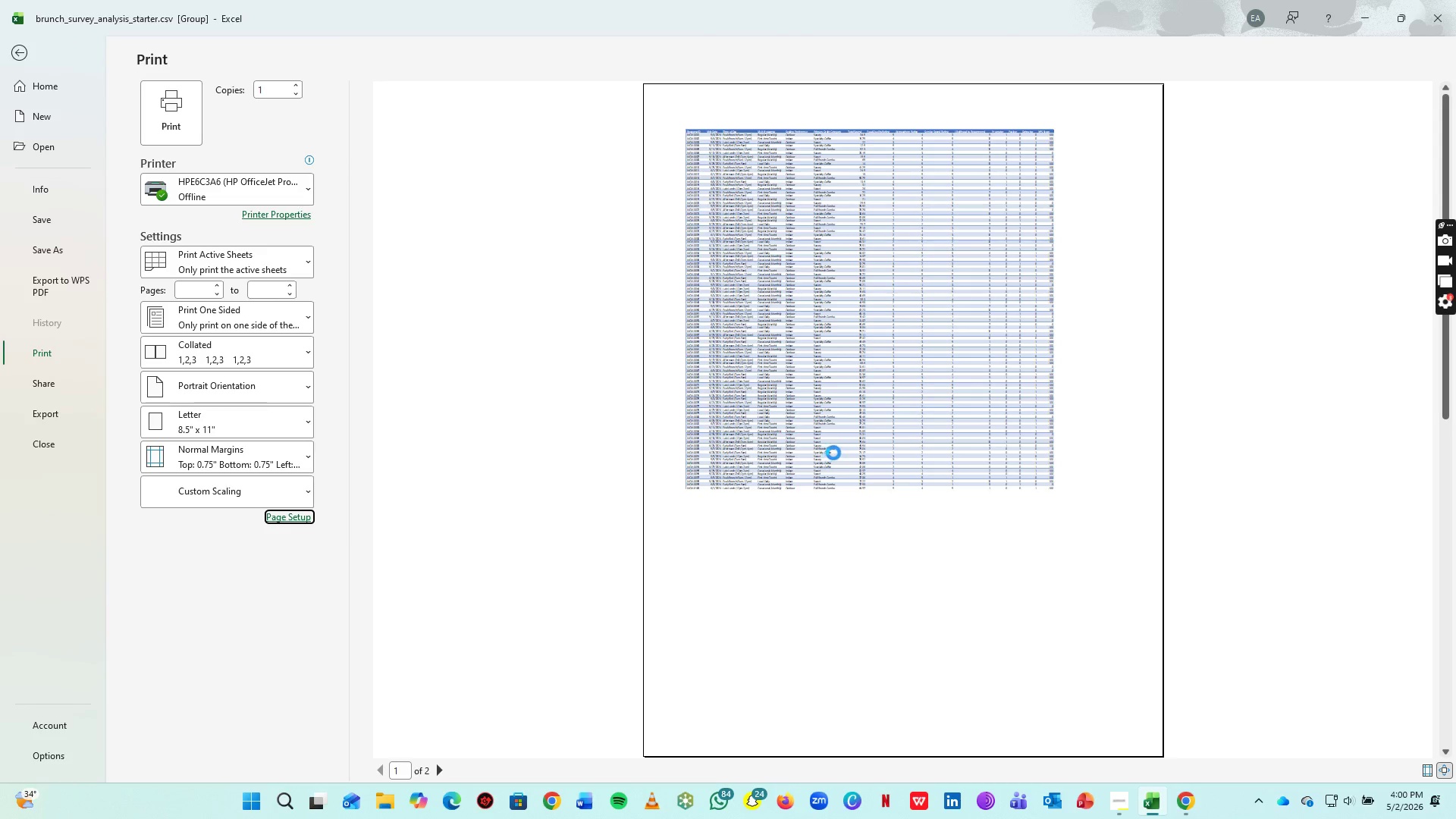 
key(Escape)
 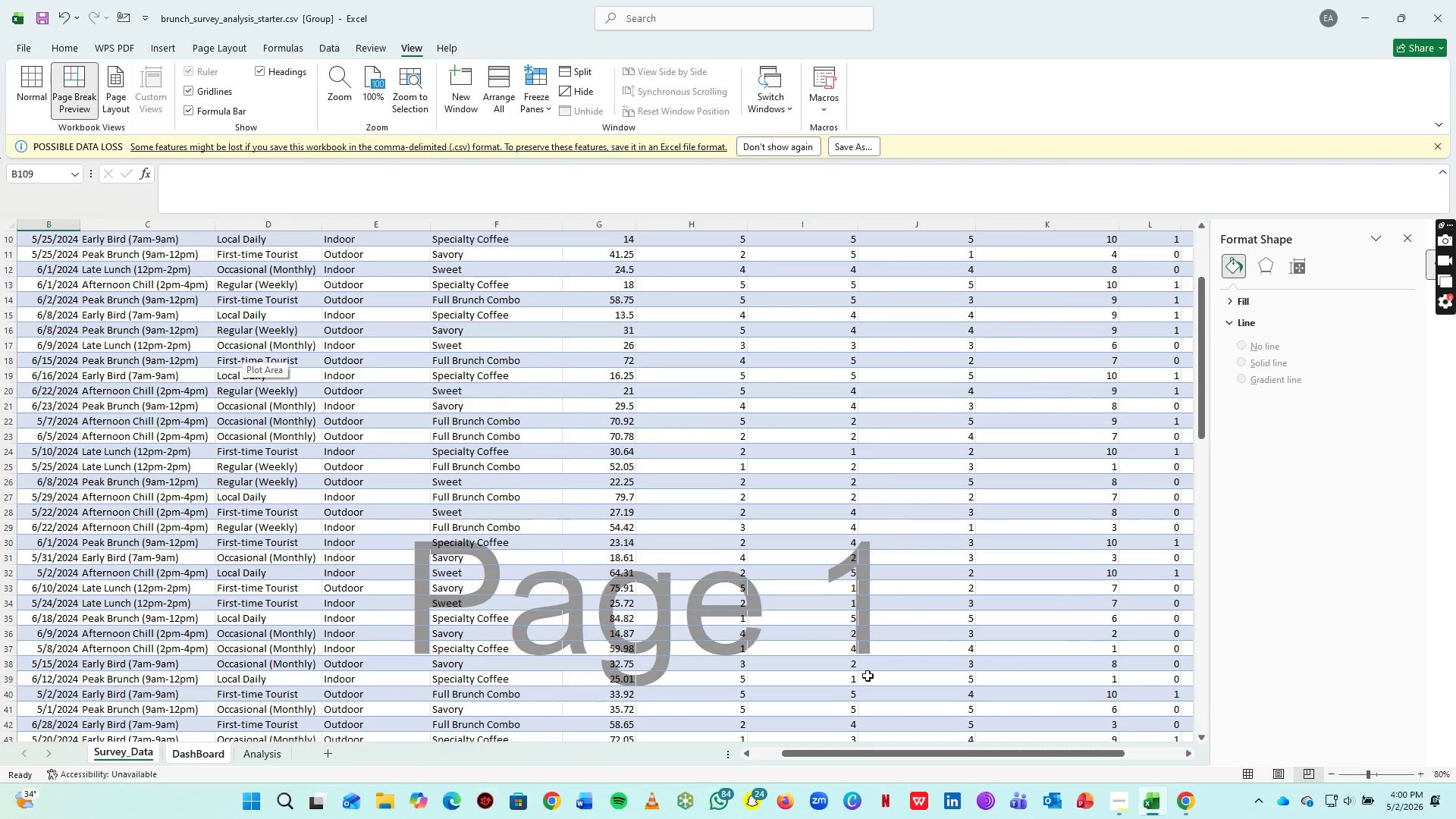 
scroll: coordinate [648, 566], scroll_direction: up, amount: 3.0
 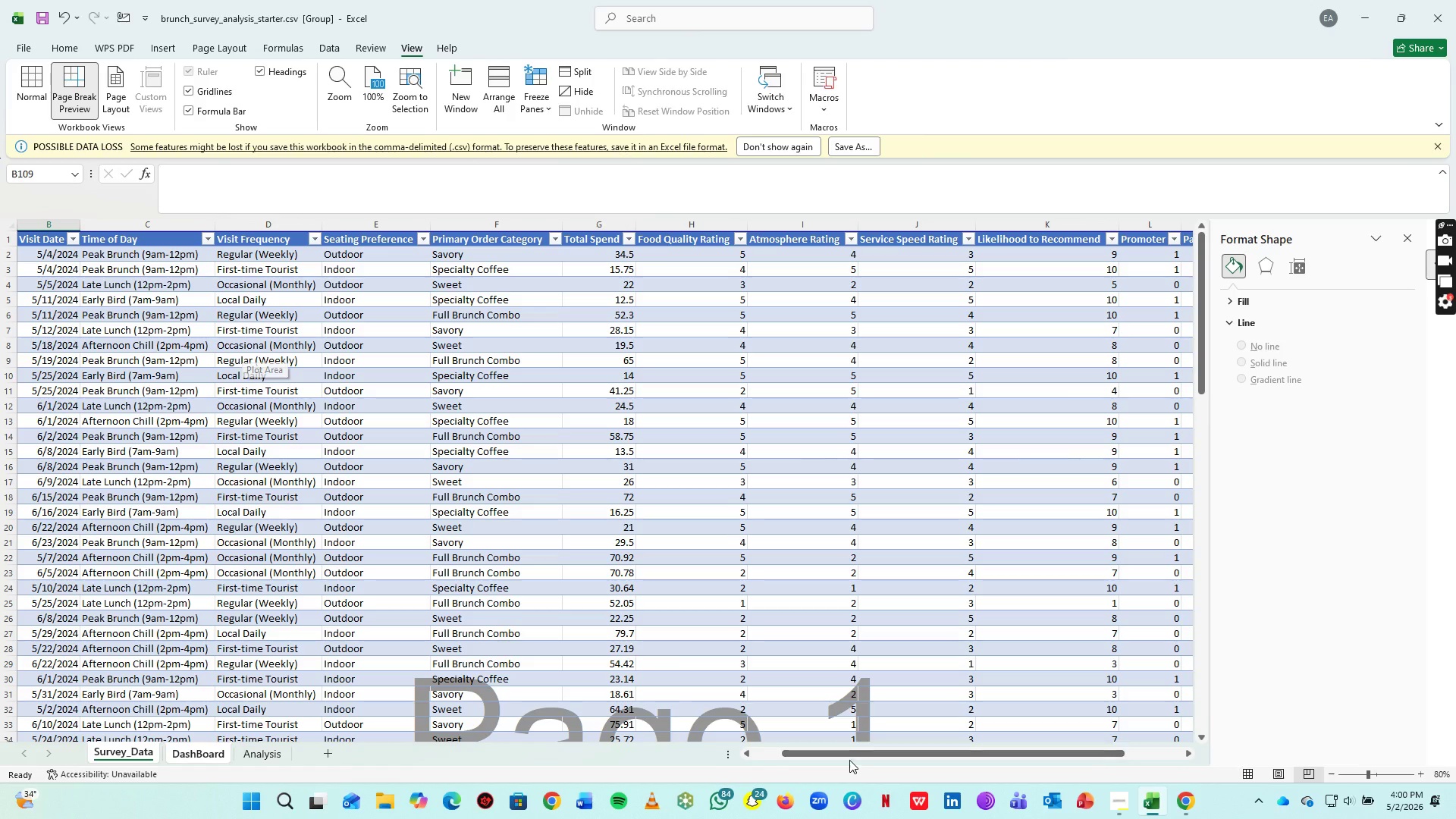 
left_click_drag(start_coordinate=[867, 749], to_coordinate=[726, 737])
 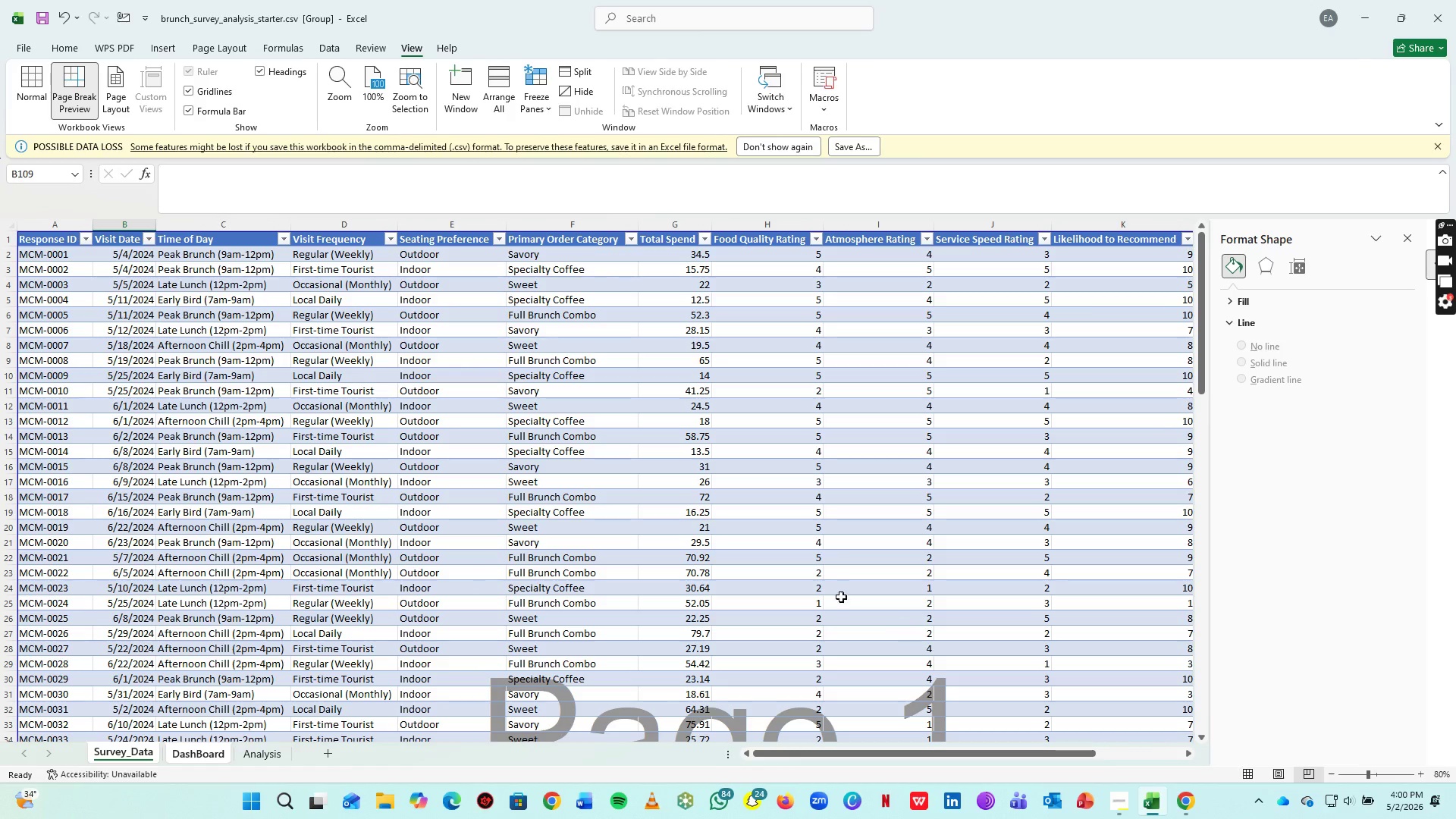 
hold_key(key=ControlLeft, duration=1.52)
scroll: coordinate [813, 605], scroll_direction: down, amount: 10.0
 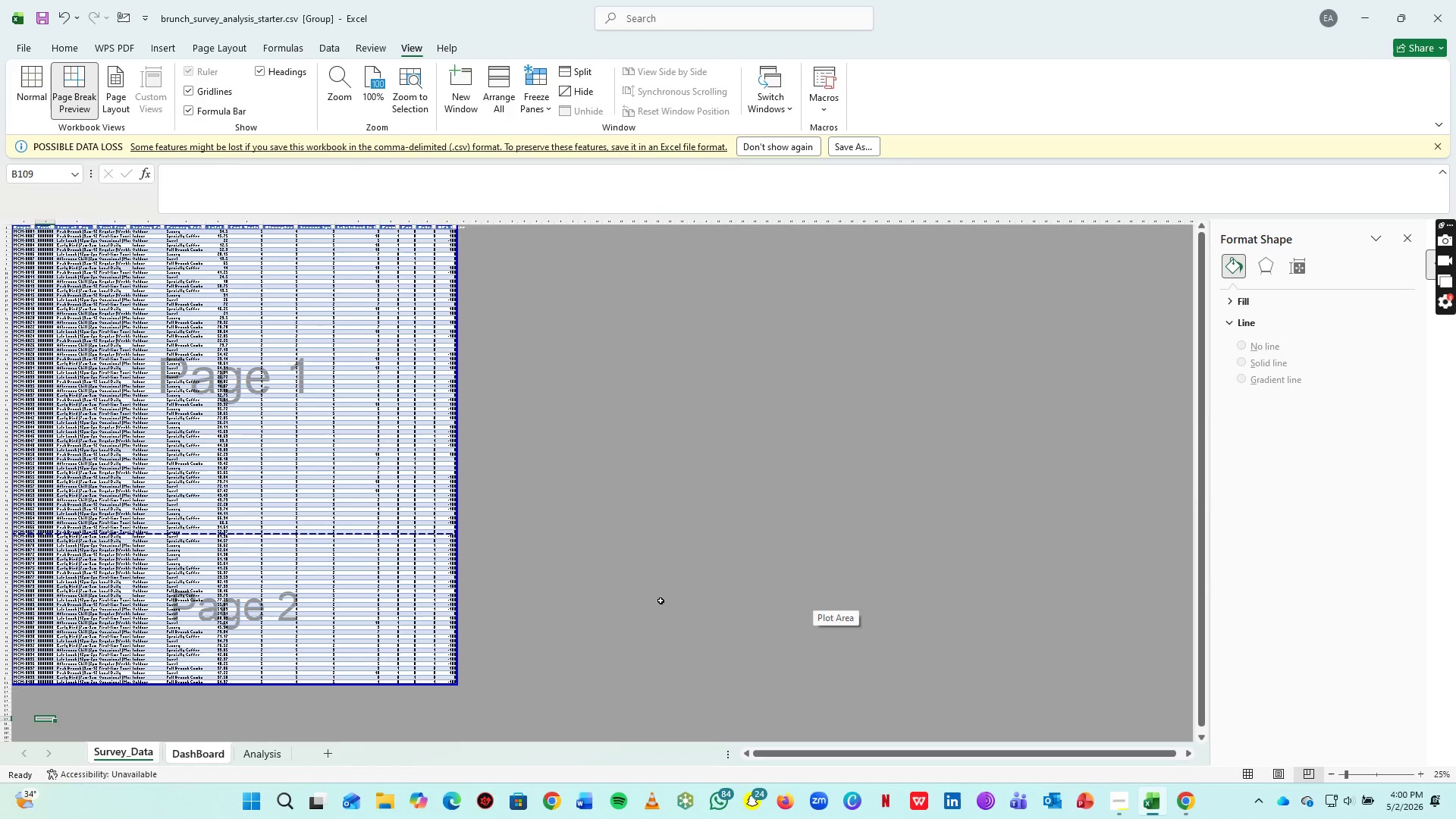 
key(Control+ControlLeft)
 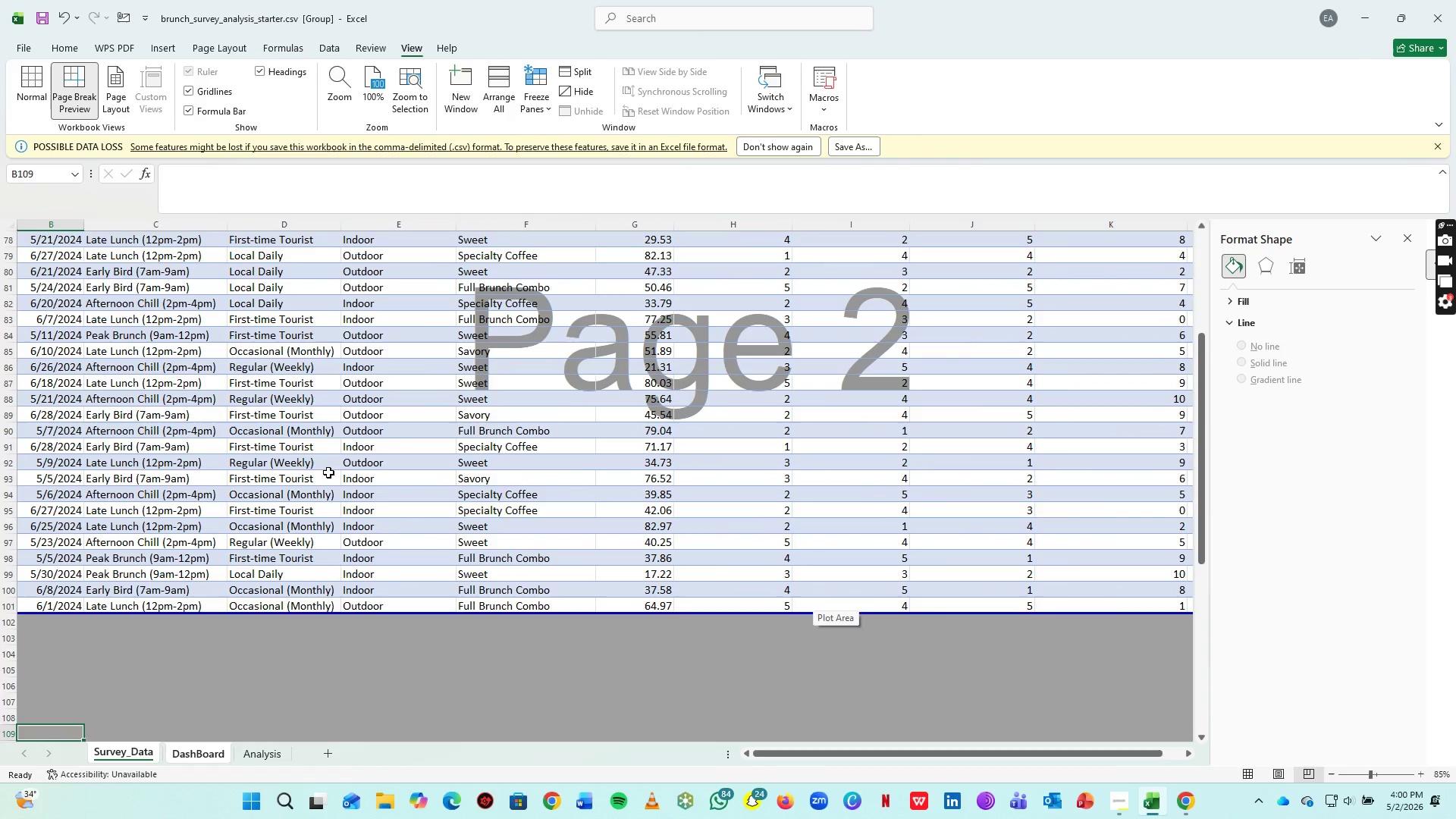 
key(Control+ControlLeft)
 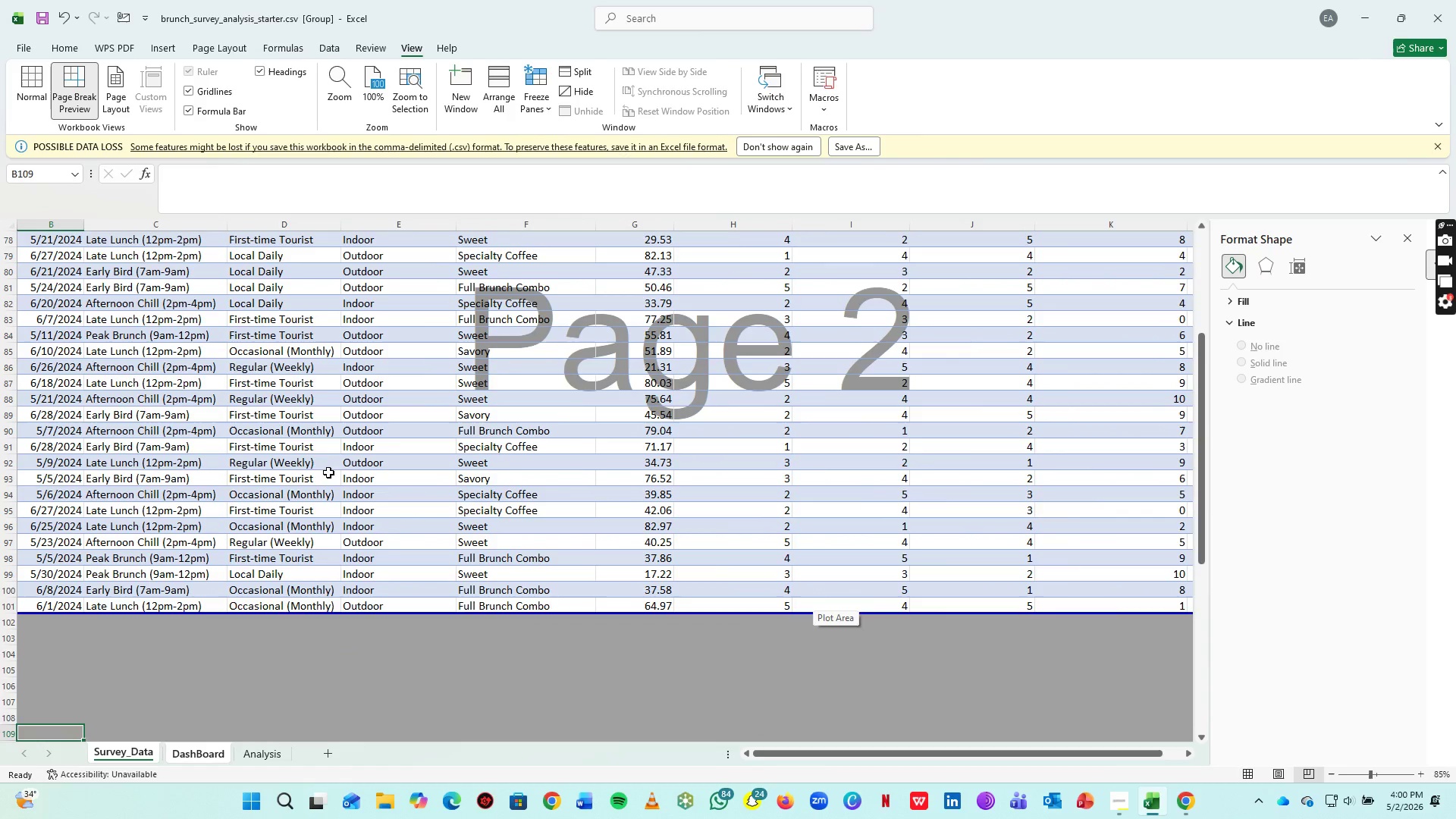 
key(Control+ControlLeft)
 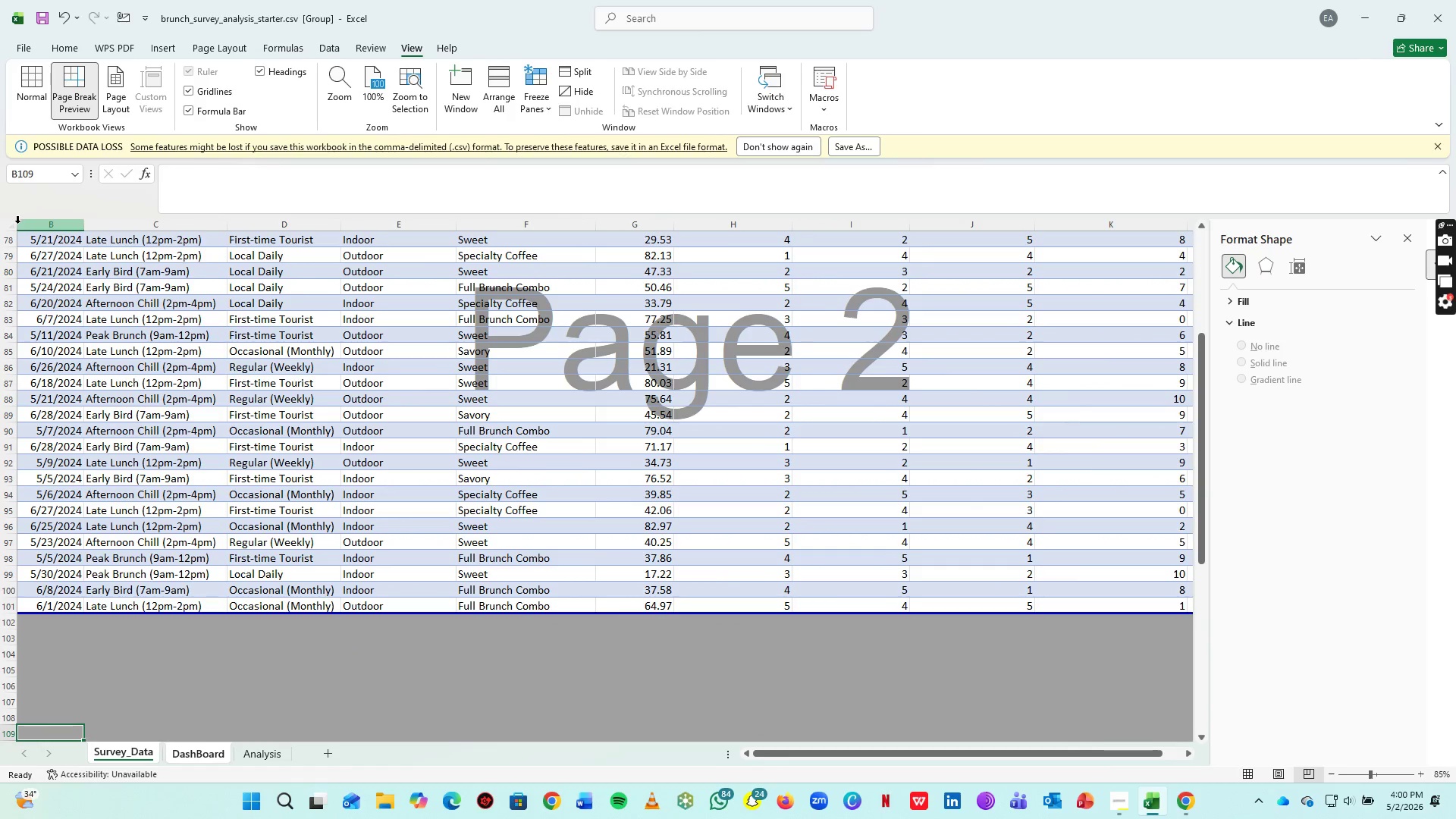 
scroll: coordinate [576, 596], scroll_direction: up, amount: 4.0
 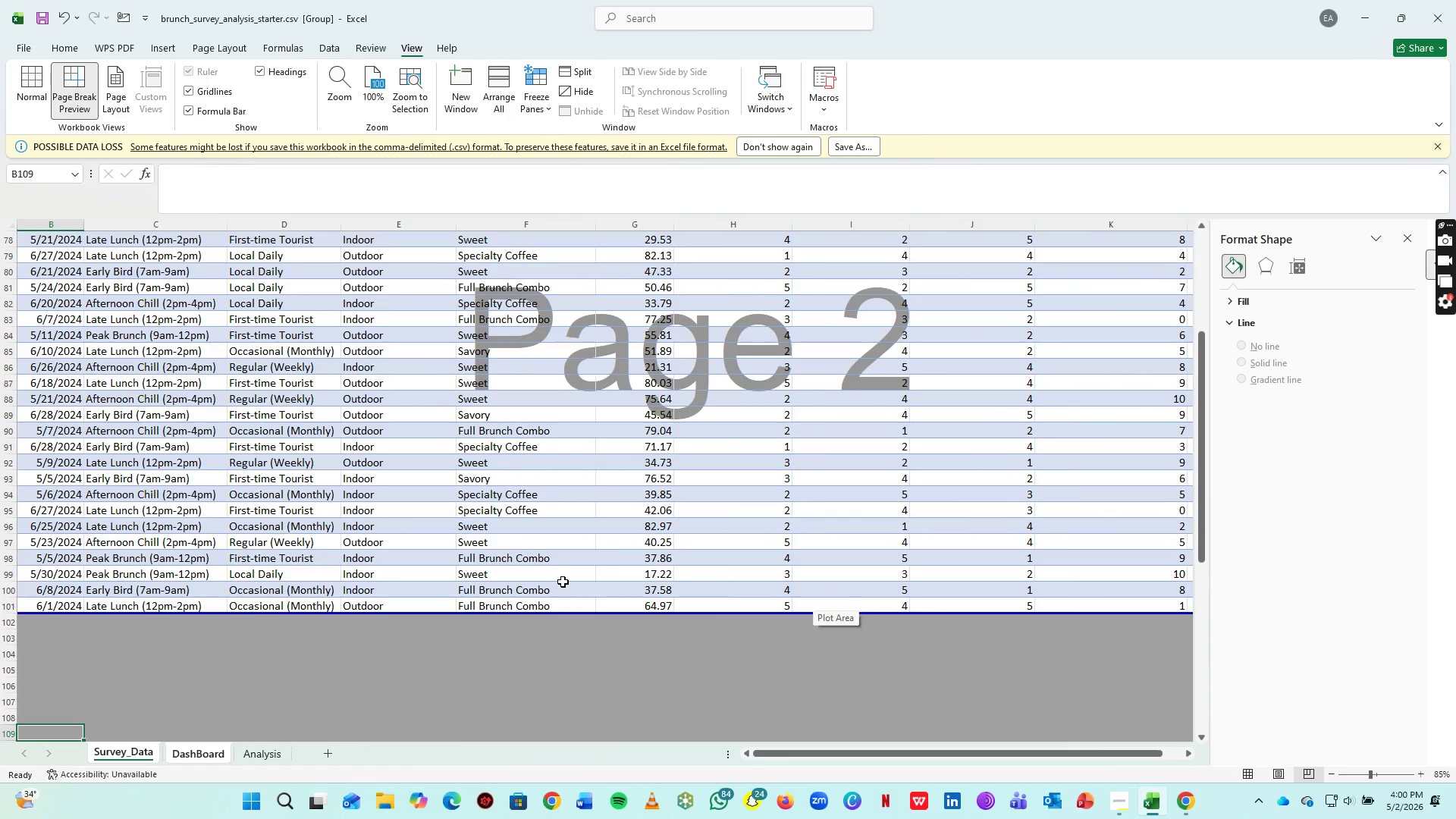 
left_click([11, 224])
 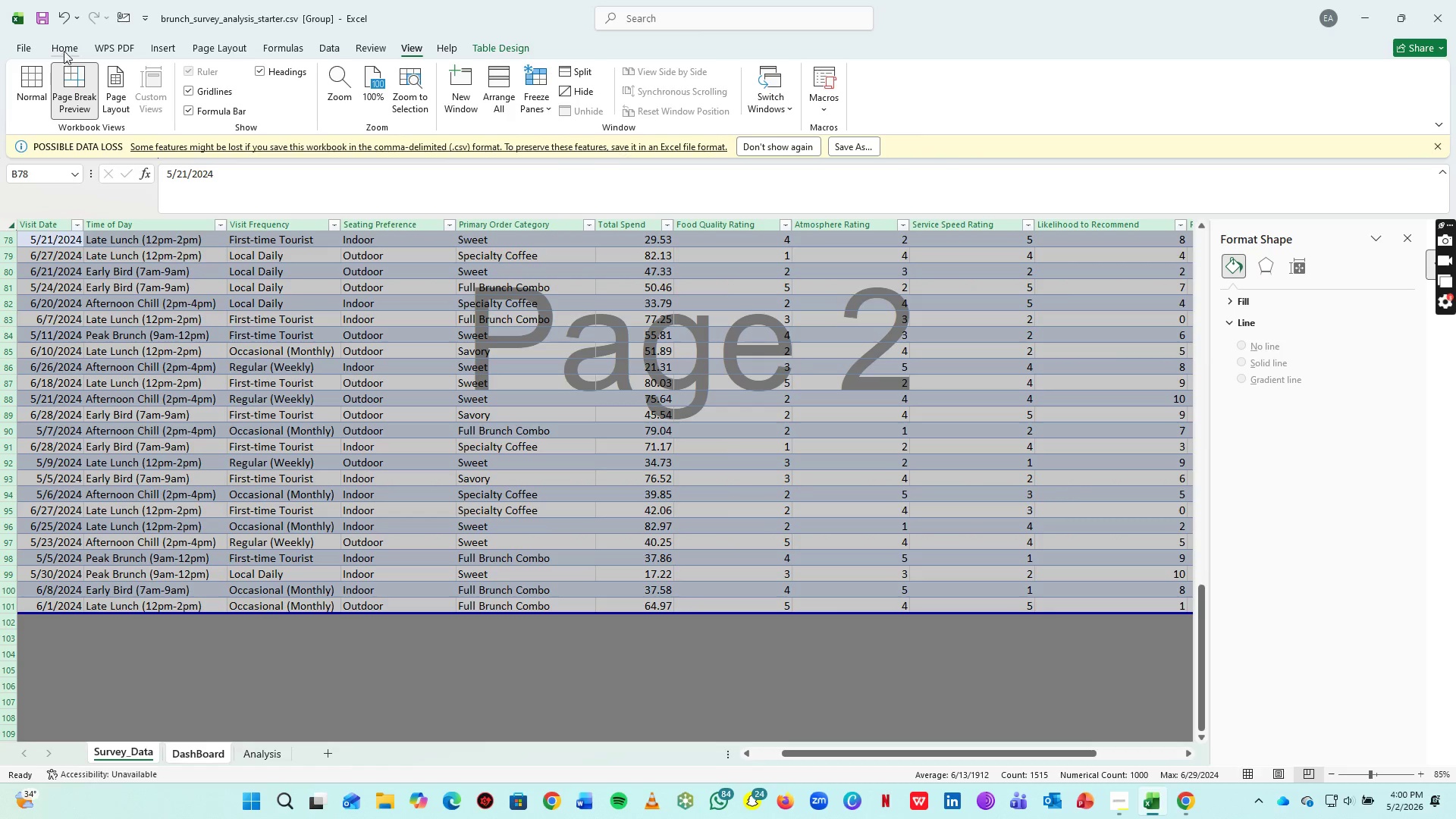 
left_click_drag(start_coordinate=[66, 49], to_coordinate=[283, 77])
 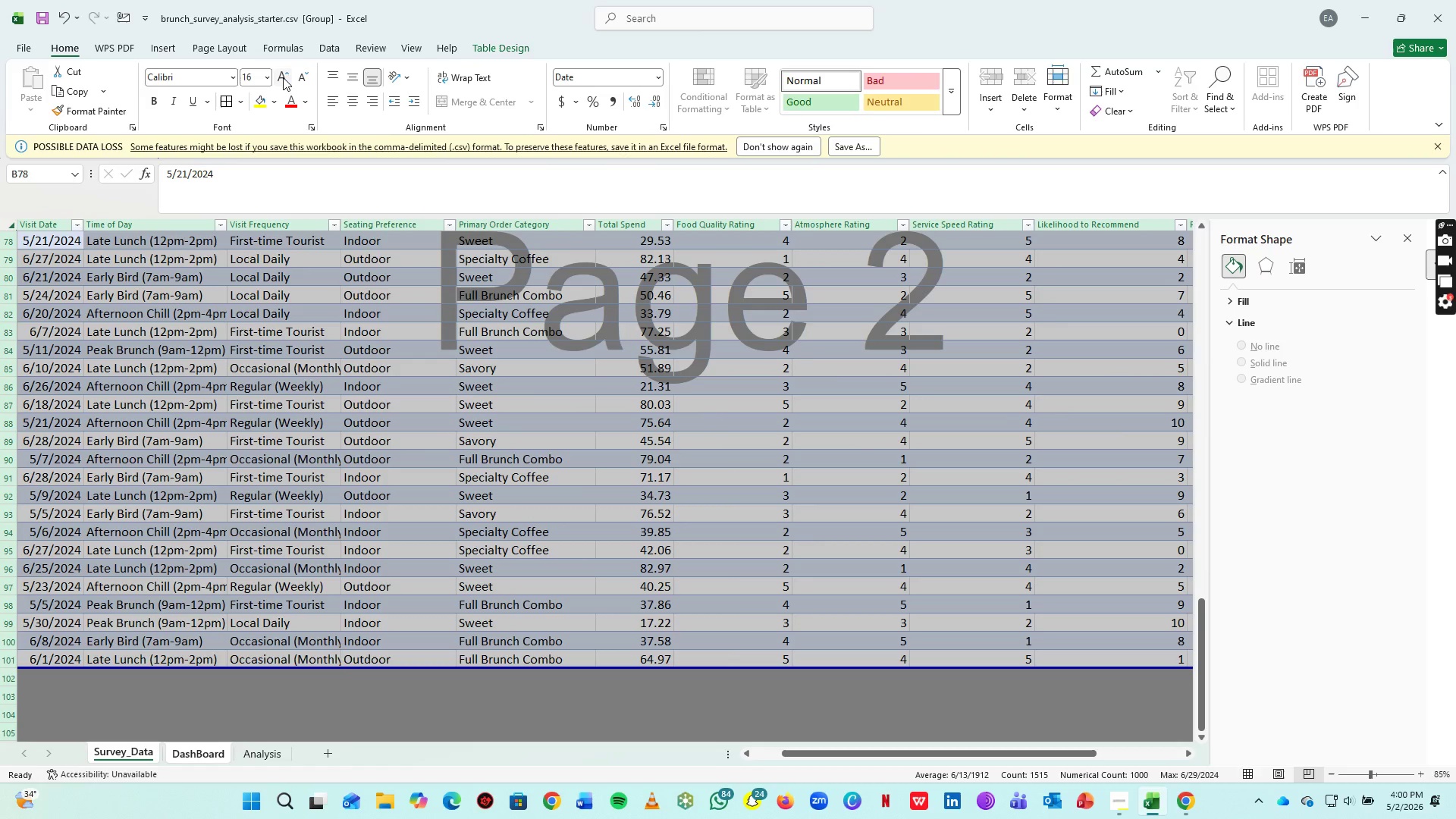 
left_click([283, 77])
 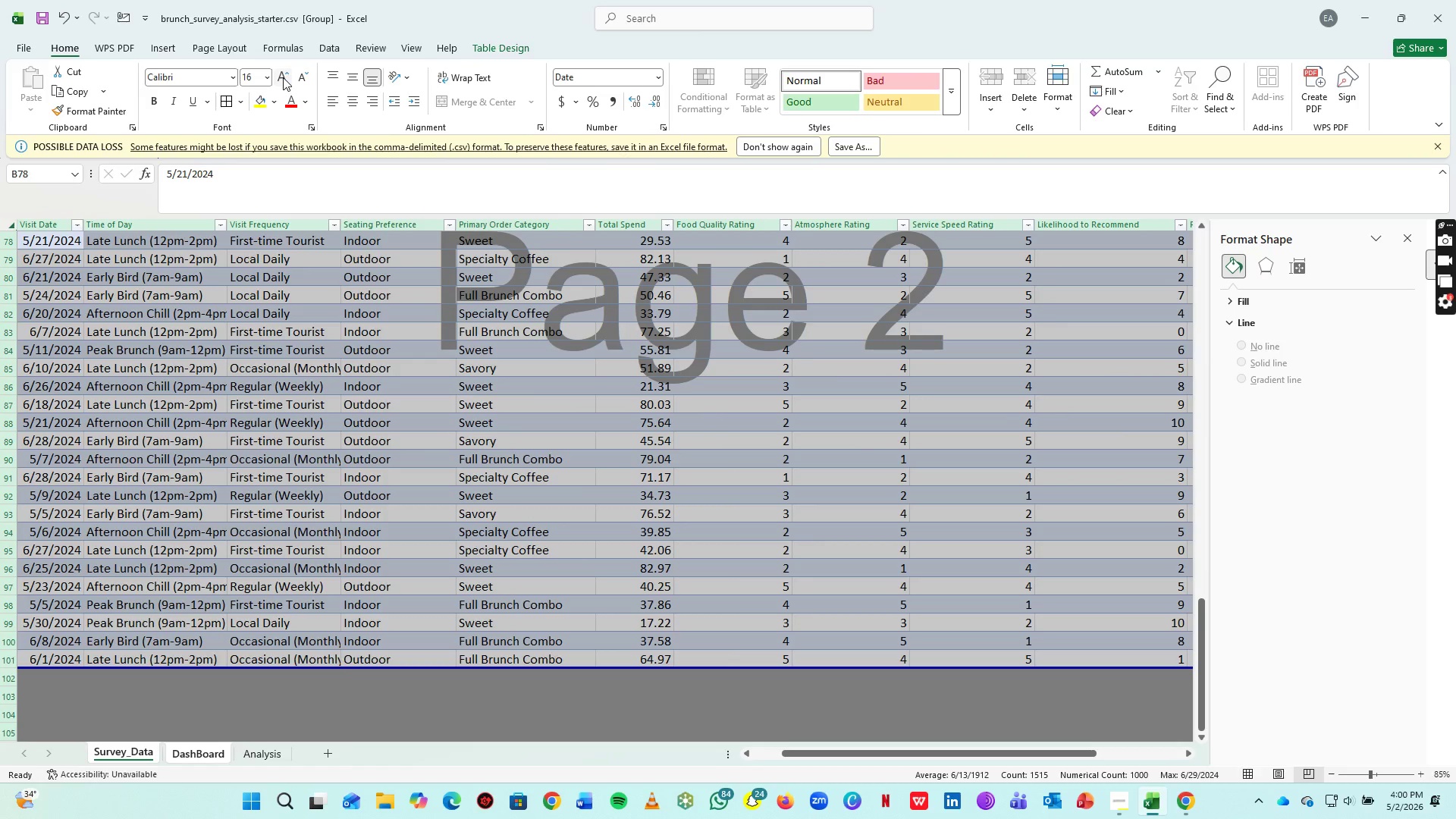 
left_click([283, 77])
 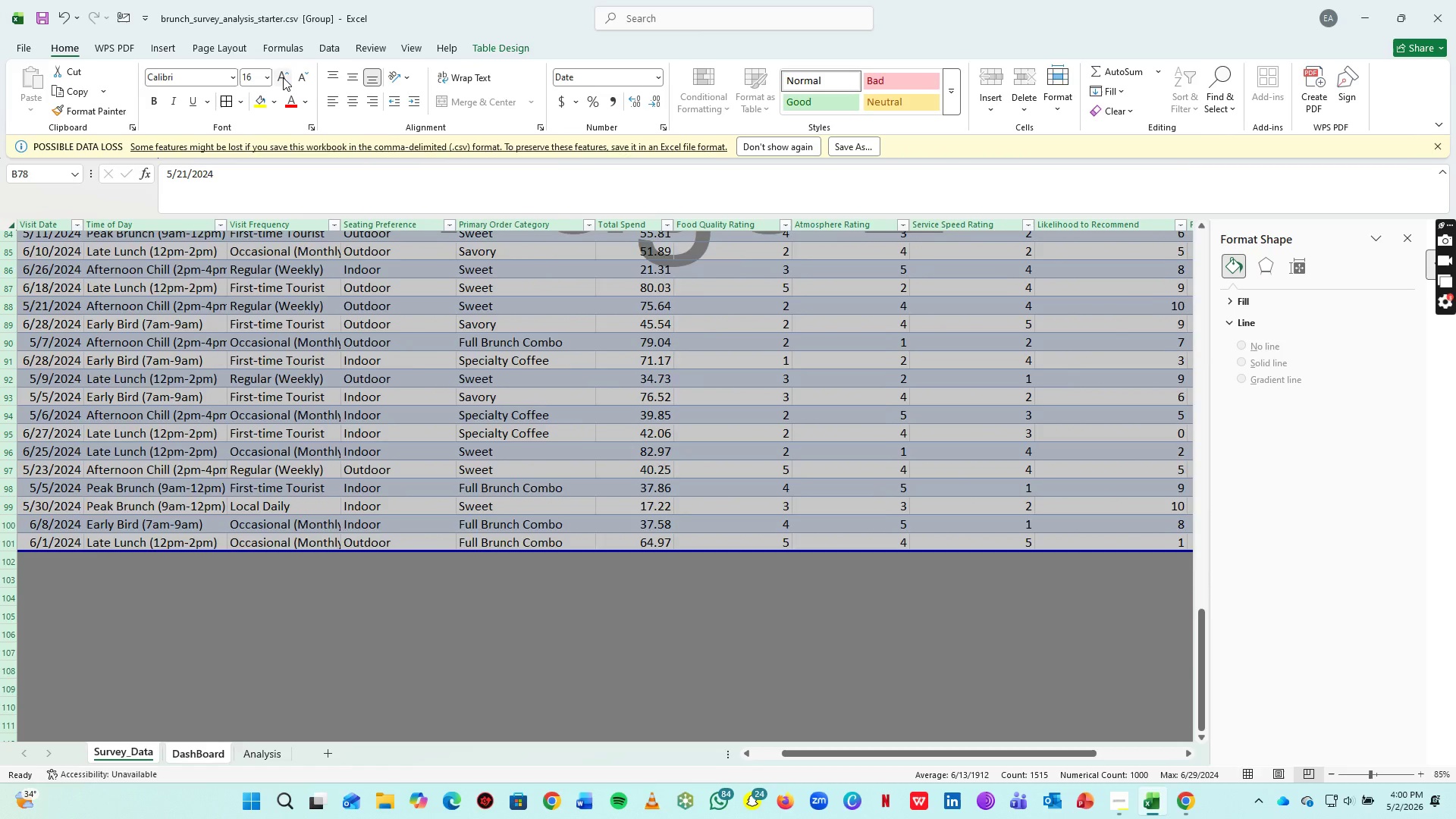 
left_click([283, 77])
 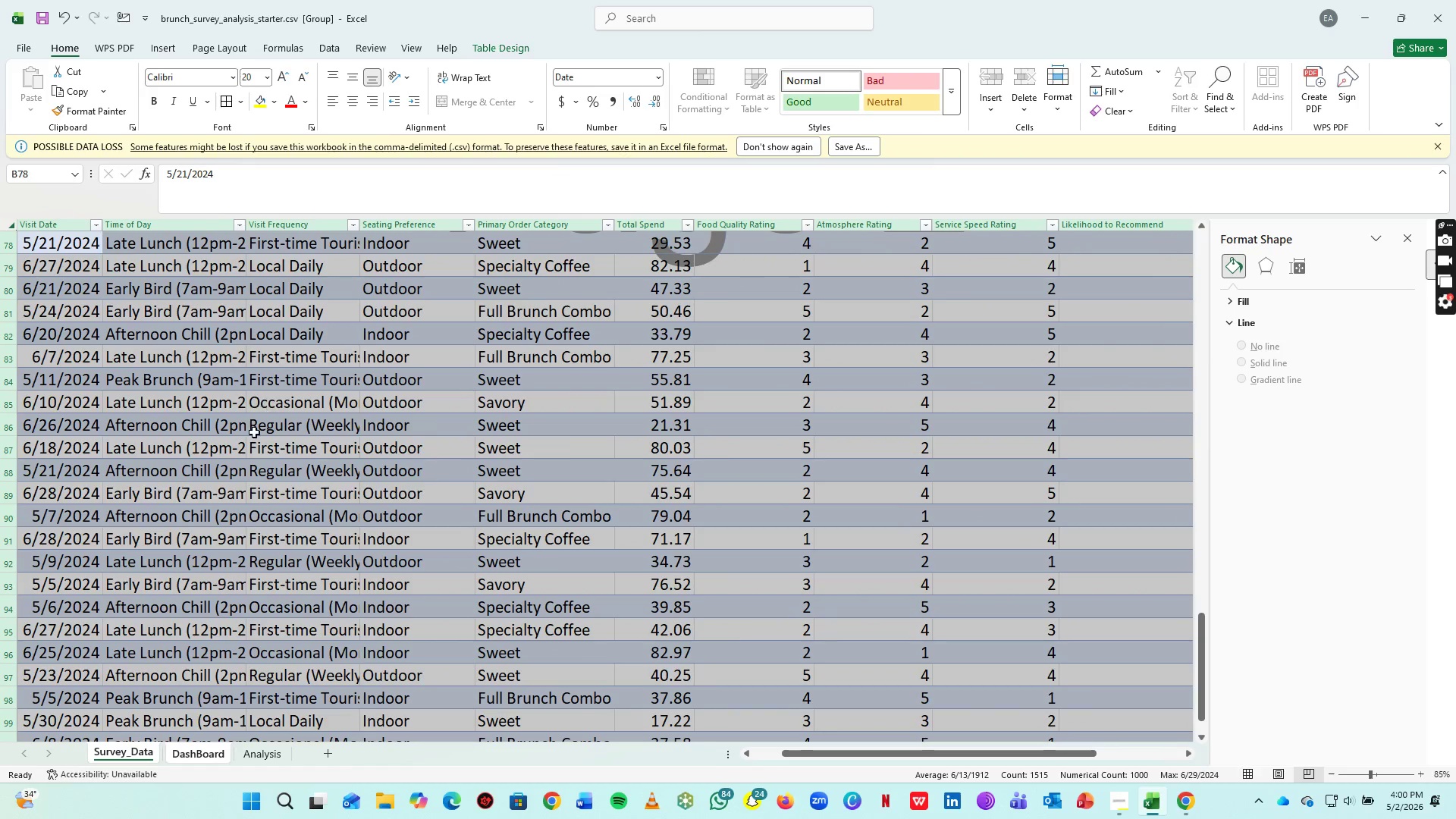 
scroll: coordinate [51, 309], scroll_direction: up, amount: 23.0
 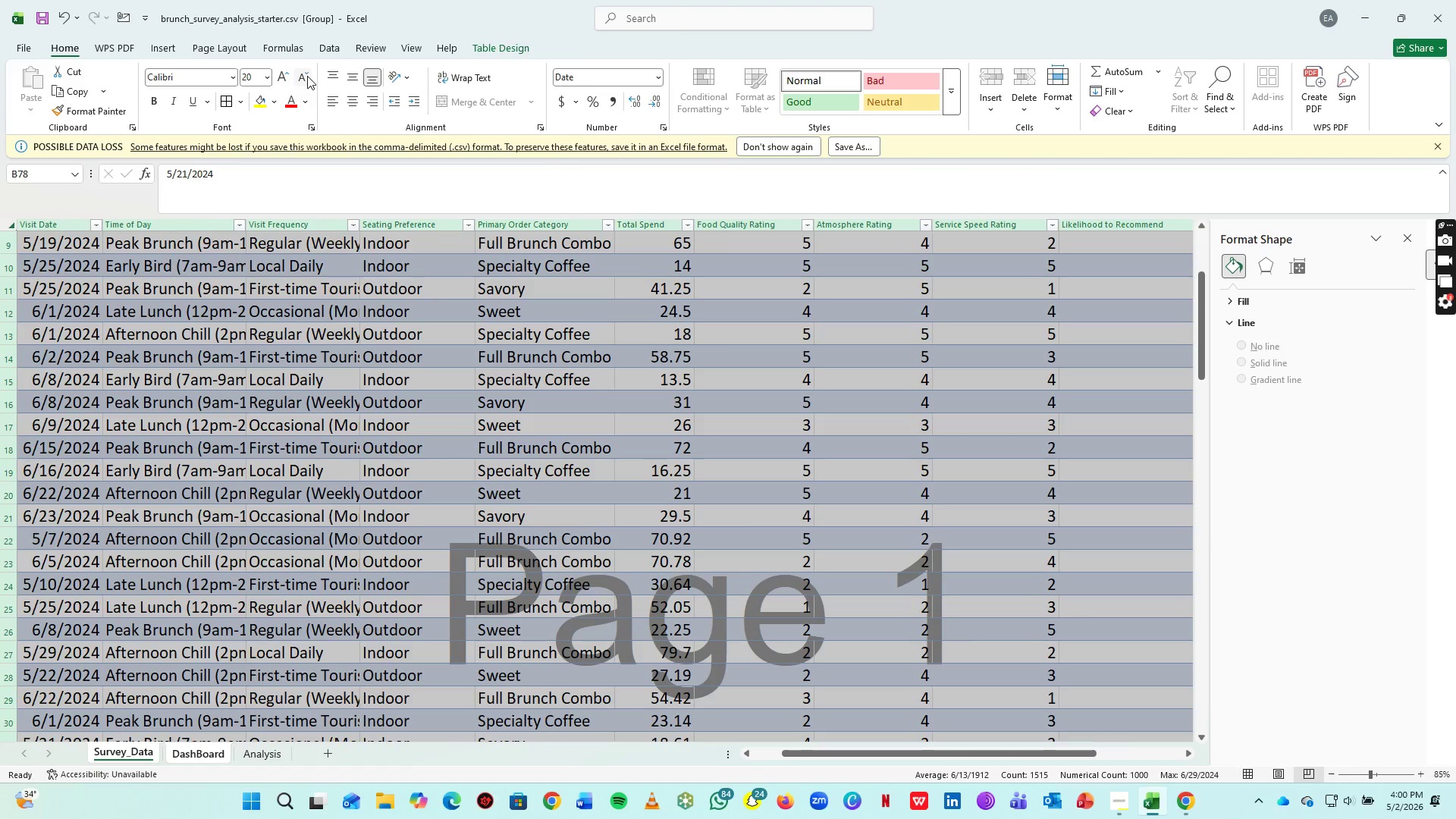 
left_click([307, 76])
 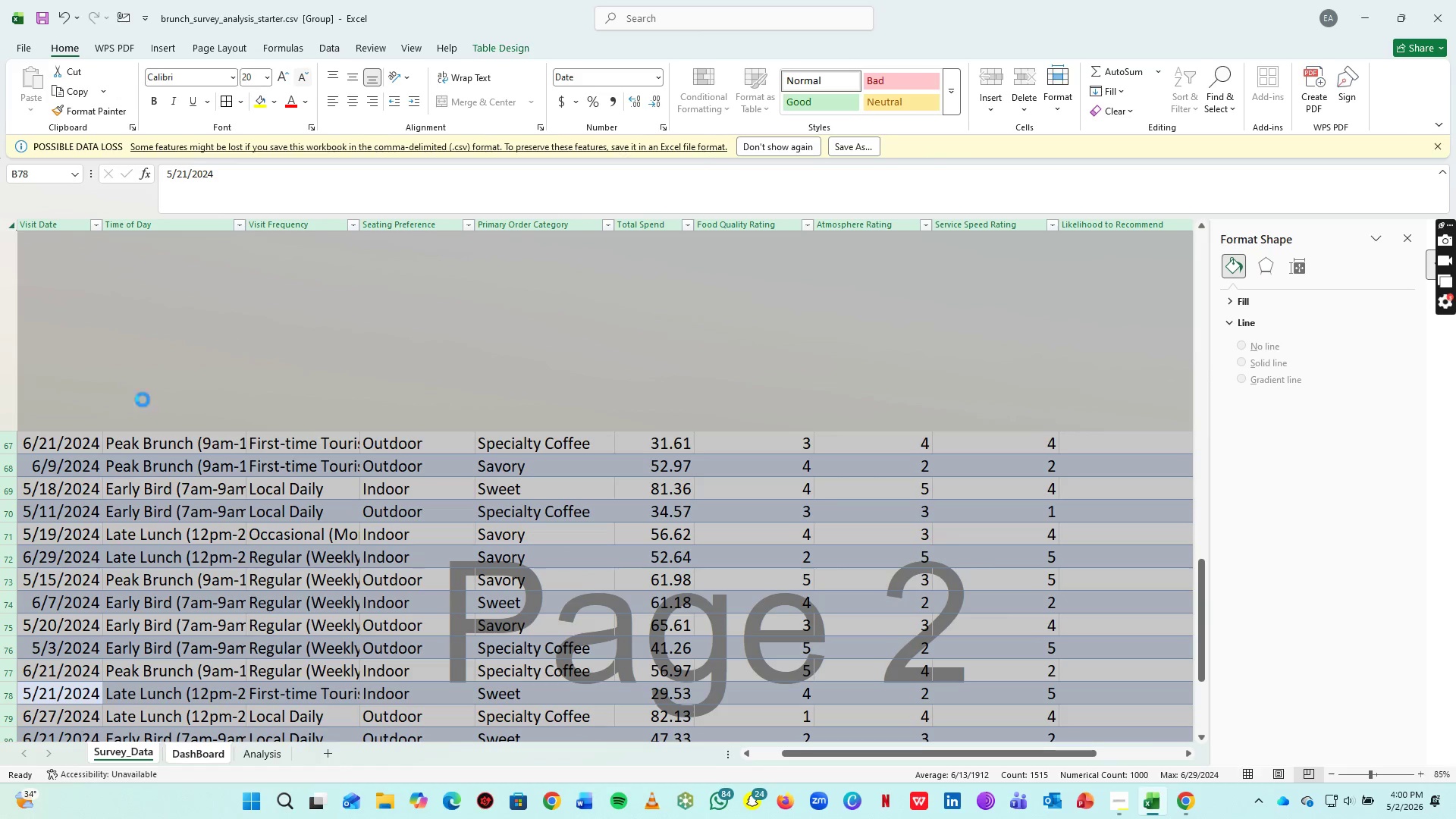 
scroll: coordinate [0, 410], scroll_direction: up, amount: 35.0
 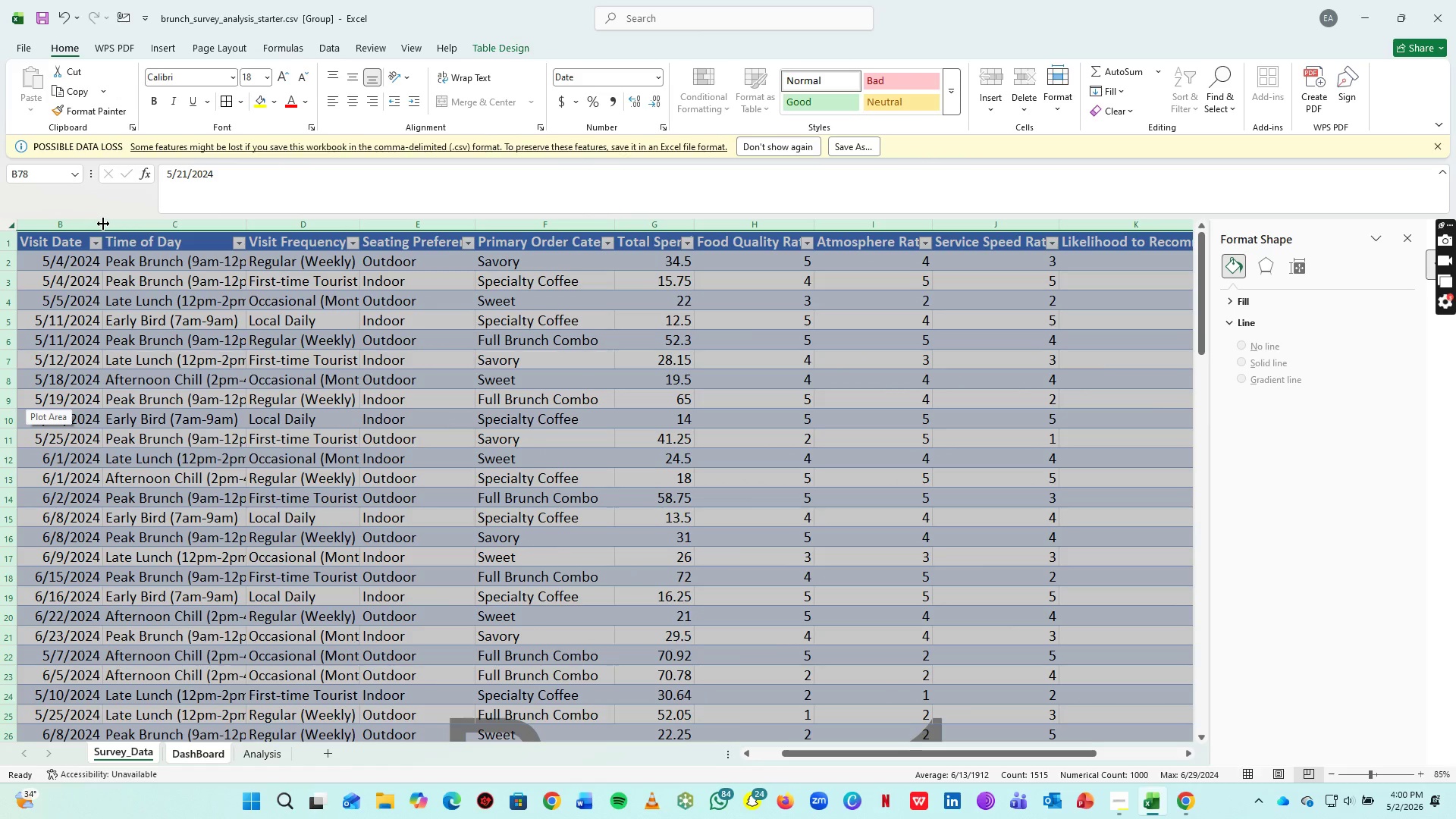 
double_click([103, 224])
 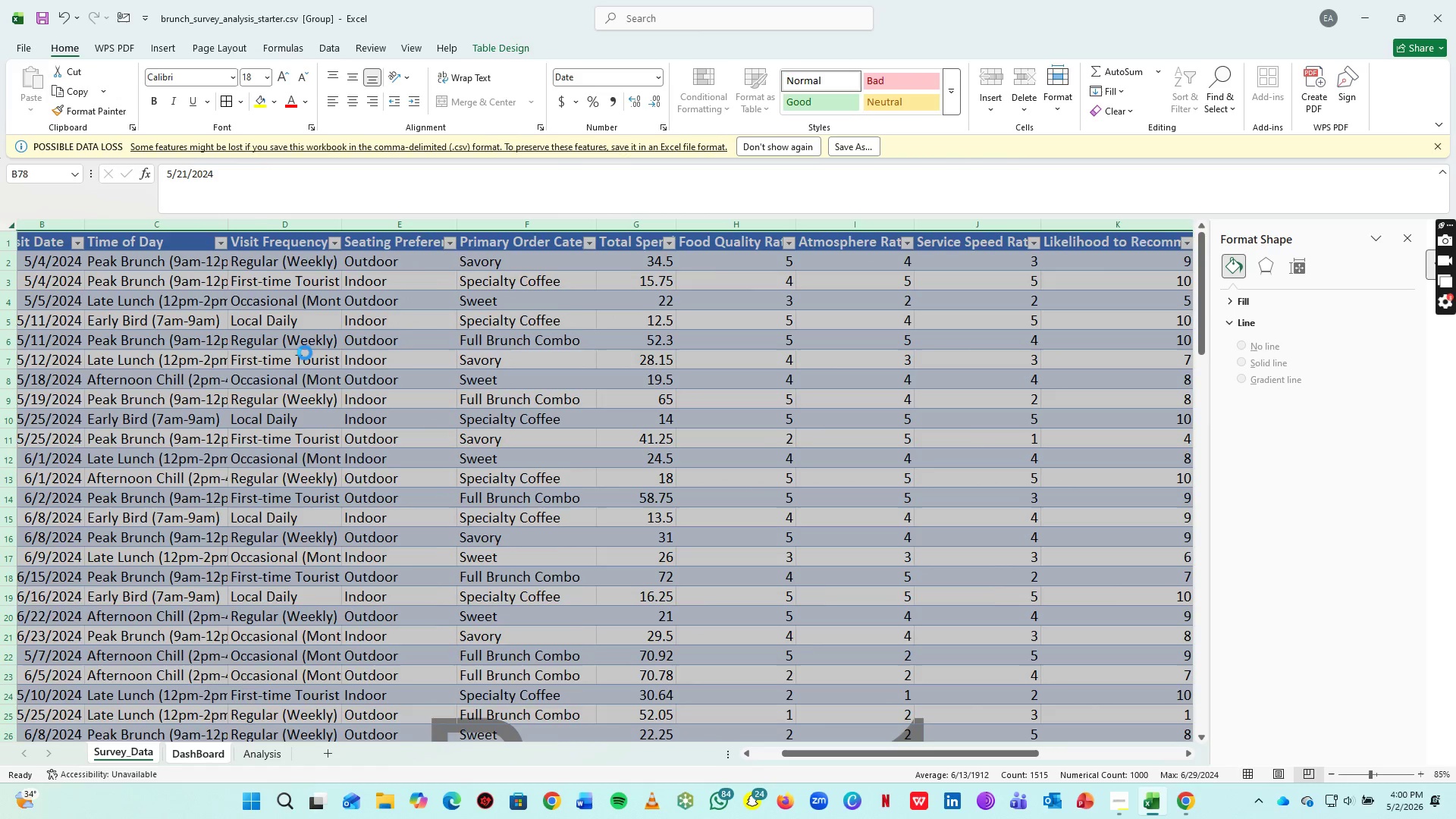 
left_click([305, 353])
 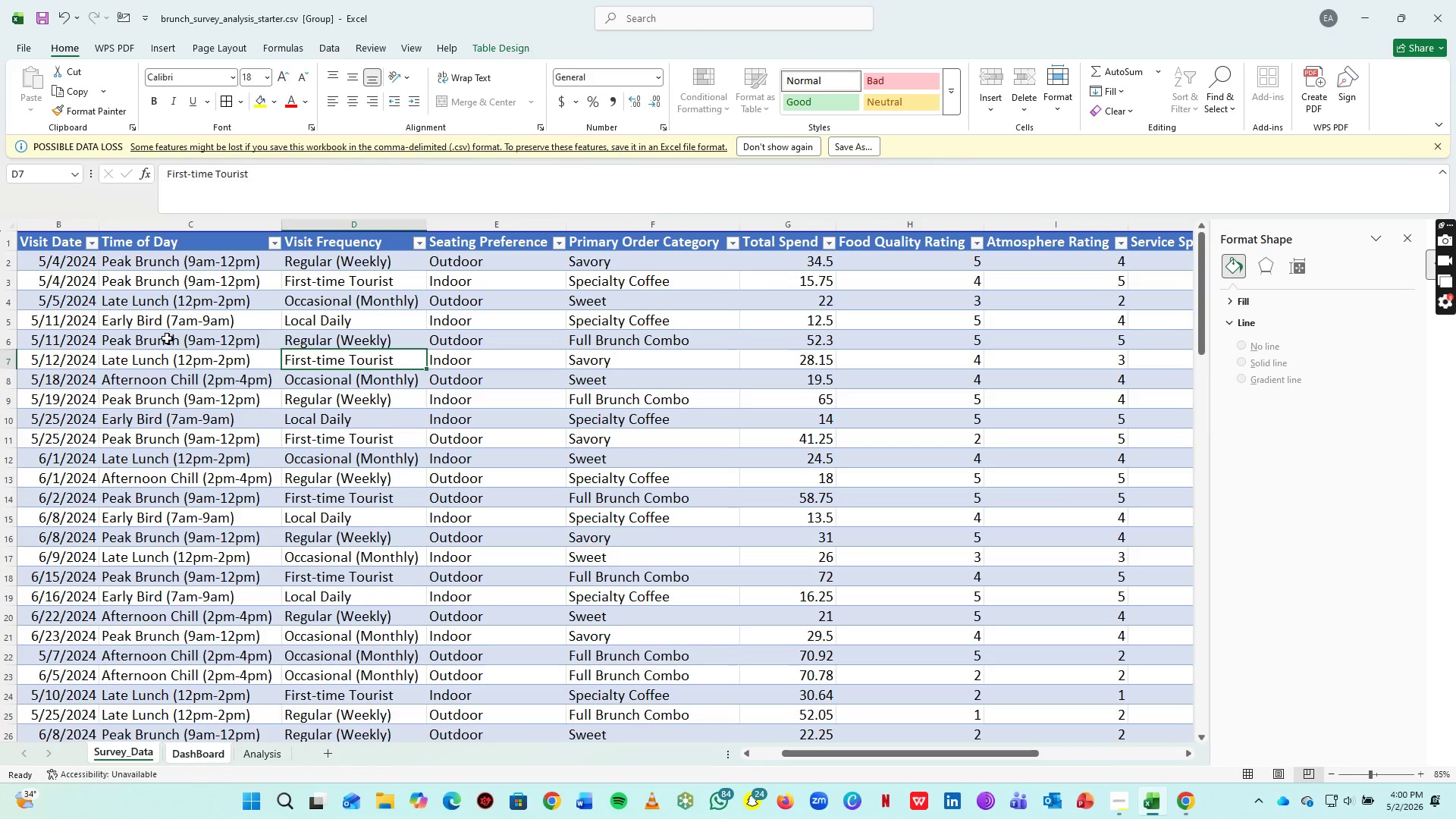 
left_click([167, 338])
 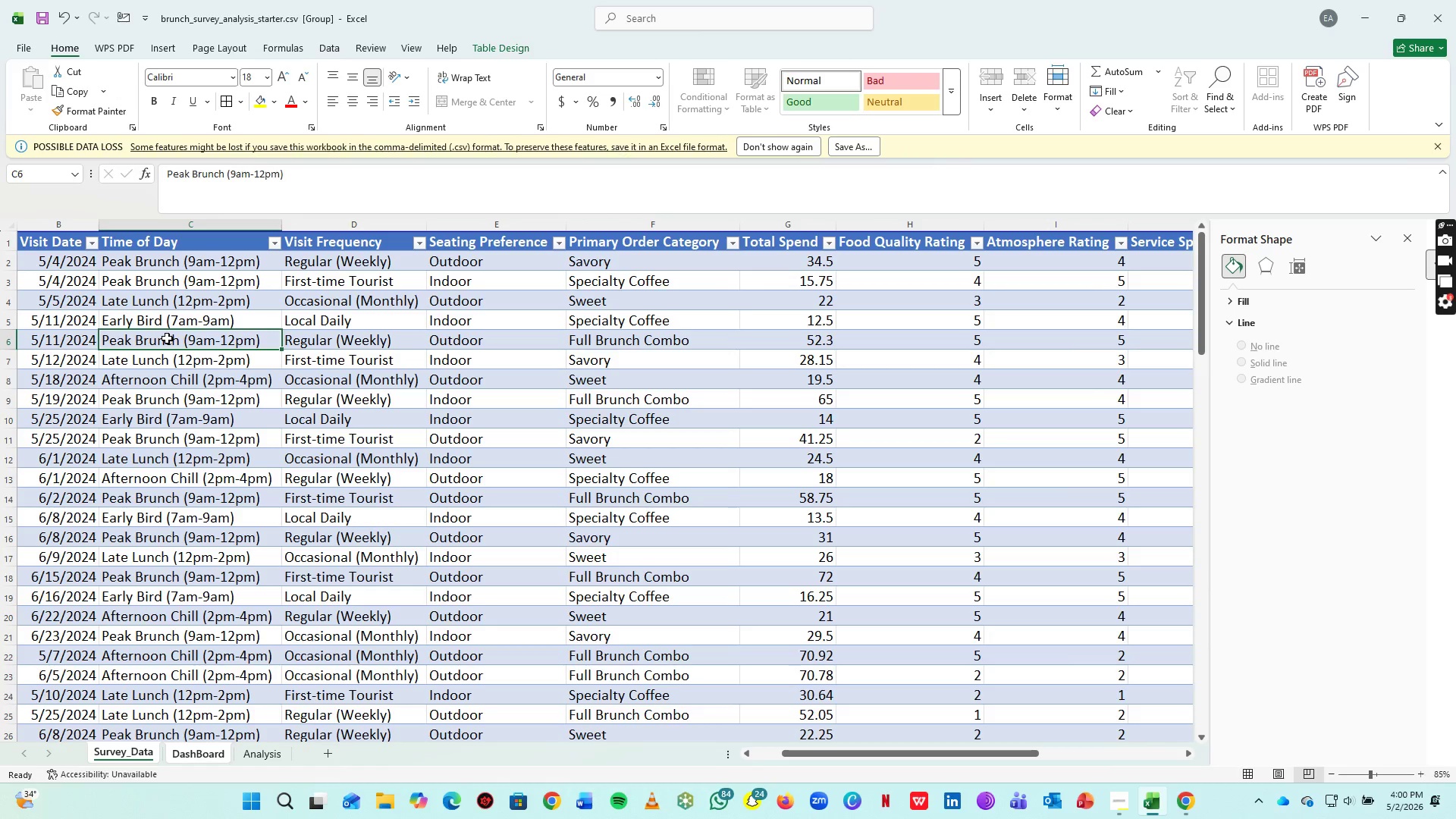 
key(Control+S)
 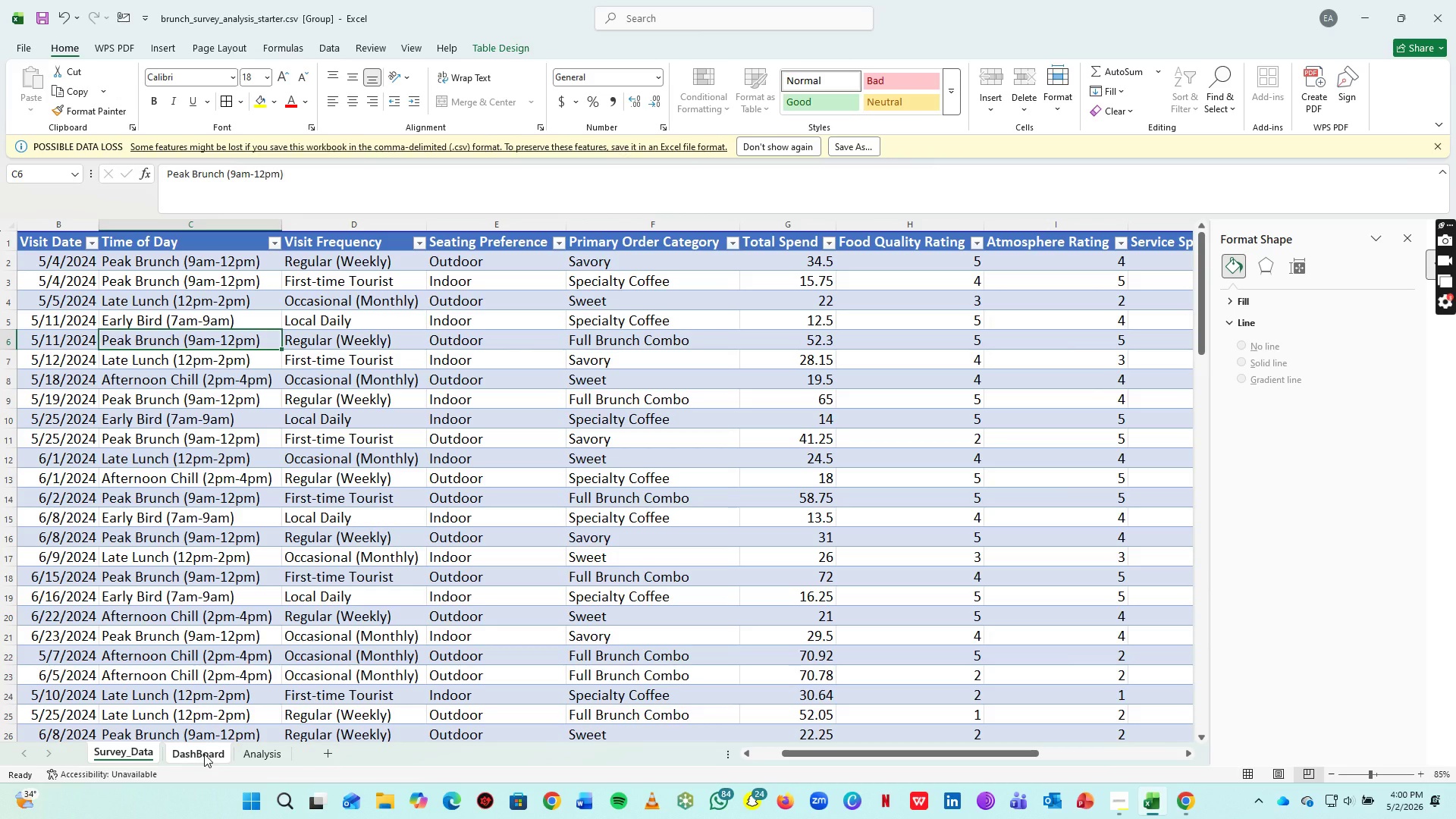 
key(Control+P)
 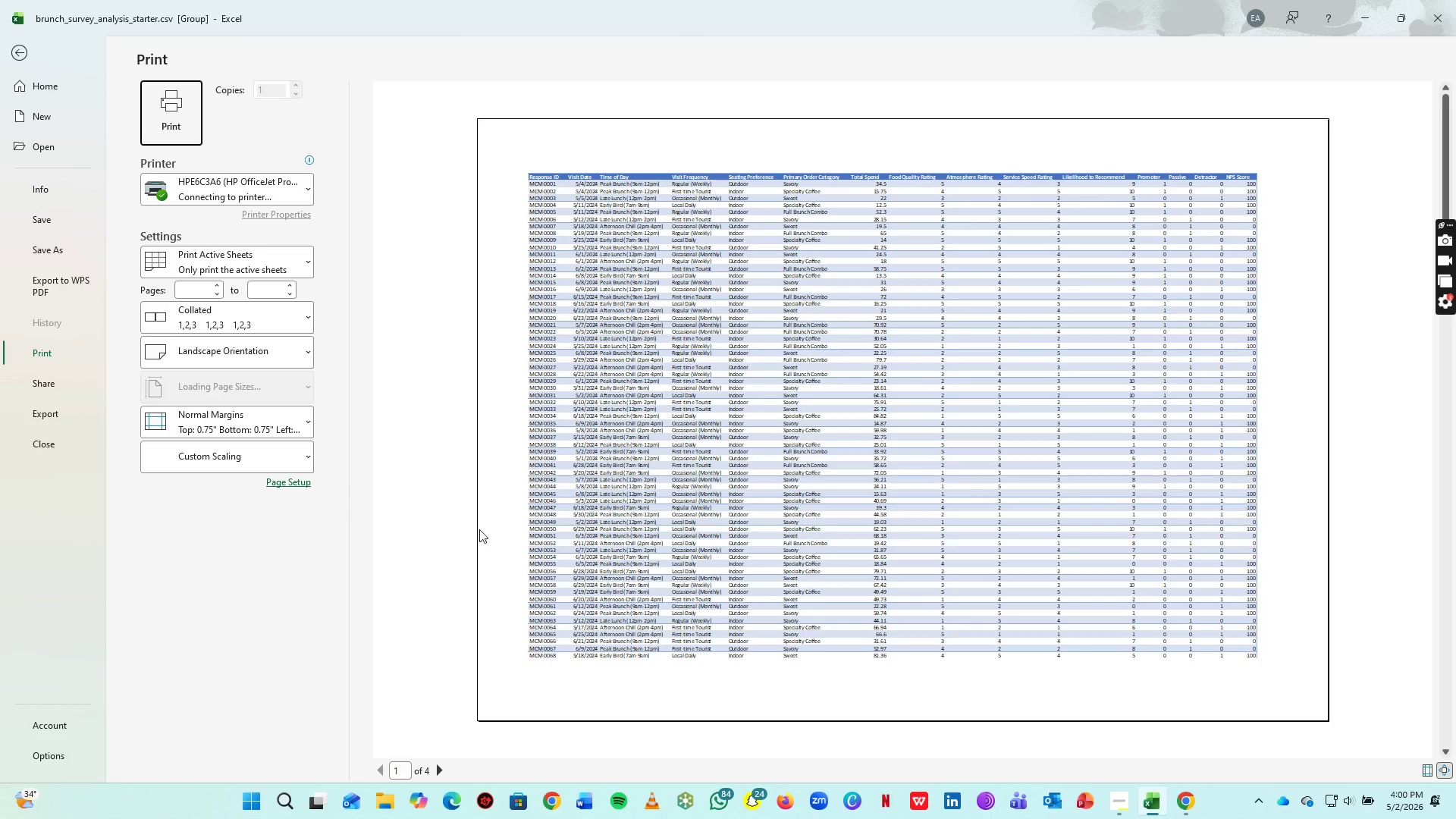 
left_click([726, 447])
 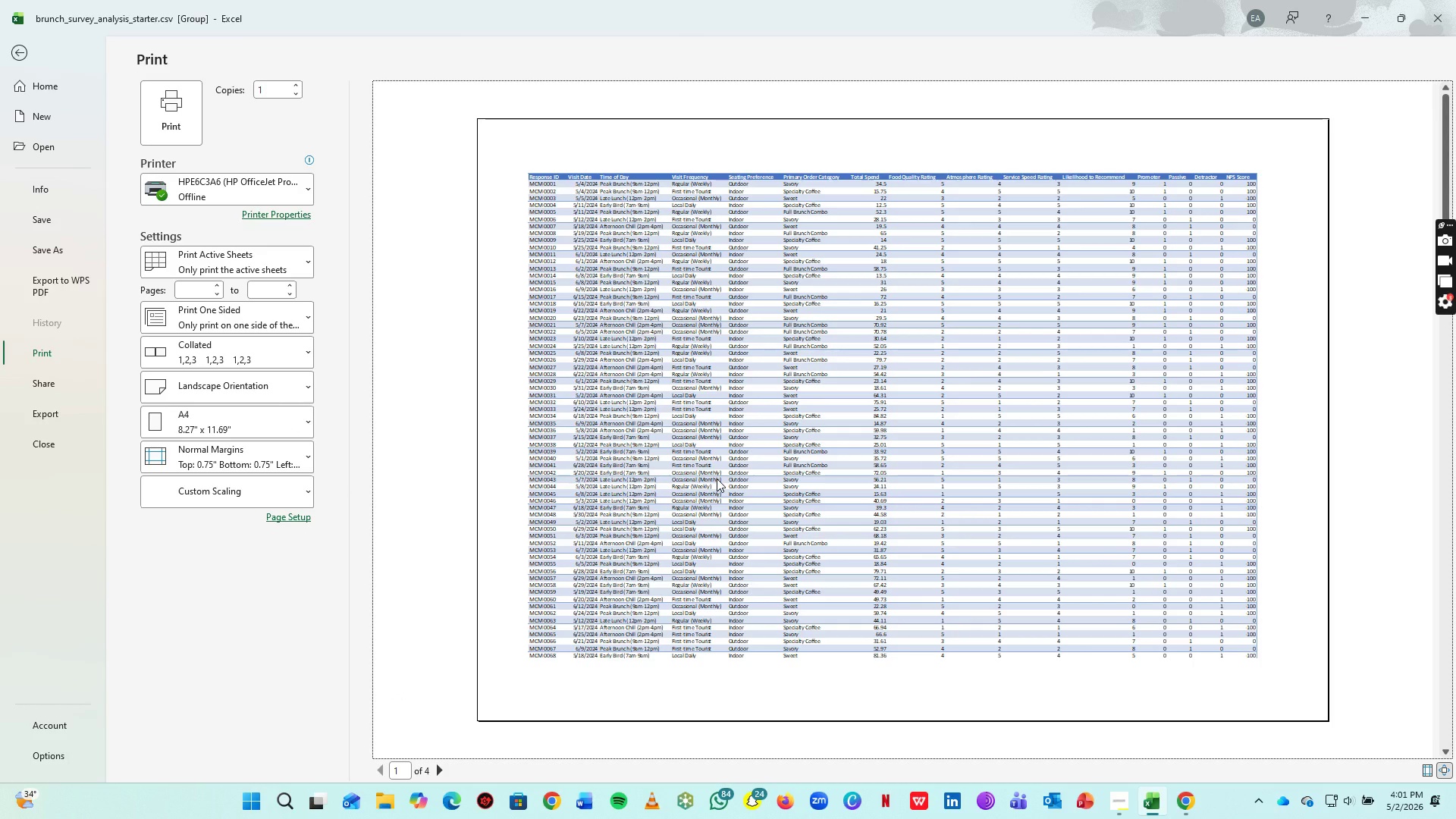 
key(ArrowDown)
 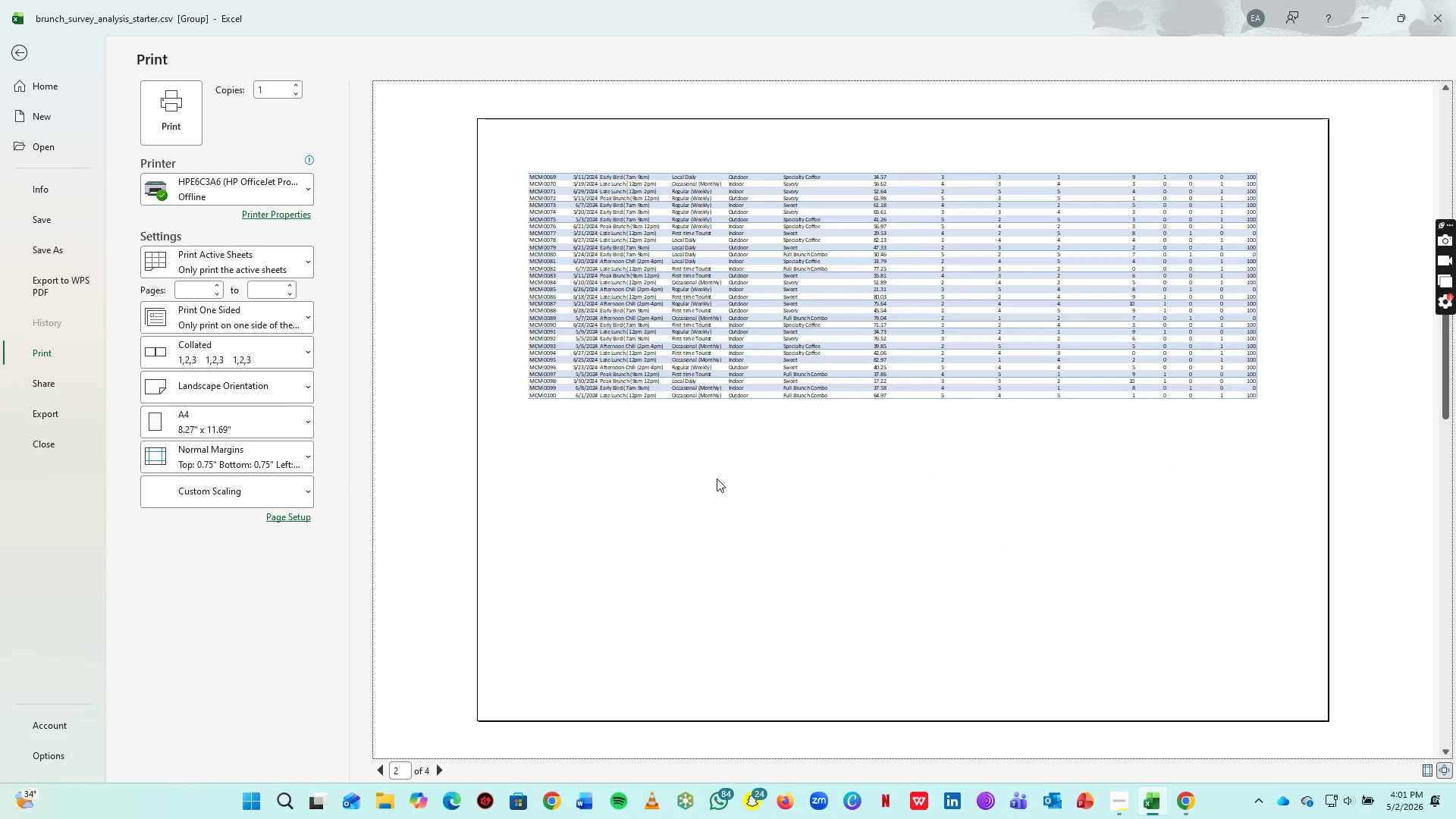 
key(ArrowDown)
 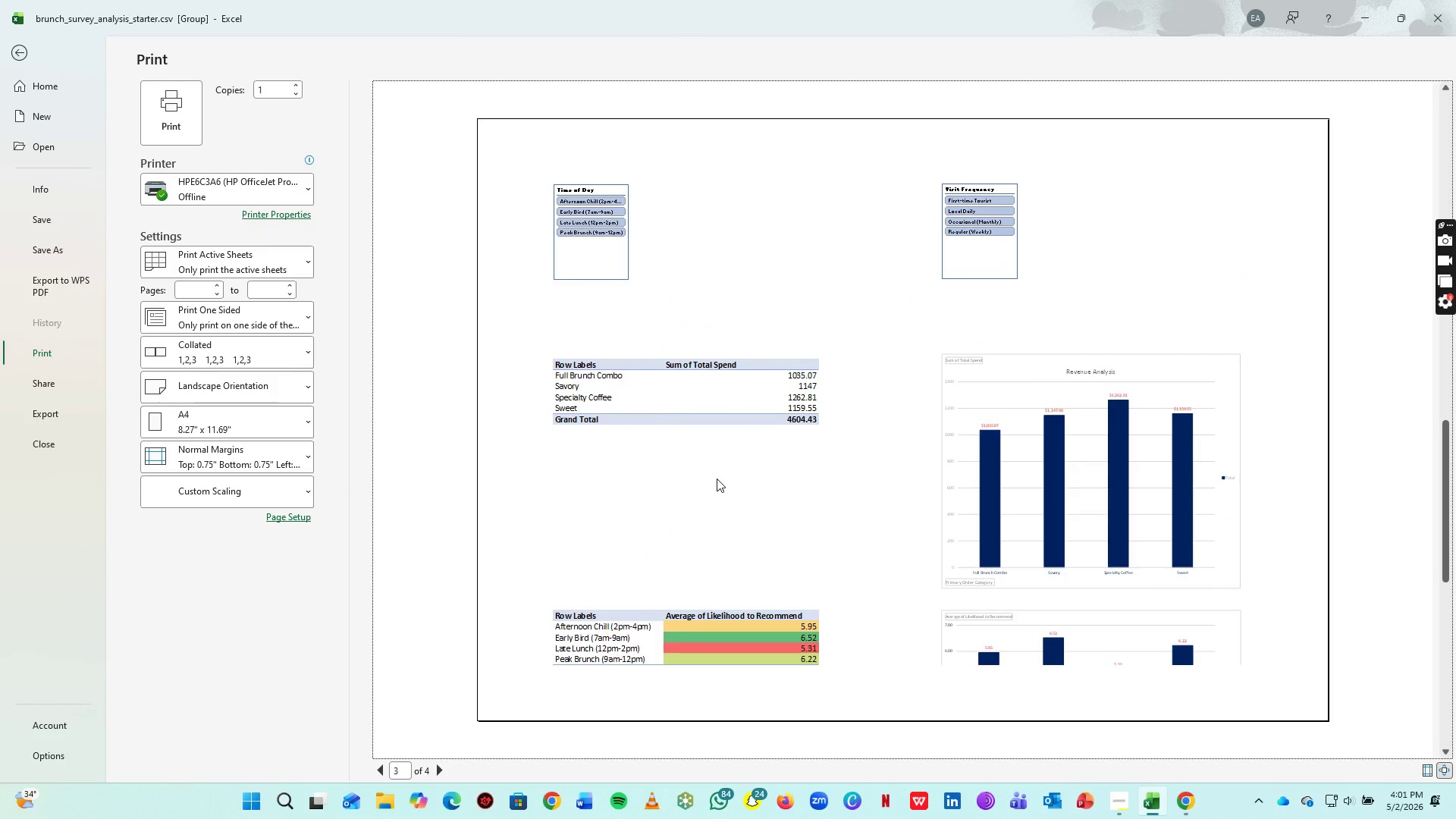 
key(ArrowDown)
 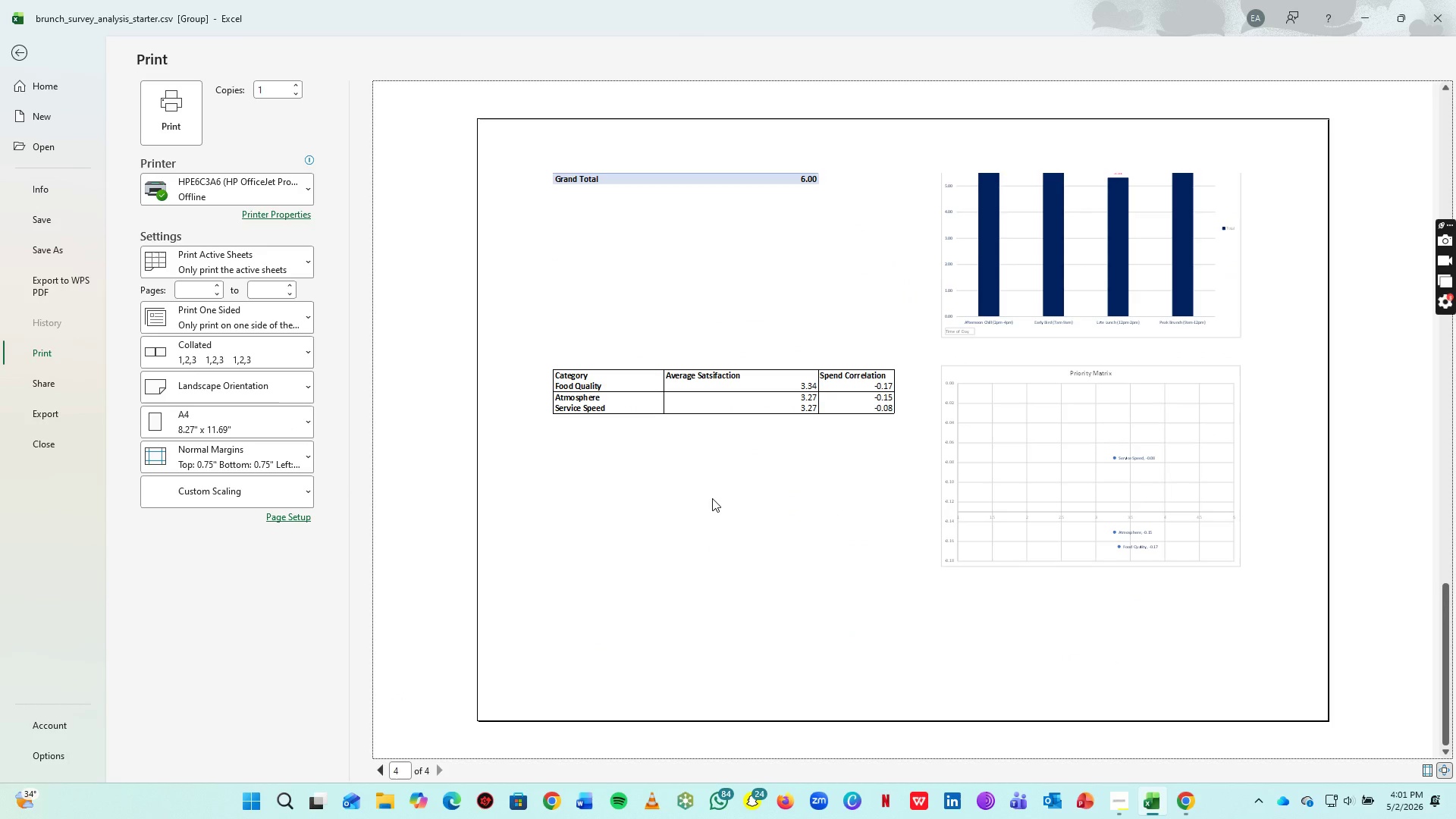 
double_click([191, 757])
 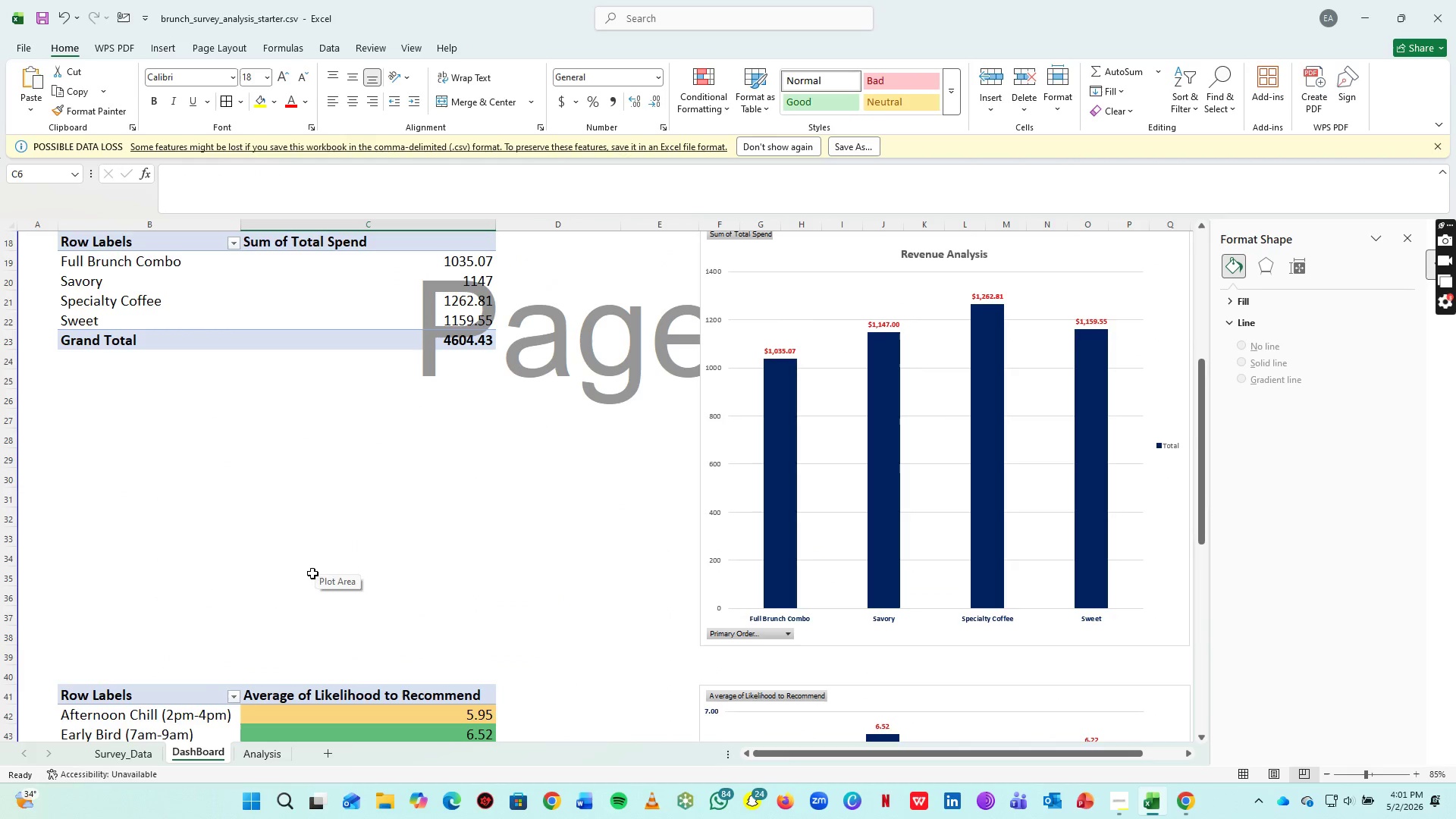 
scroll: coordinate [373, 568], scroll_direction: down, amount: 3.0
 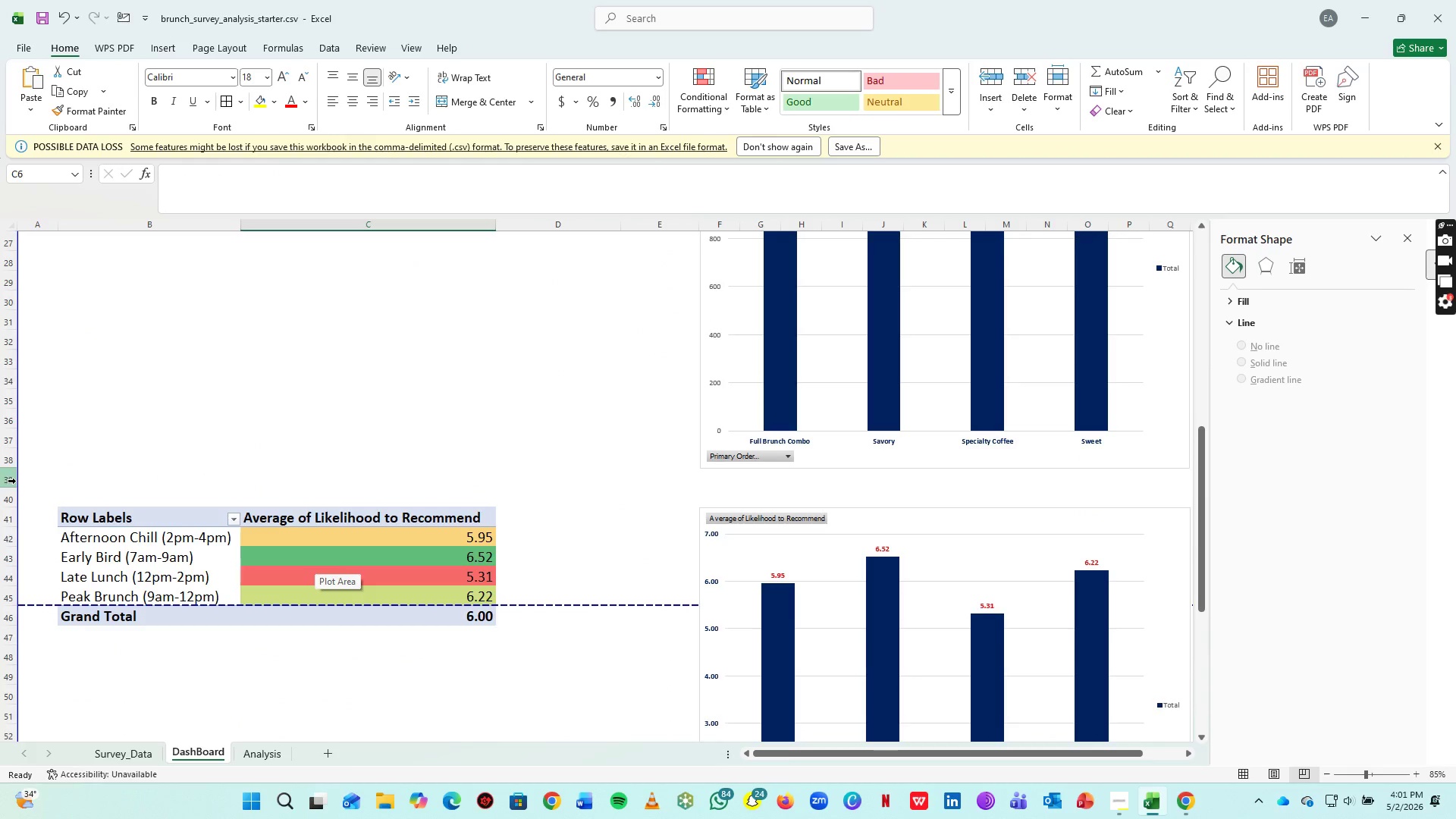 
left_click([11, 483])
 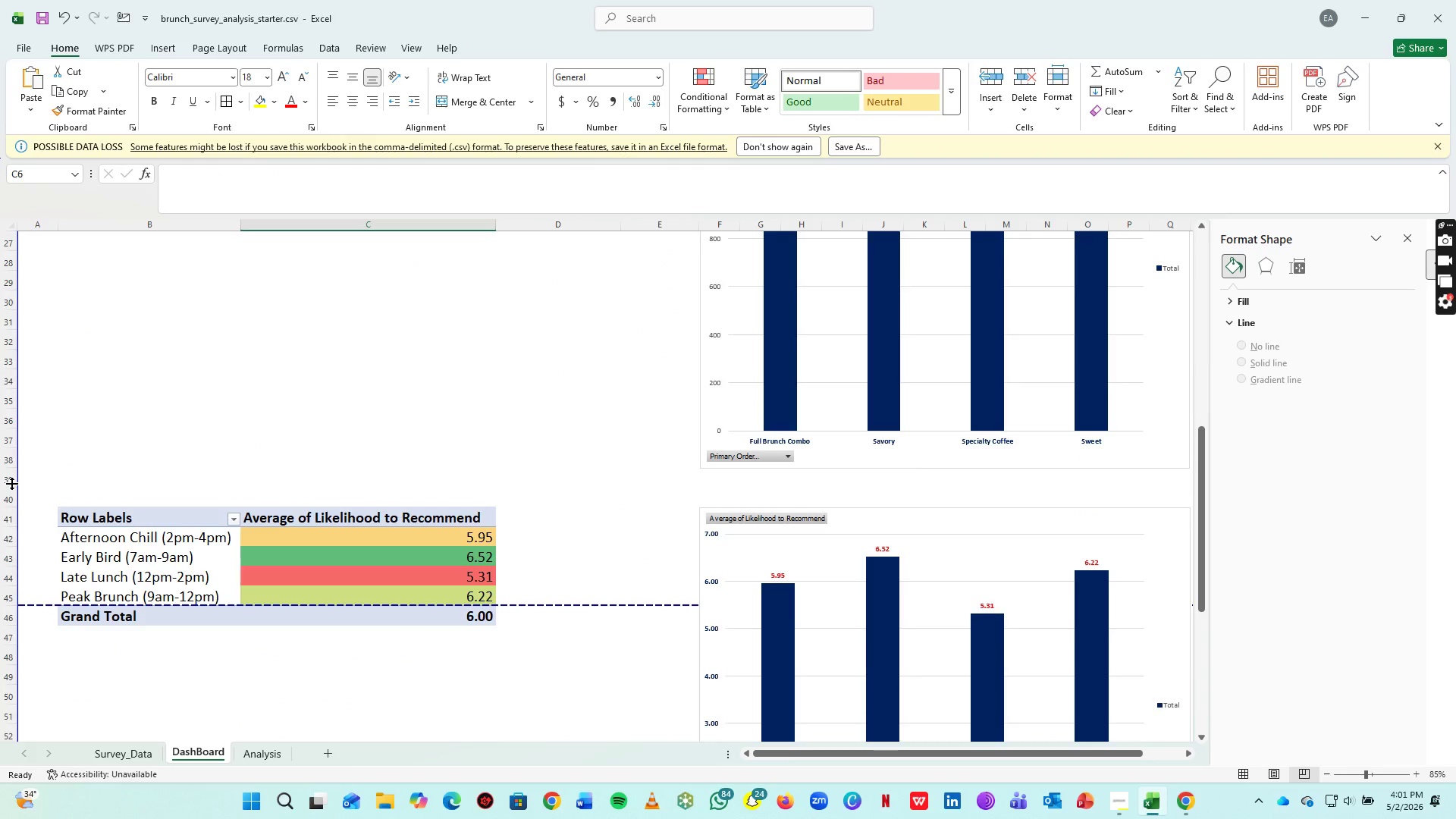 
left_click([11, 483])
 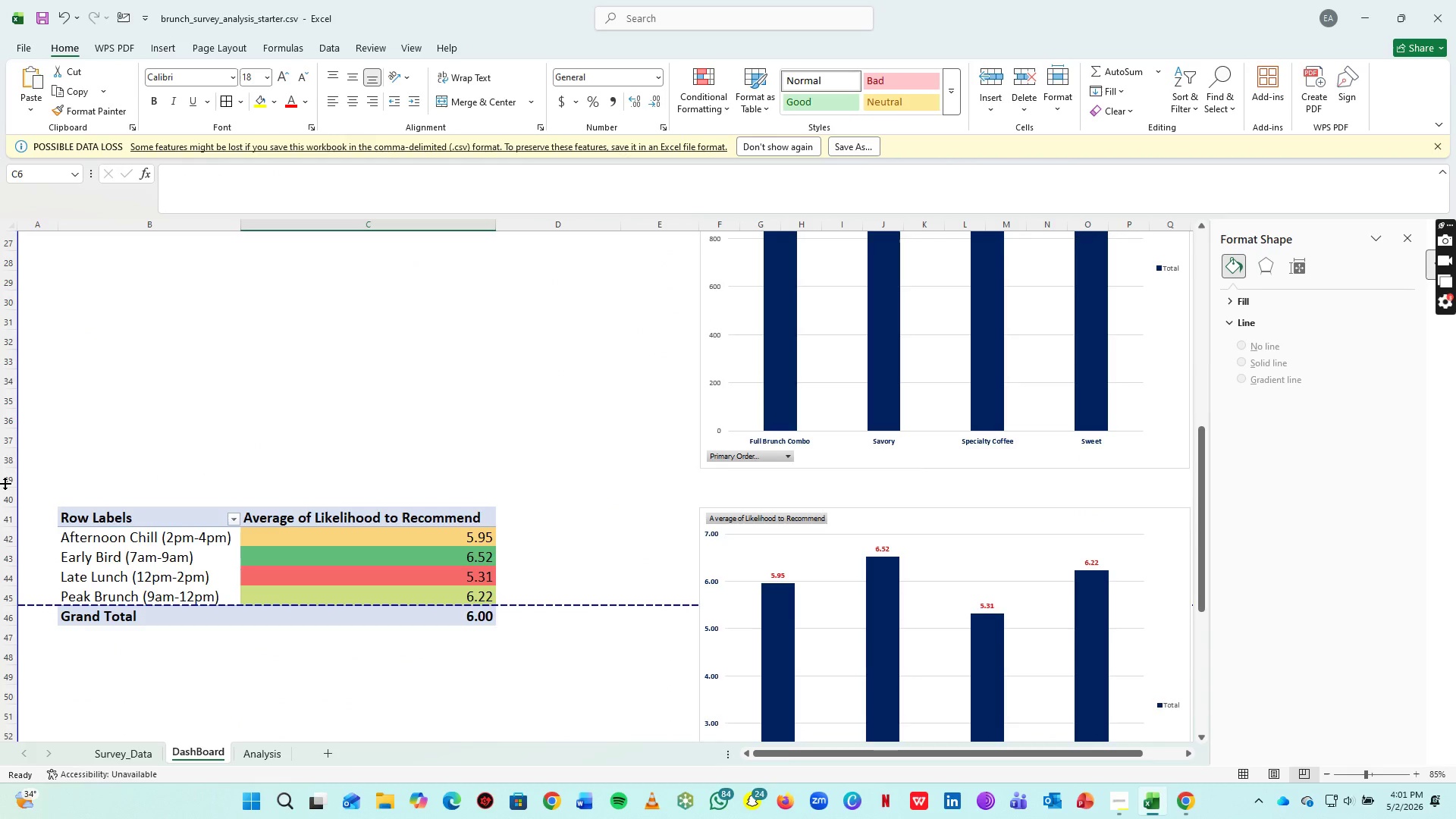 
left_click([5, 483])
 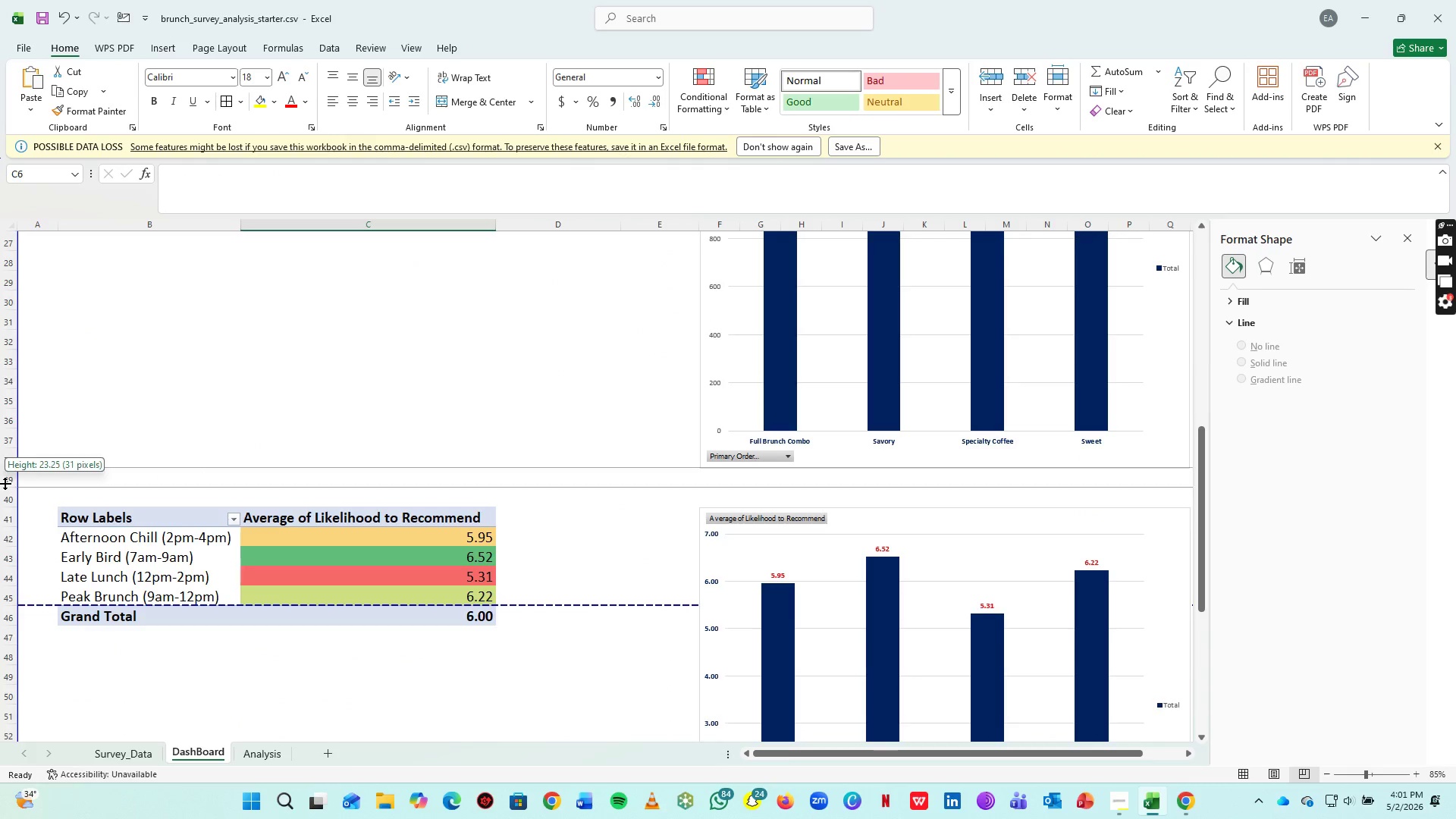 
left_click([5, 483])
 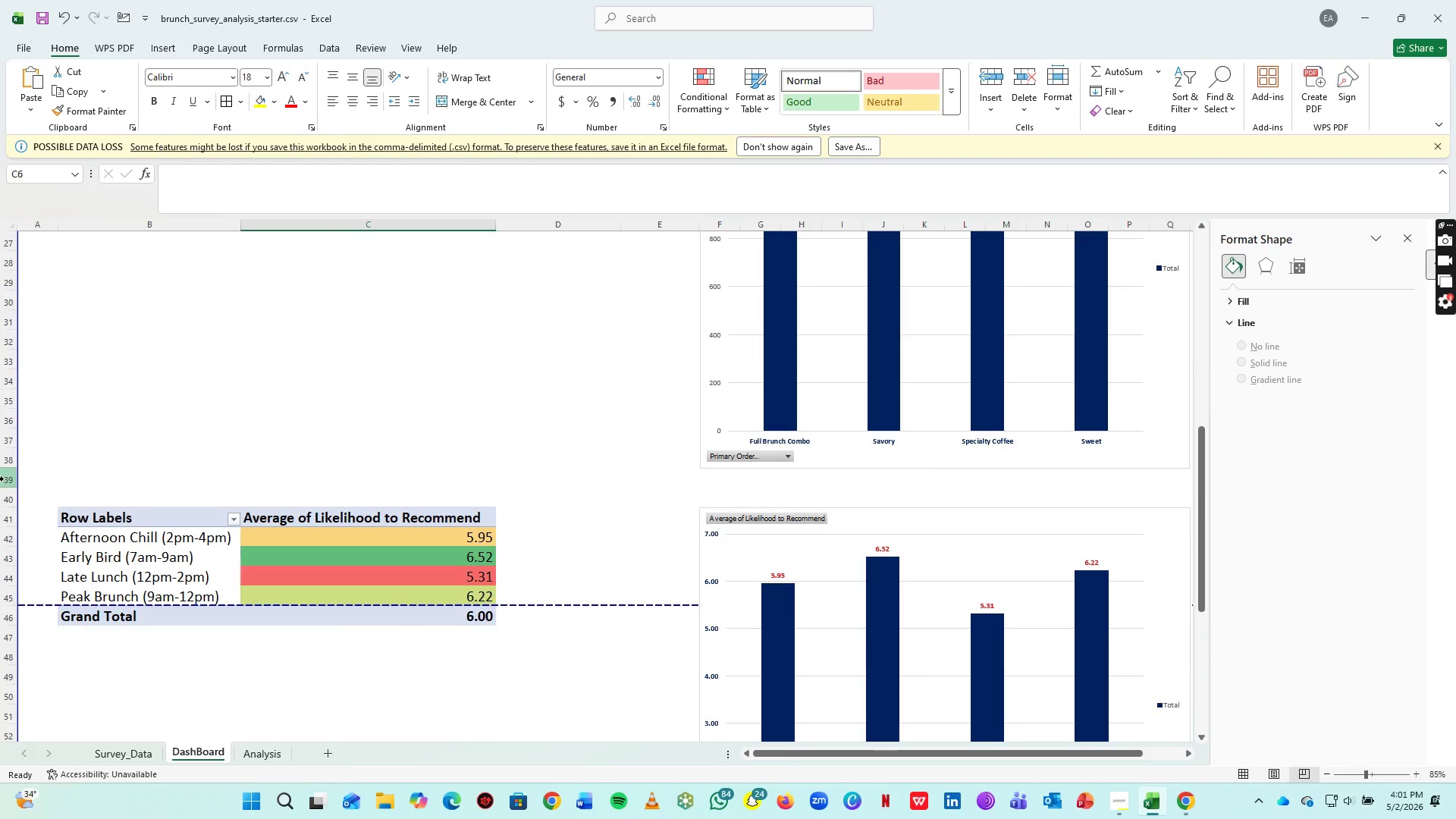 
left_click([4, 479])
 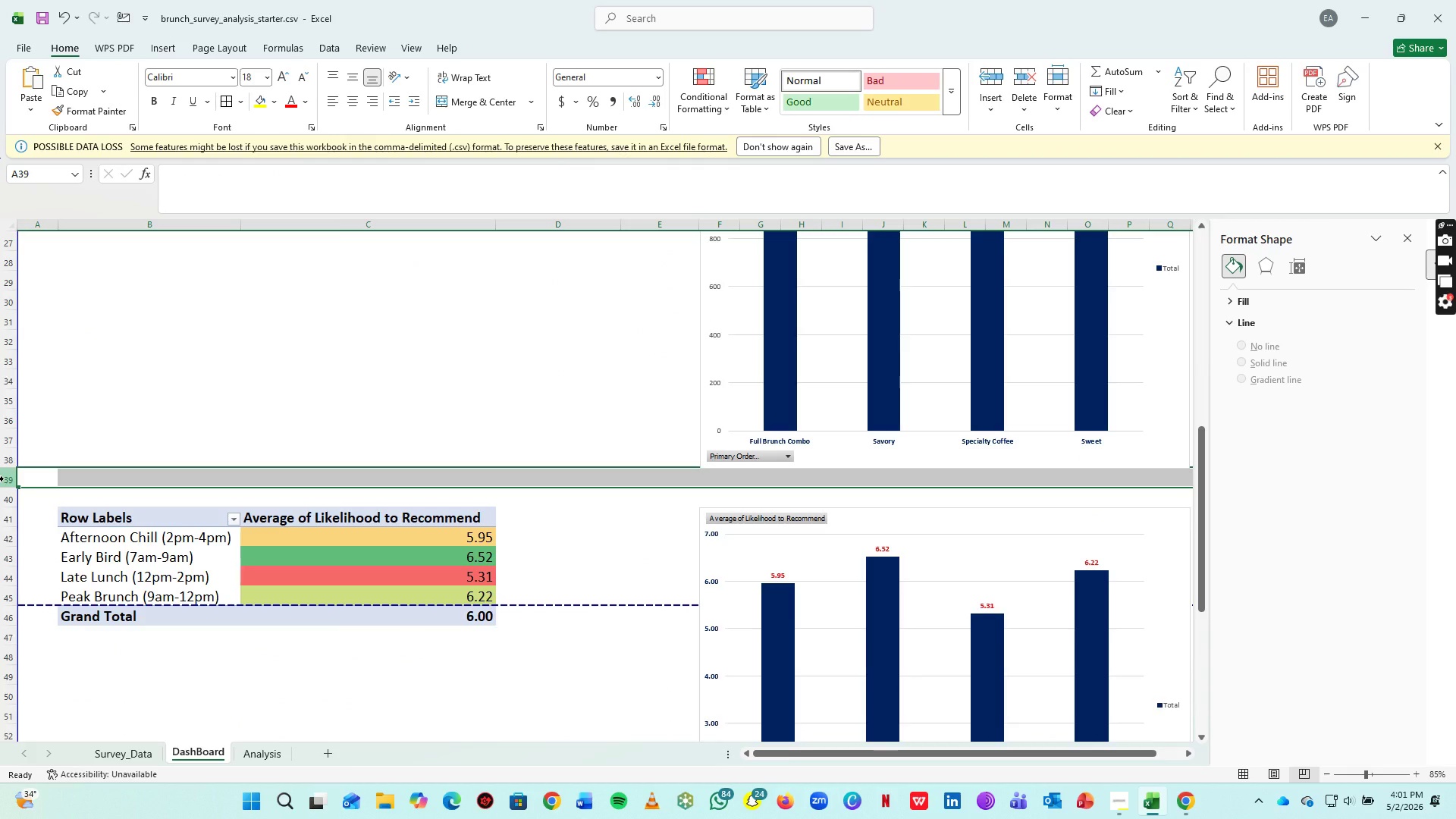 
key(Control+Shift+Equal)
 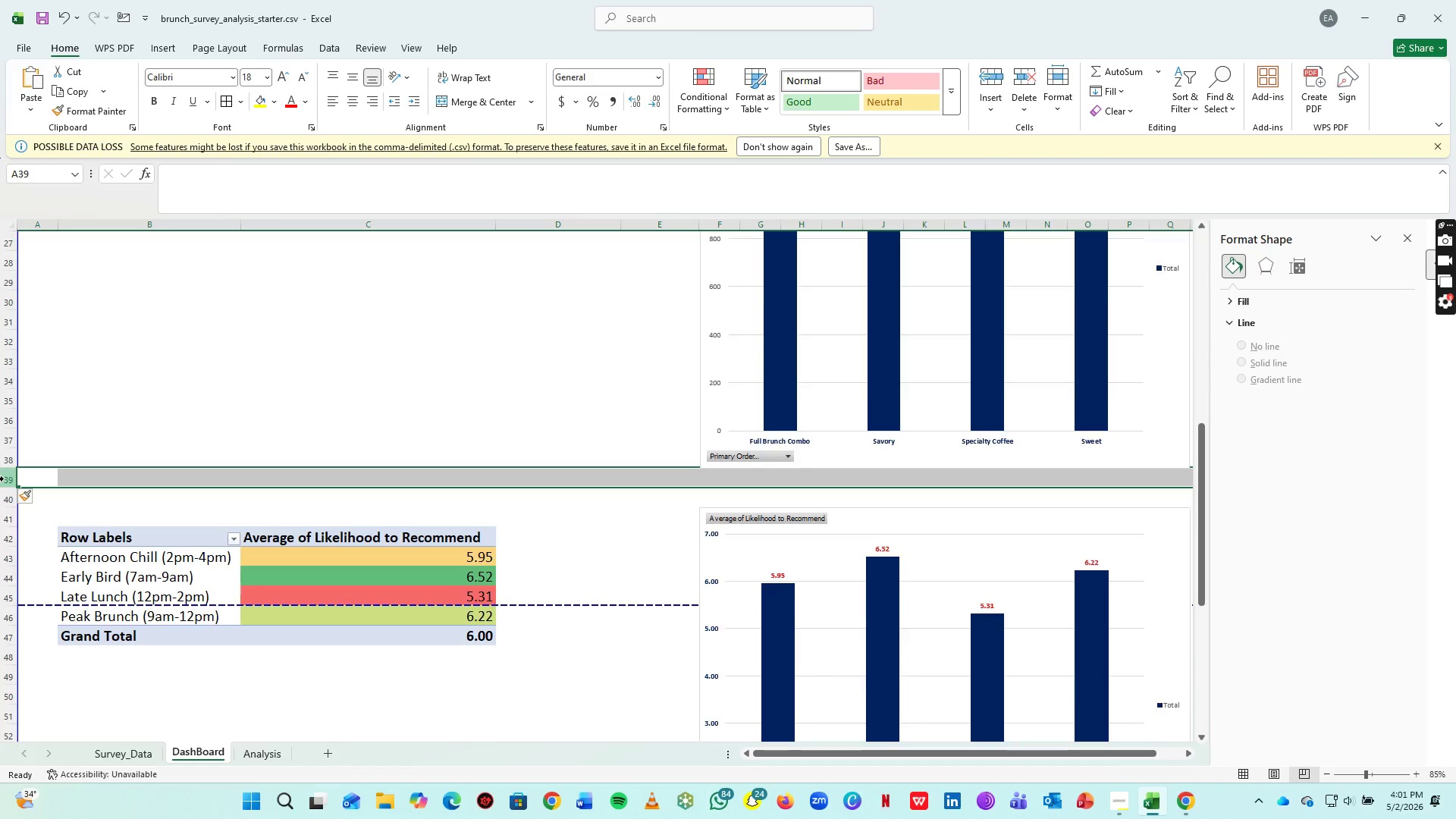 
key(Control+Shift+Equal)
 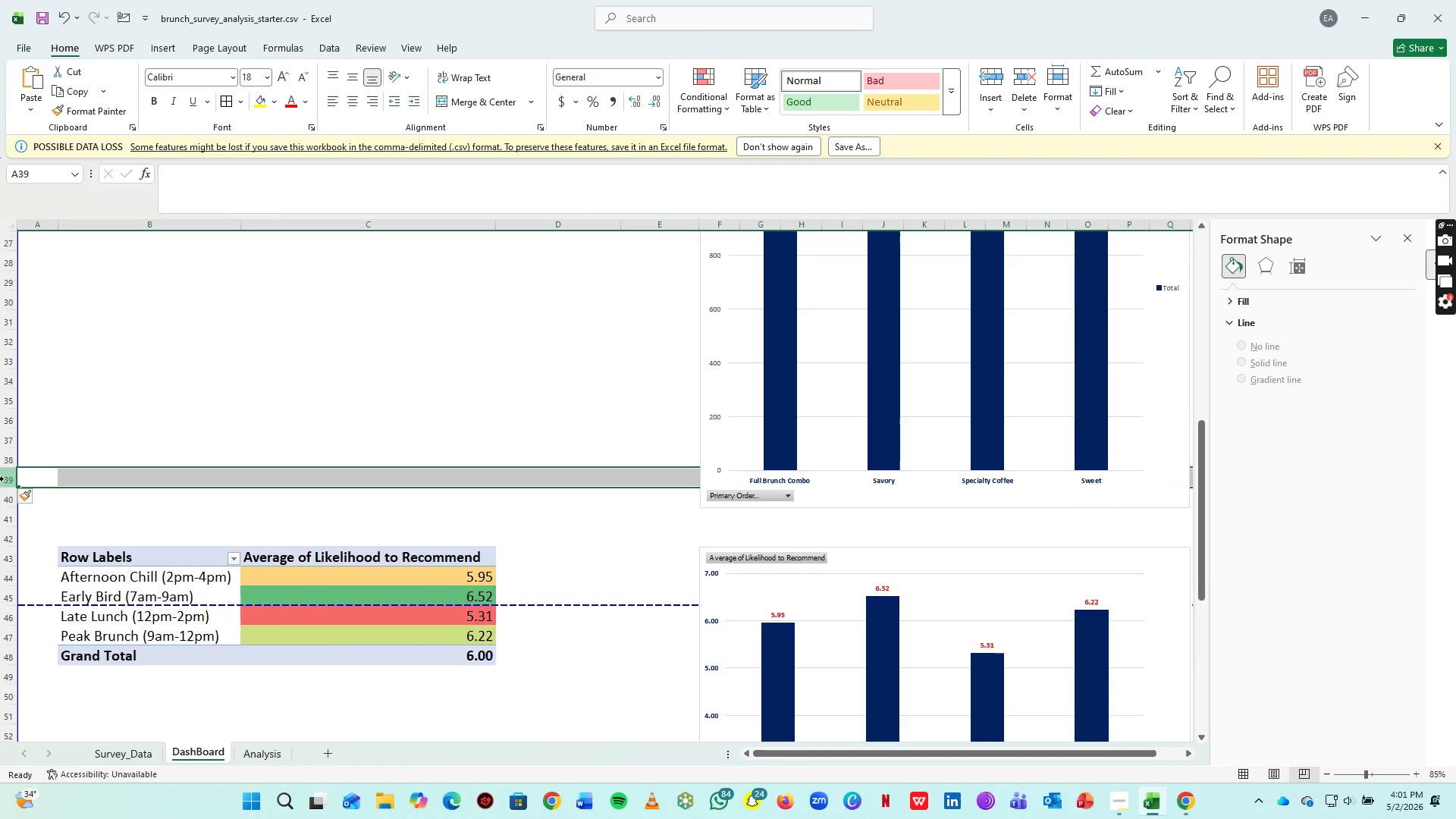 
key(Control+Shift+Equal)
 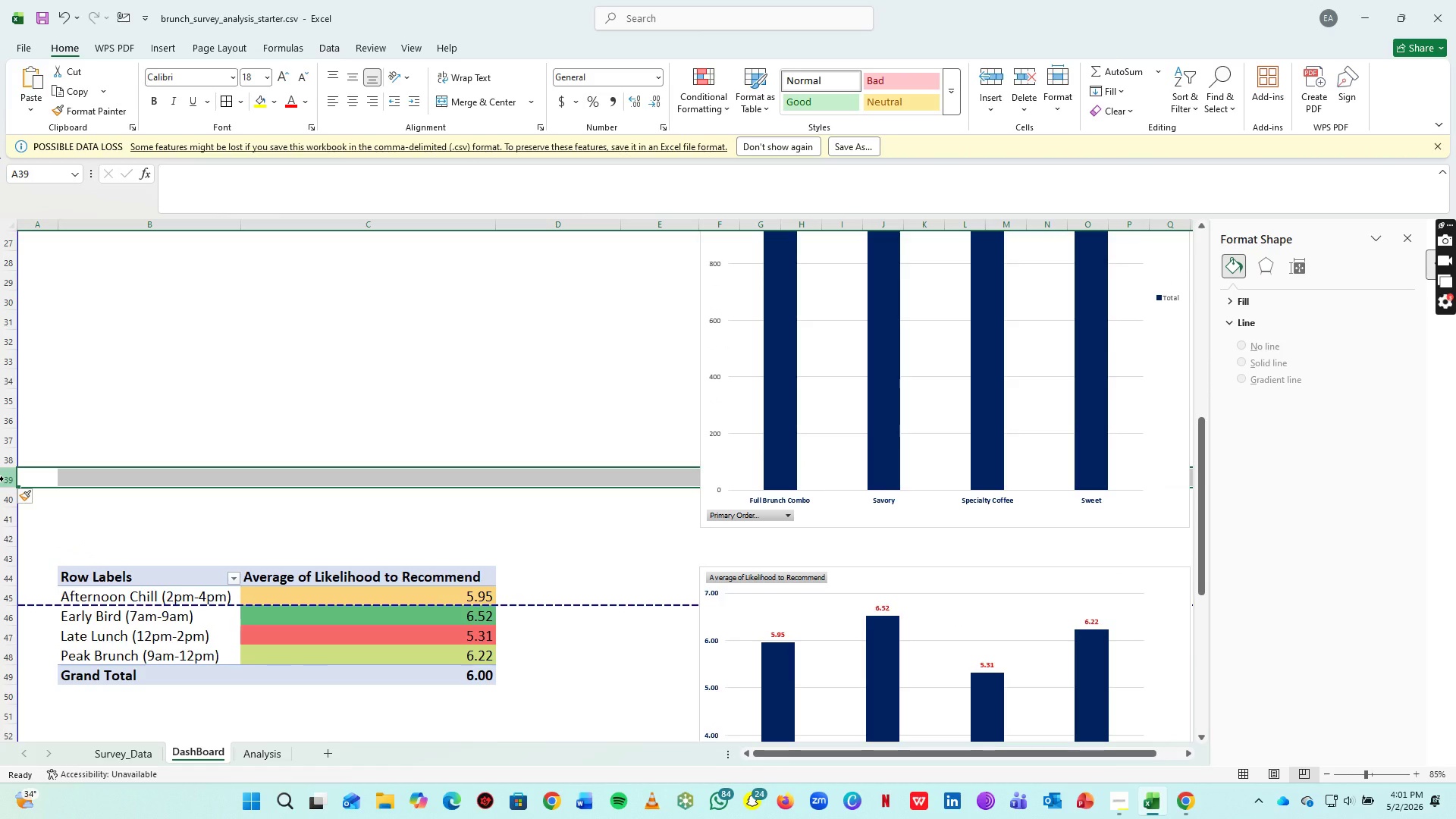 
key(Control+Shift+Equal)
 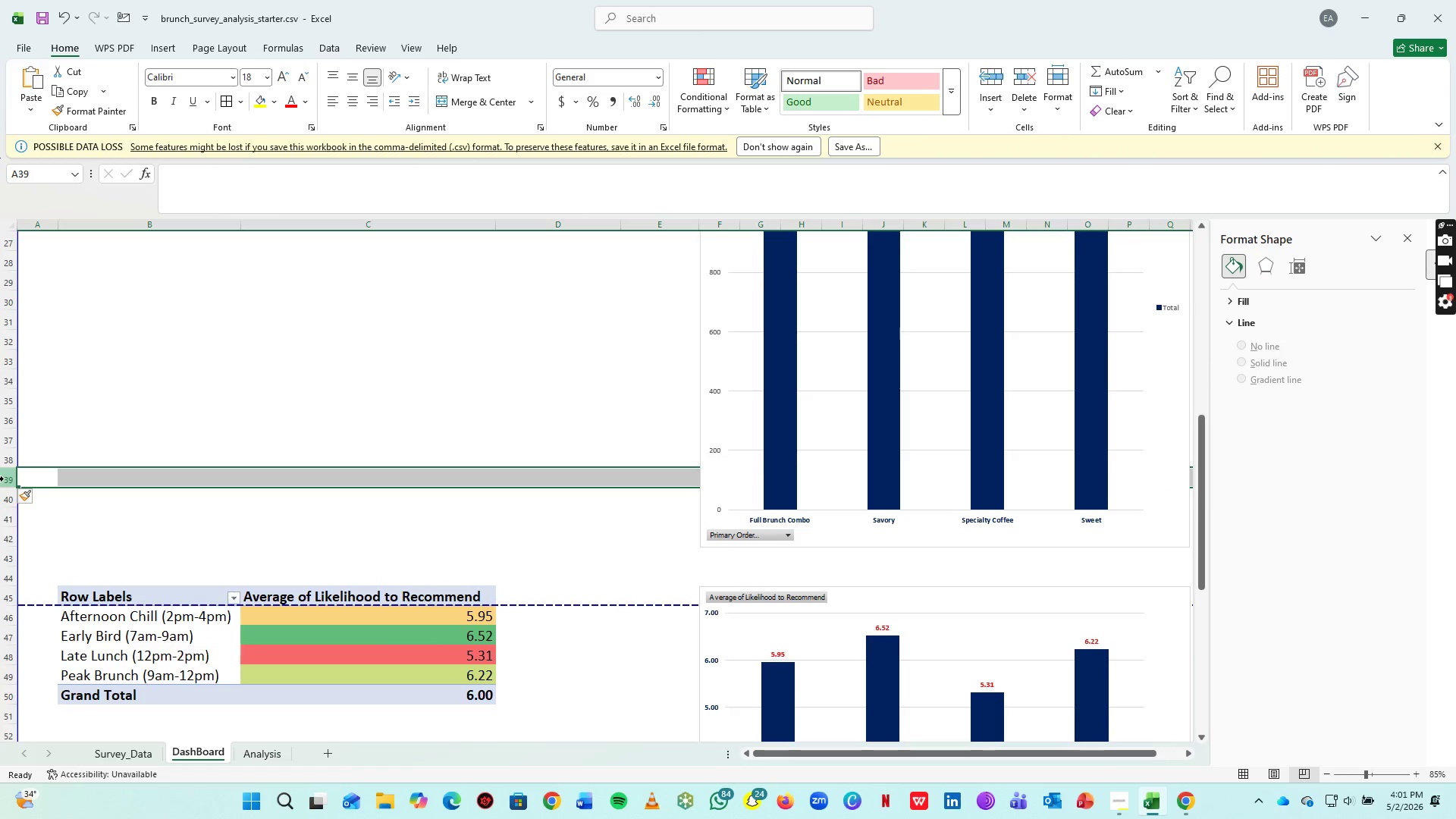 
key(Control+Shift+Equal)
 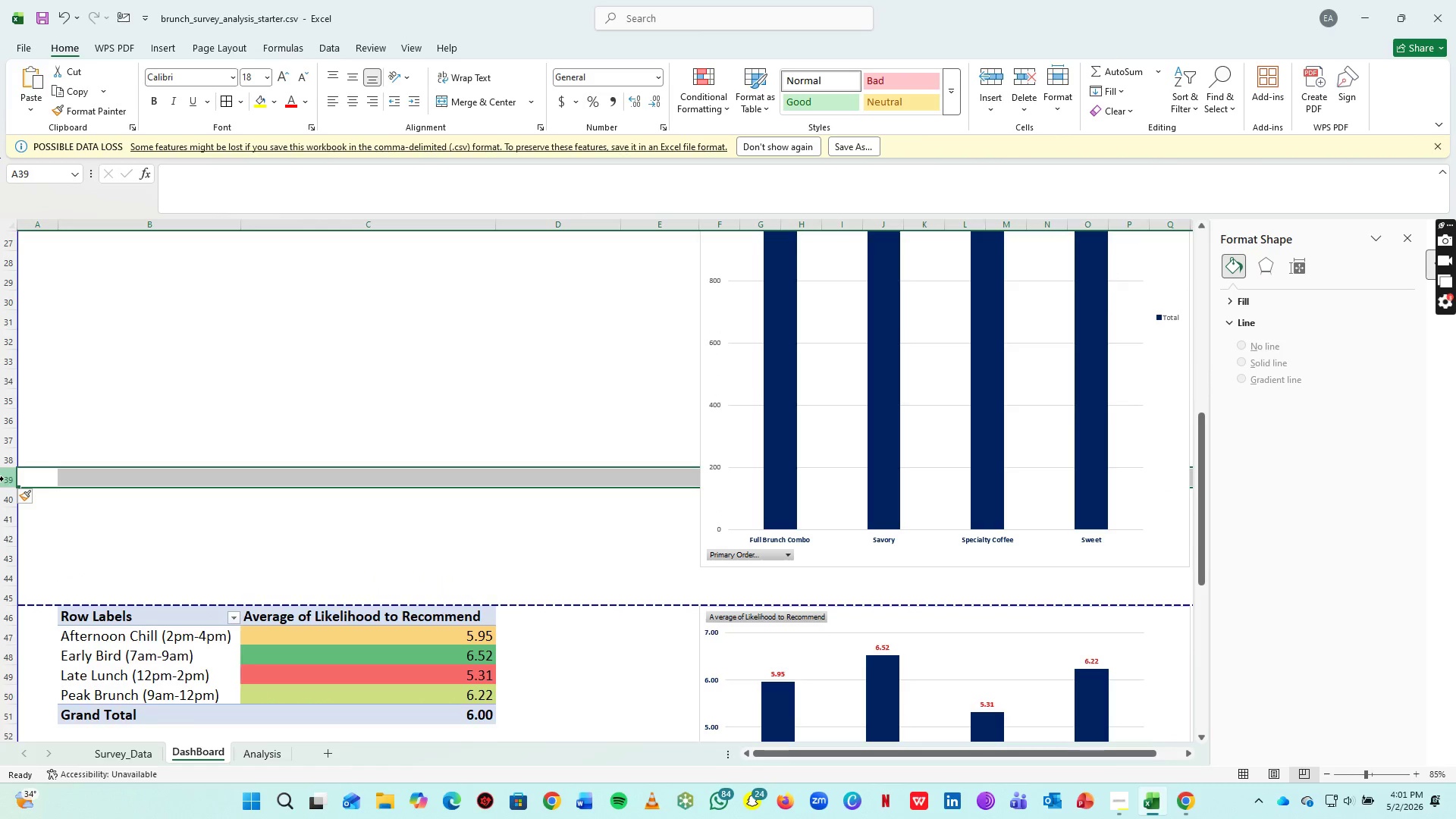 
key(Control+Shift+Equal)
 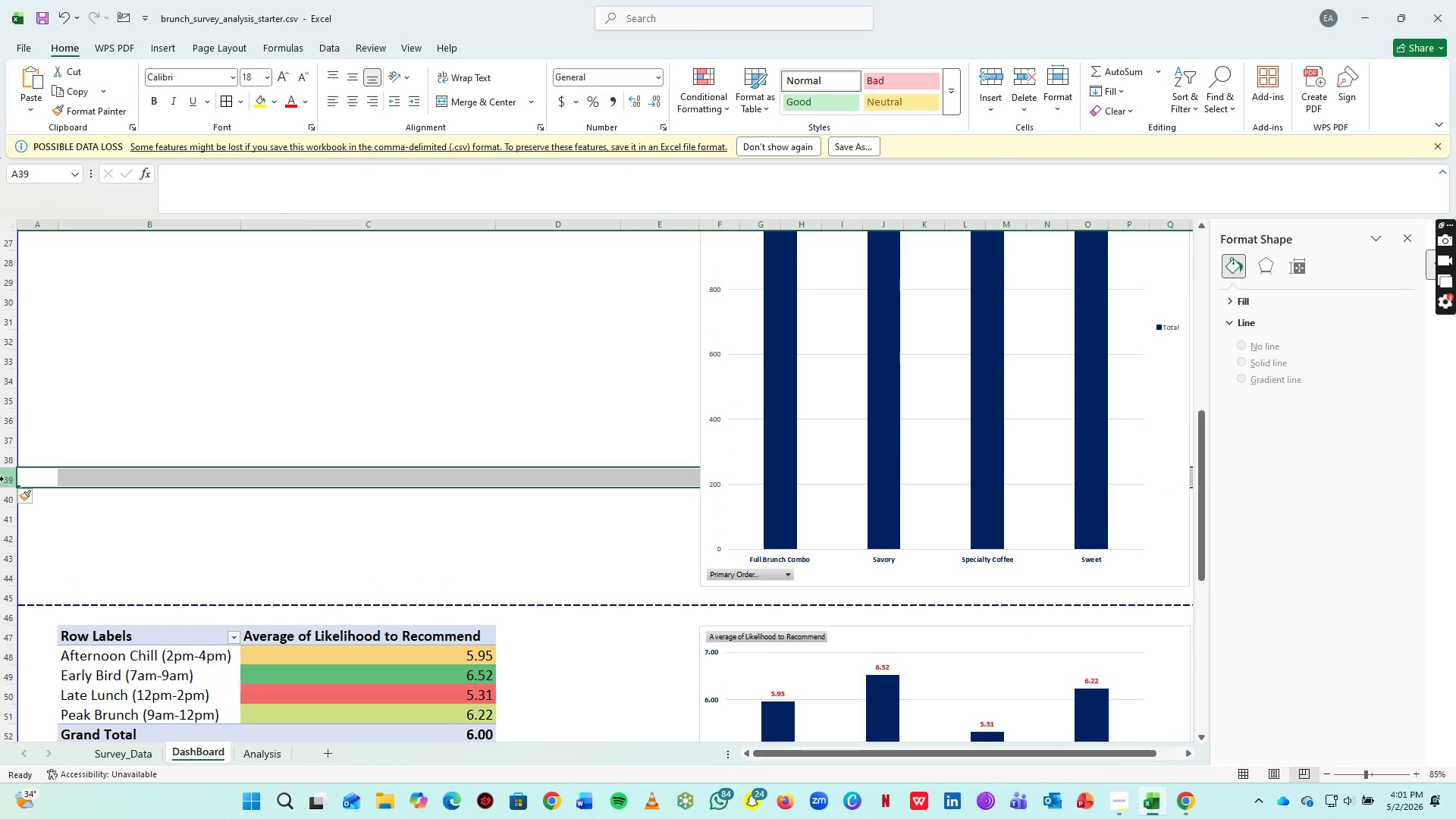 
key(Control+Shift+Equal)
 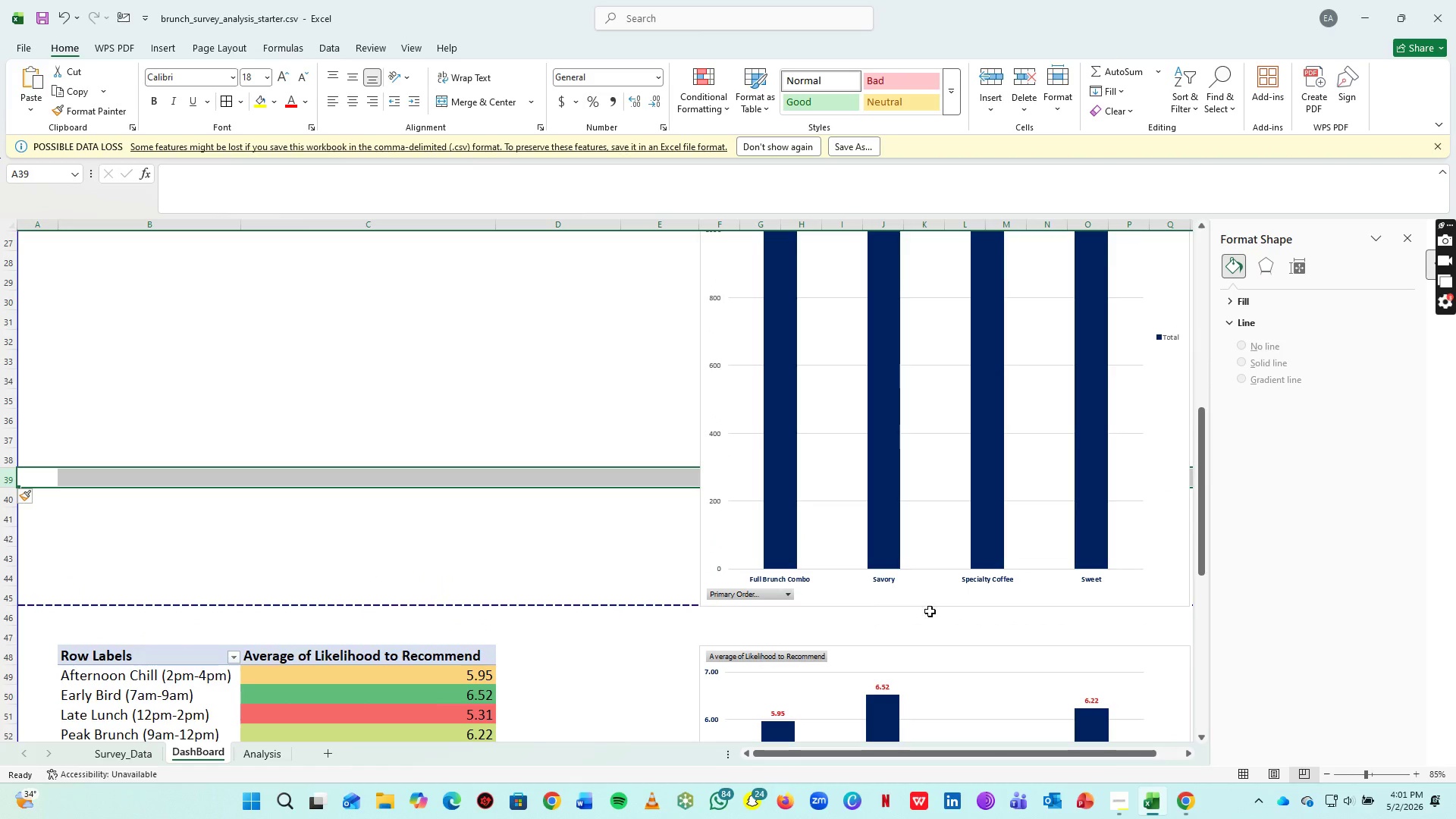 
left_click([952, 603])
 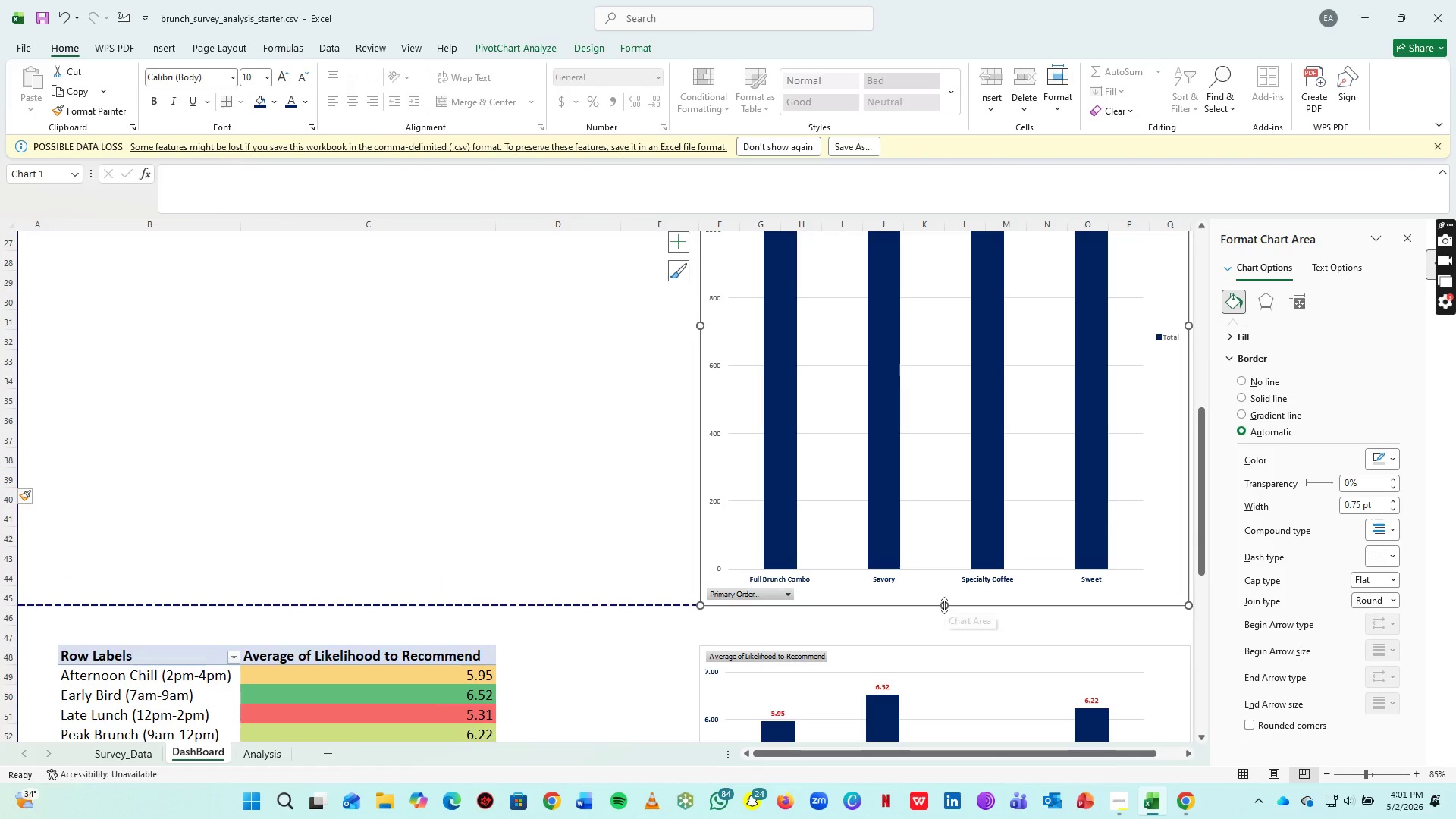 
left_click_drag(start_coordinate=[944, 605], to_coordinate=[933, 381])
 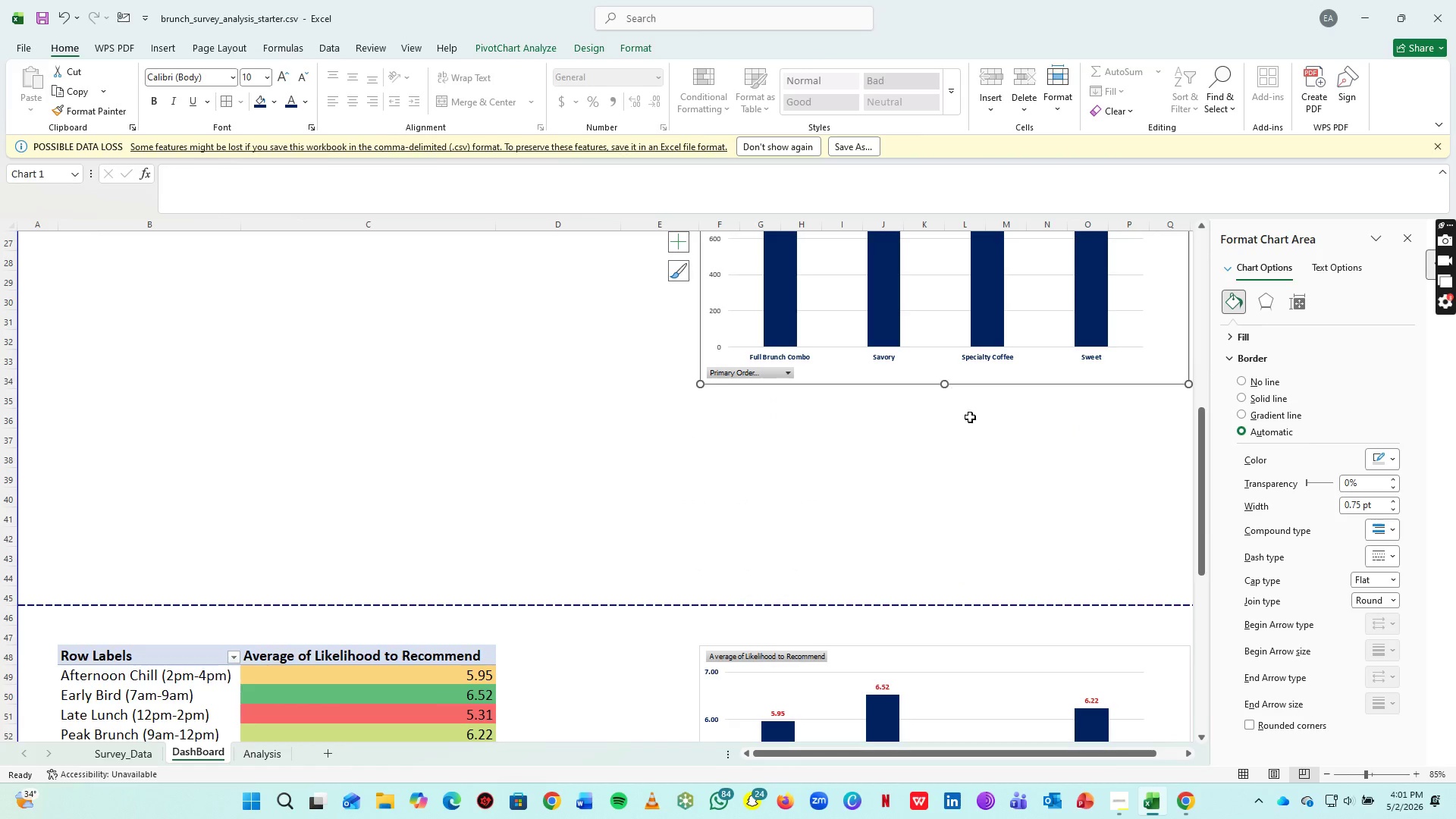 
scroll: coordinate [989, 456], scroll_direction: up, amount: 1.0
 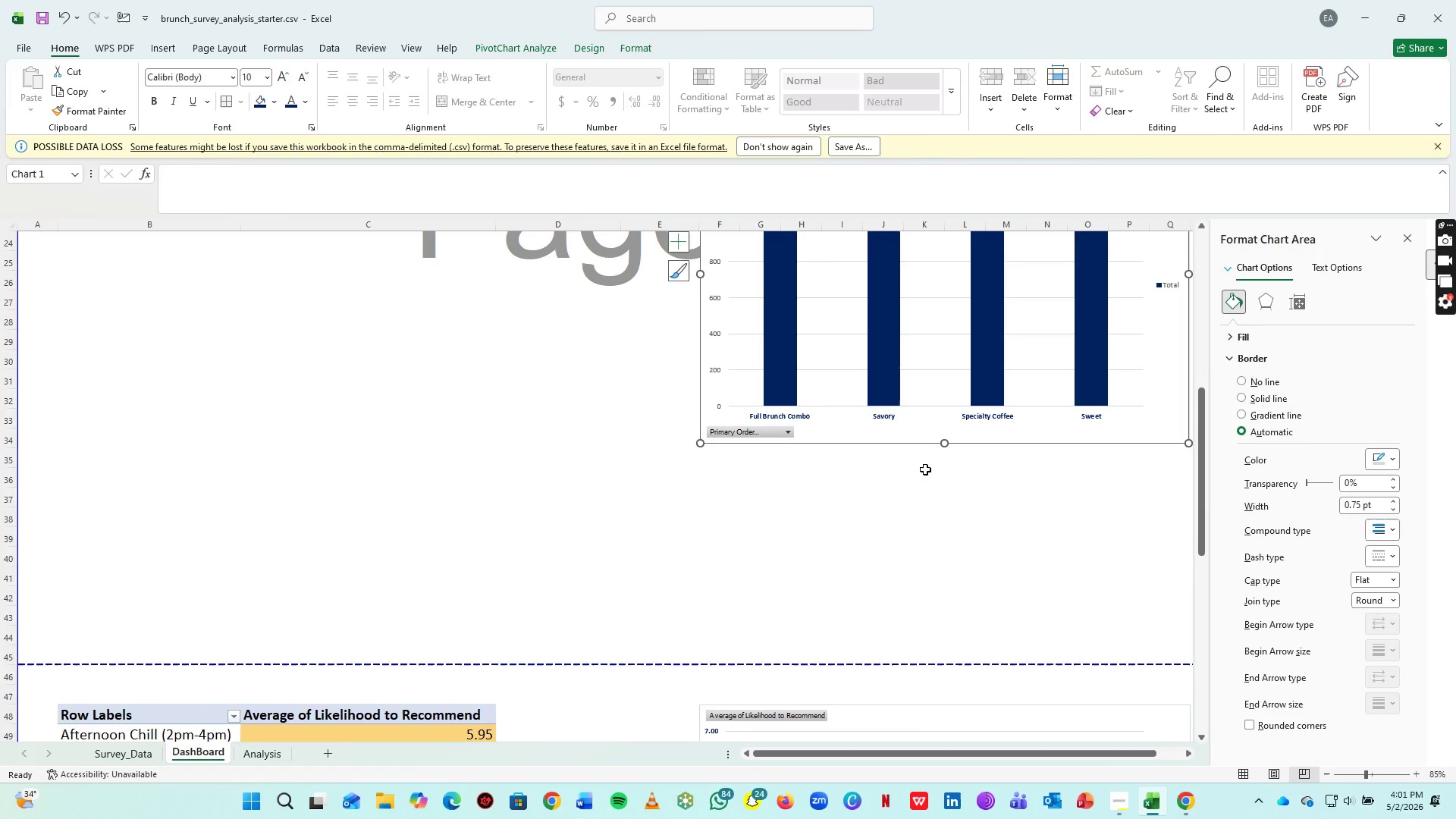 
left_click([852, 519])
 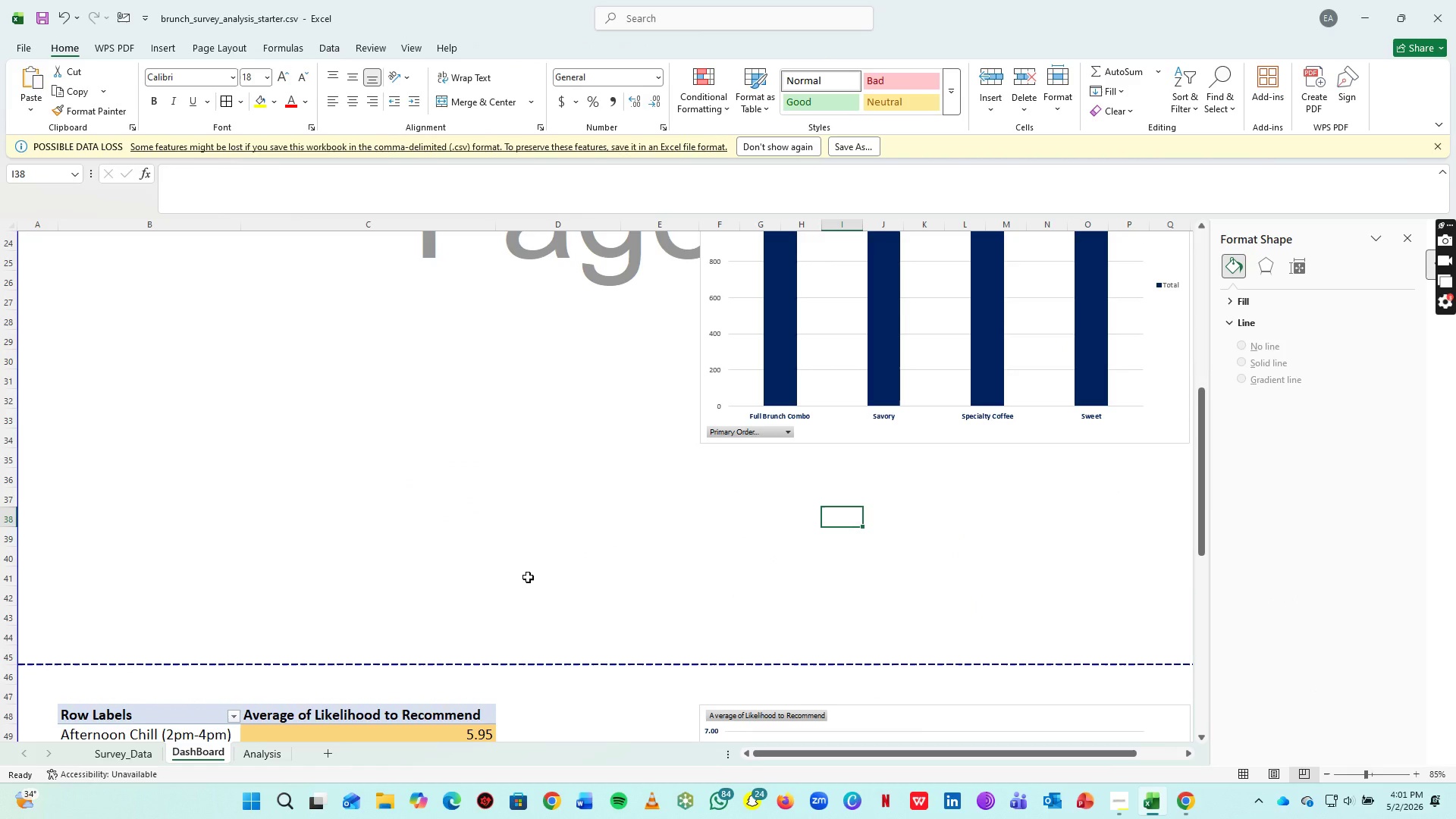 
hold_key(key=ControlLeft, duration=1.17)
 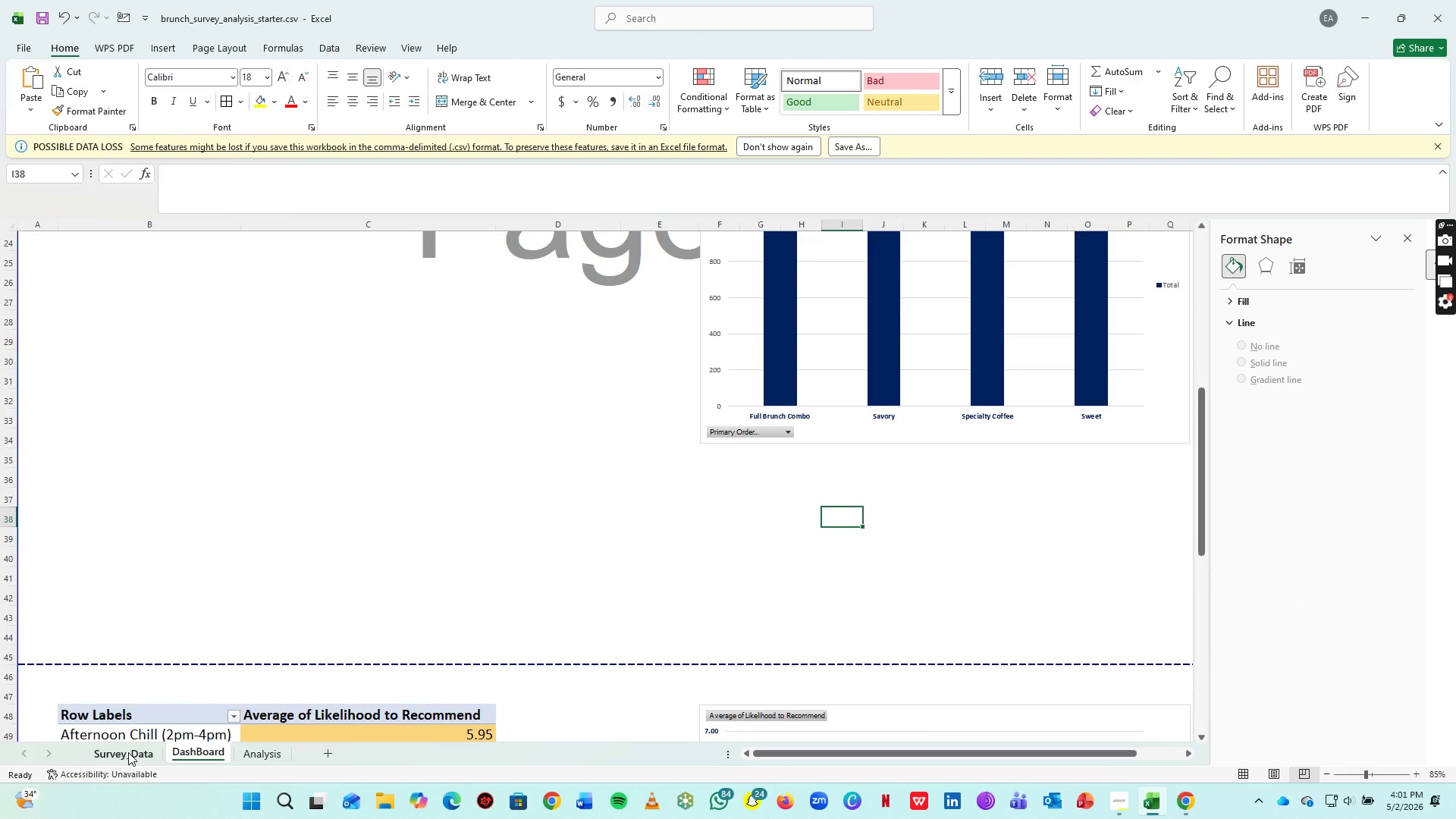 
left_click([128, 752])
 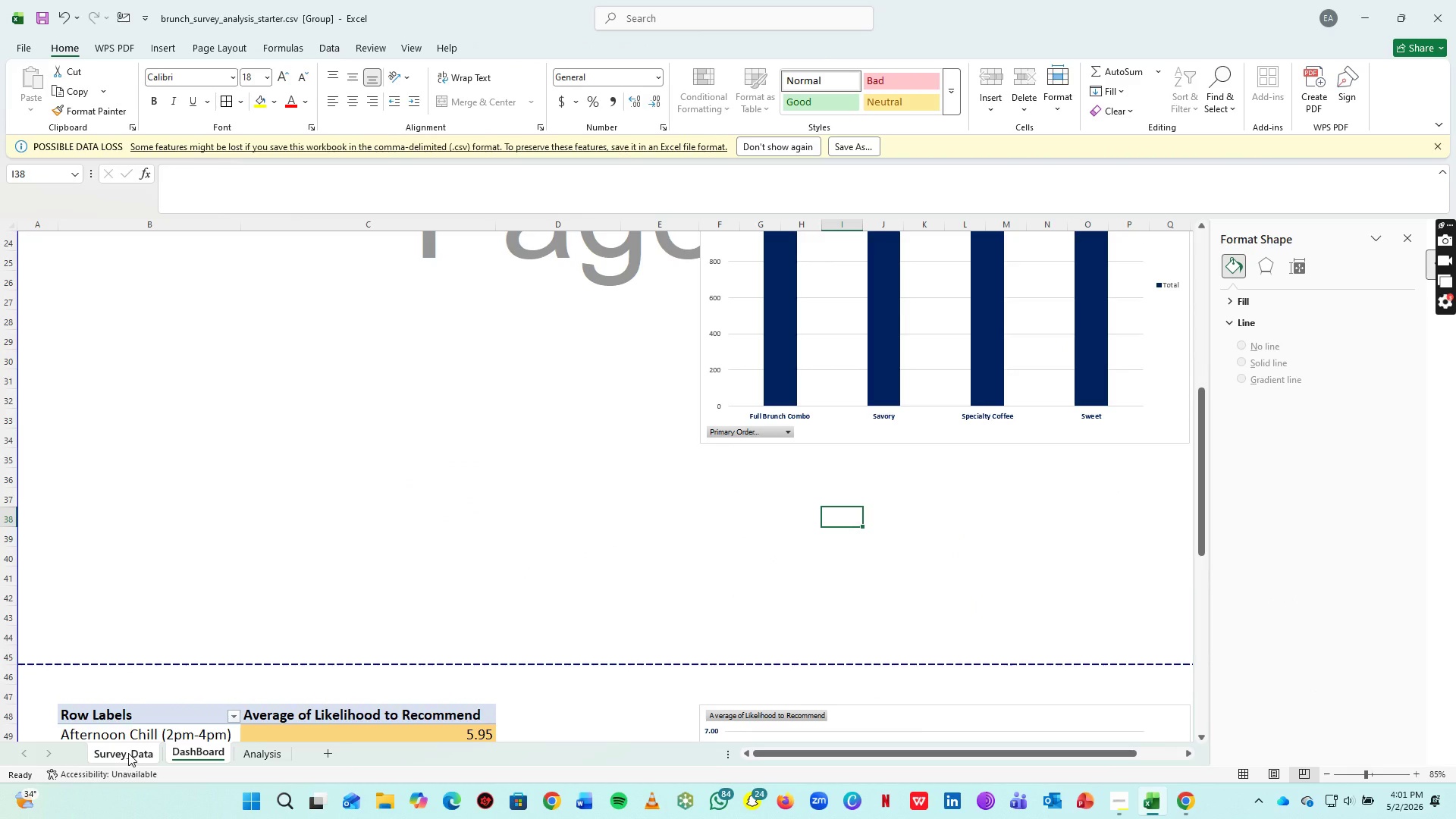 
key(Control+P)
 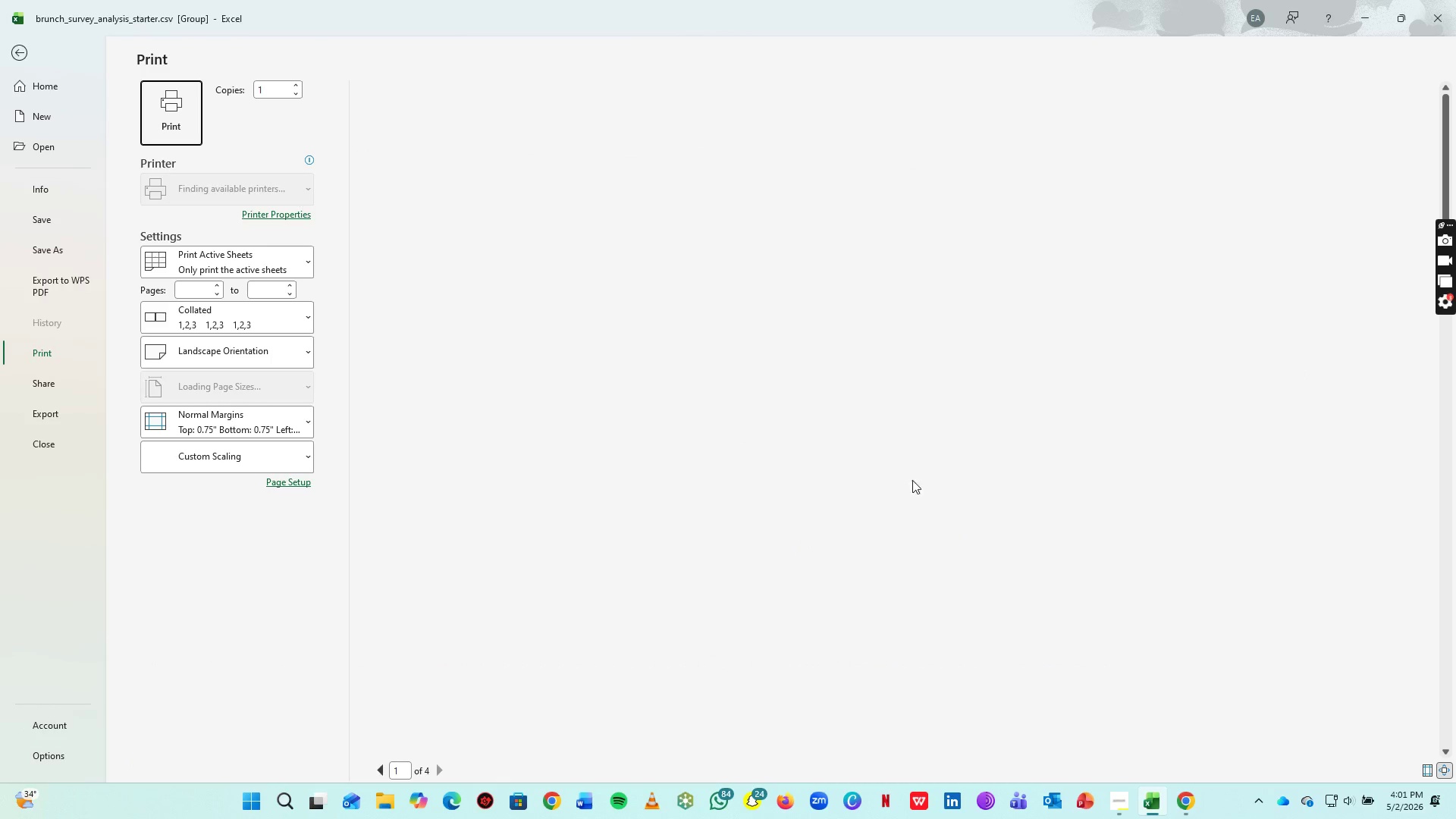 
left_click([974, 455])
 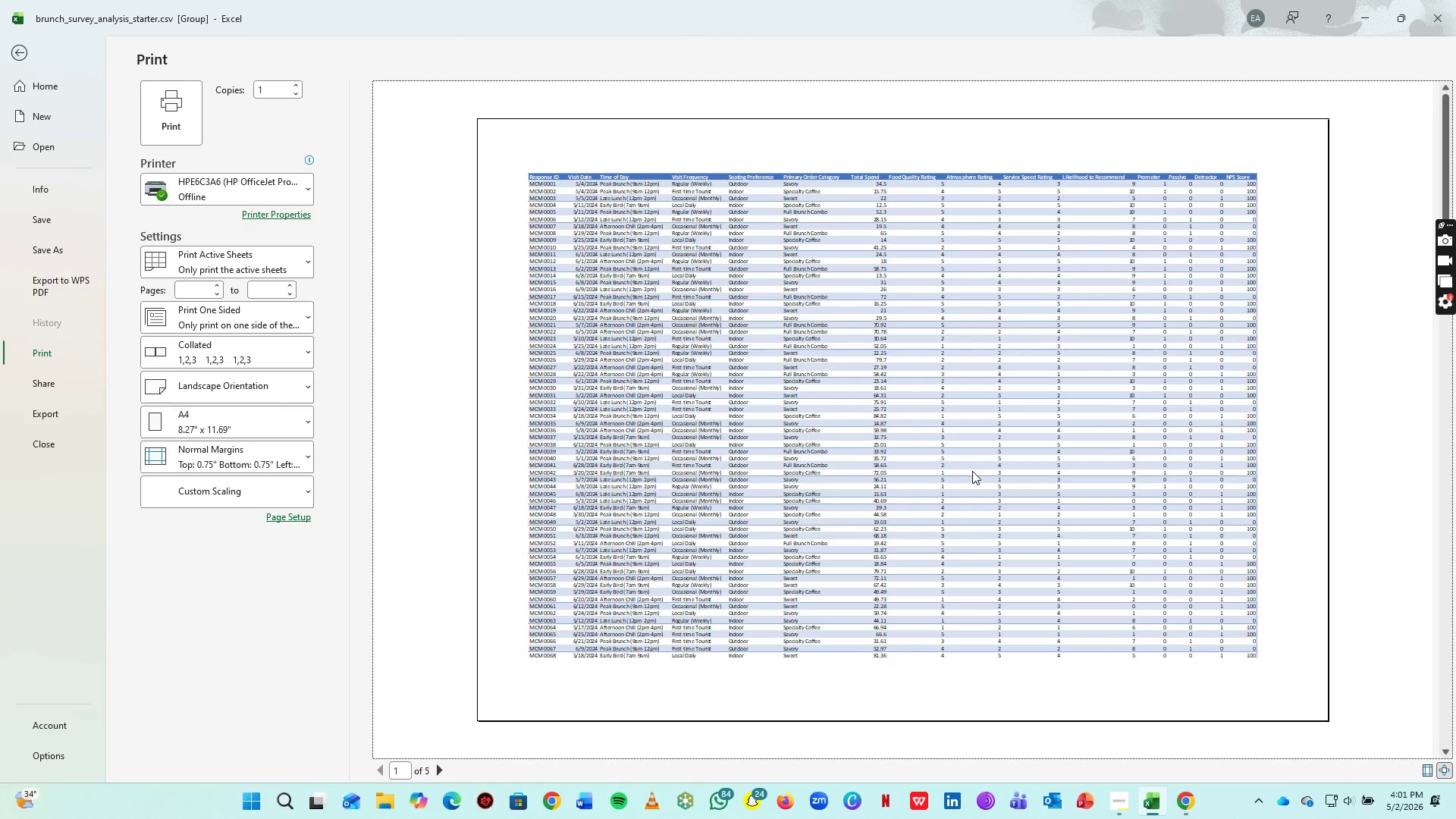 
key(ArrowDown)
 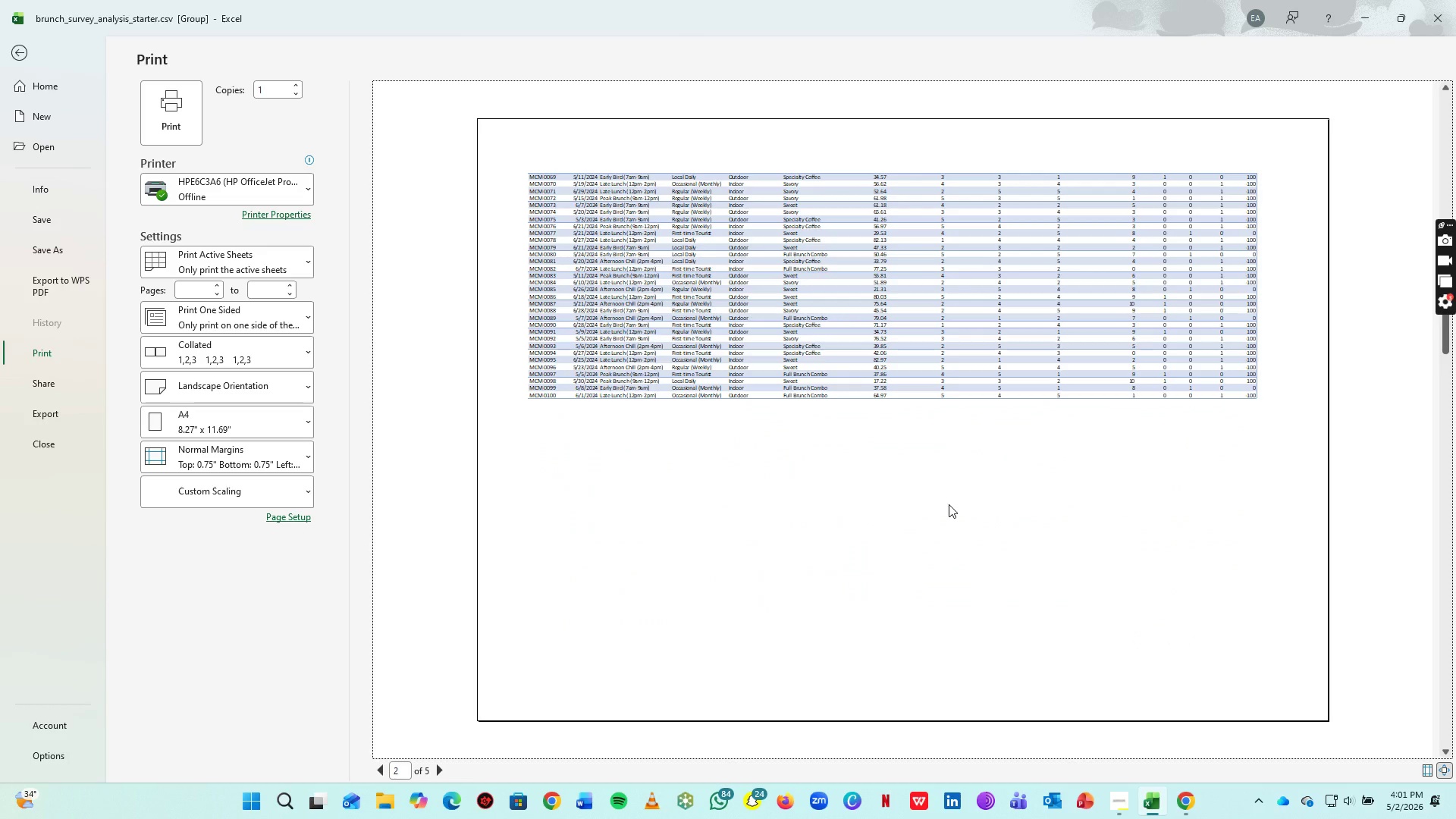 
key(ArrowDown)
 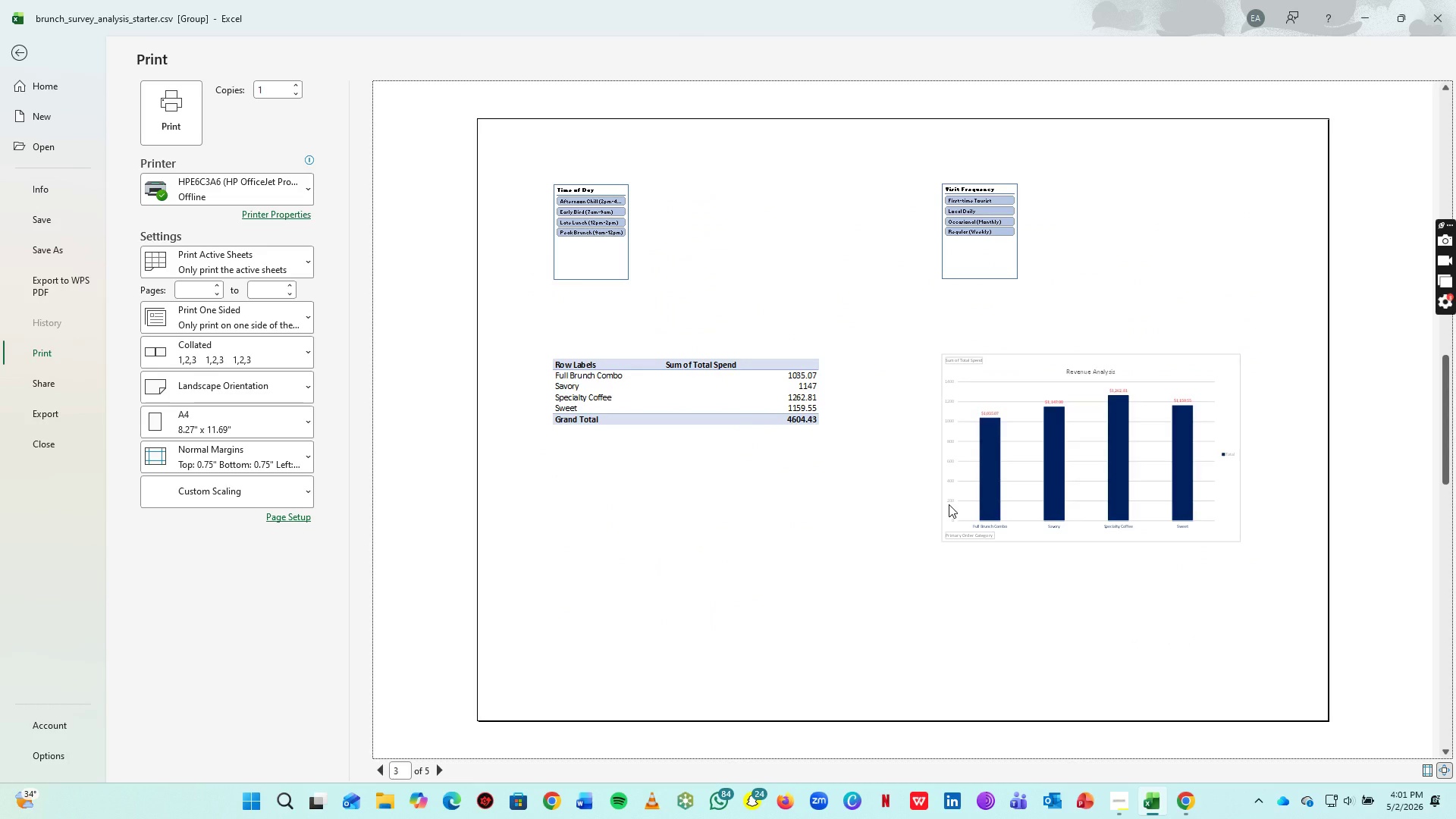 
key(ArrowDown)
 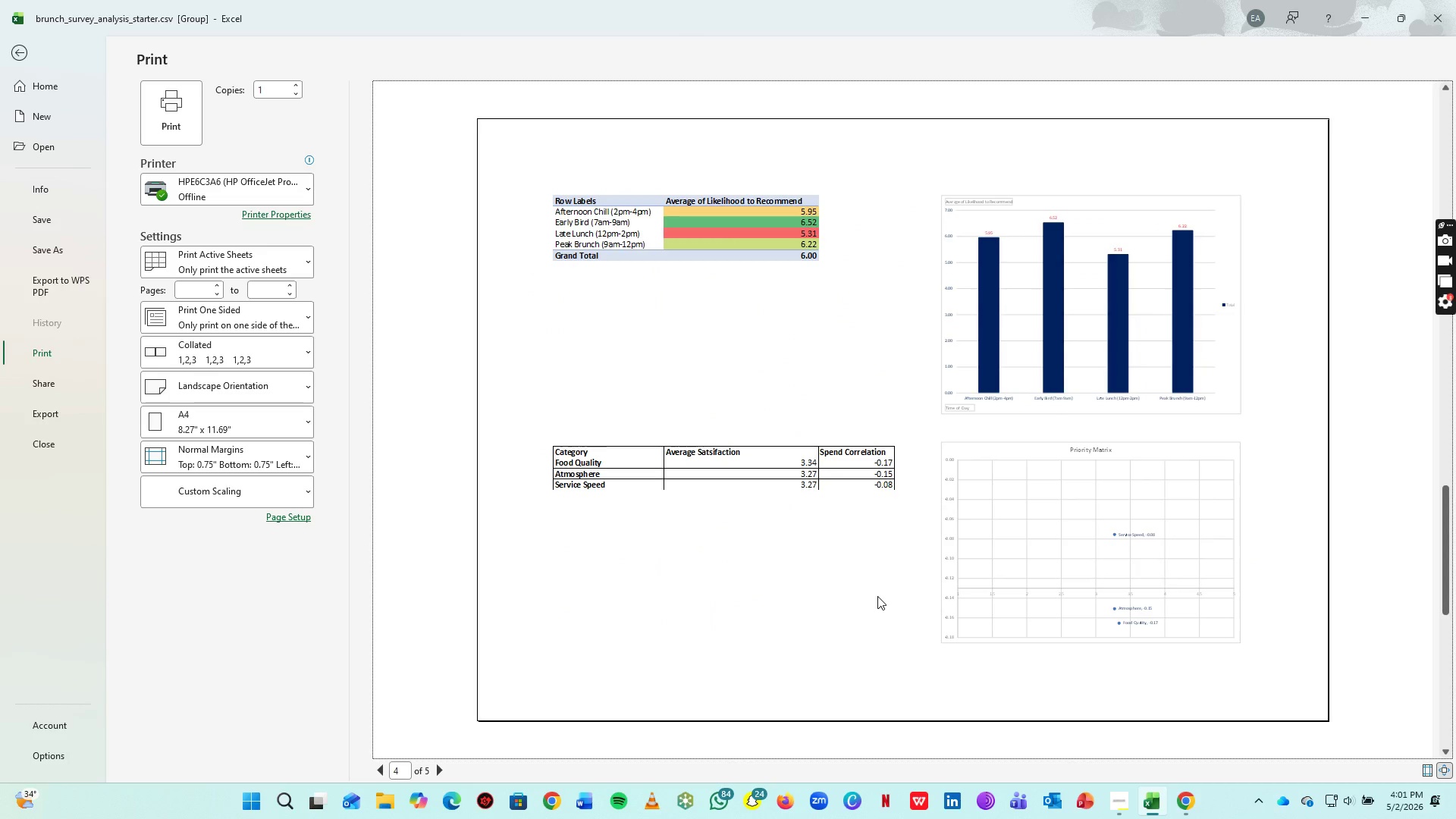 
wait(5.31)
 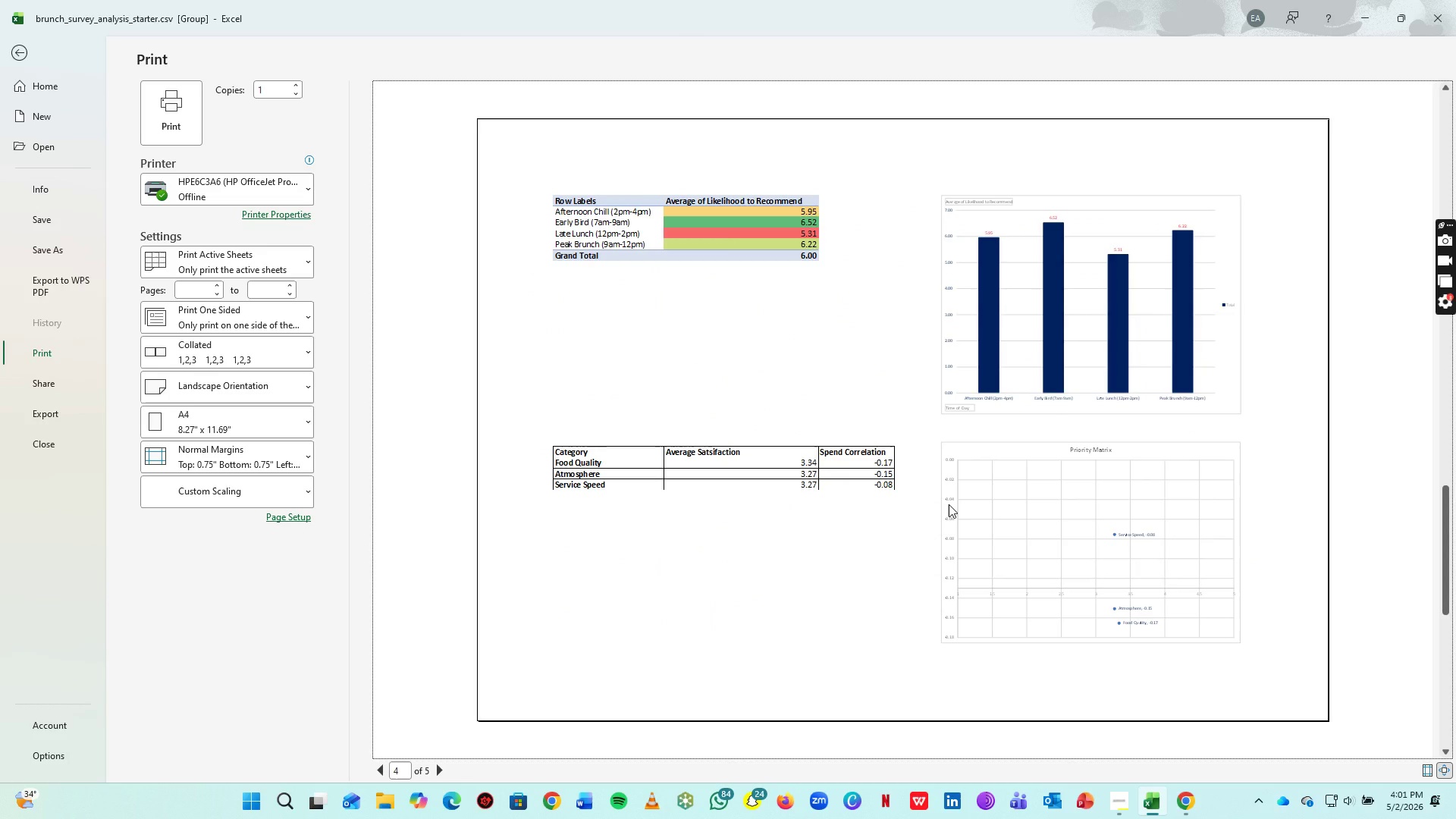 
key(Escape)
 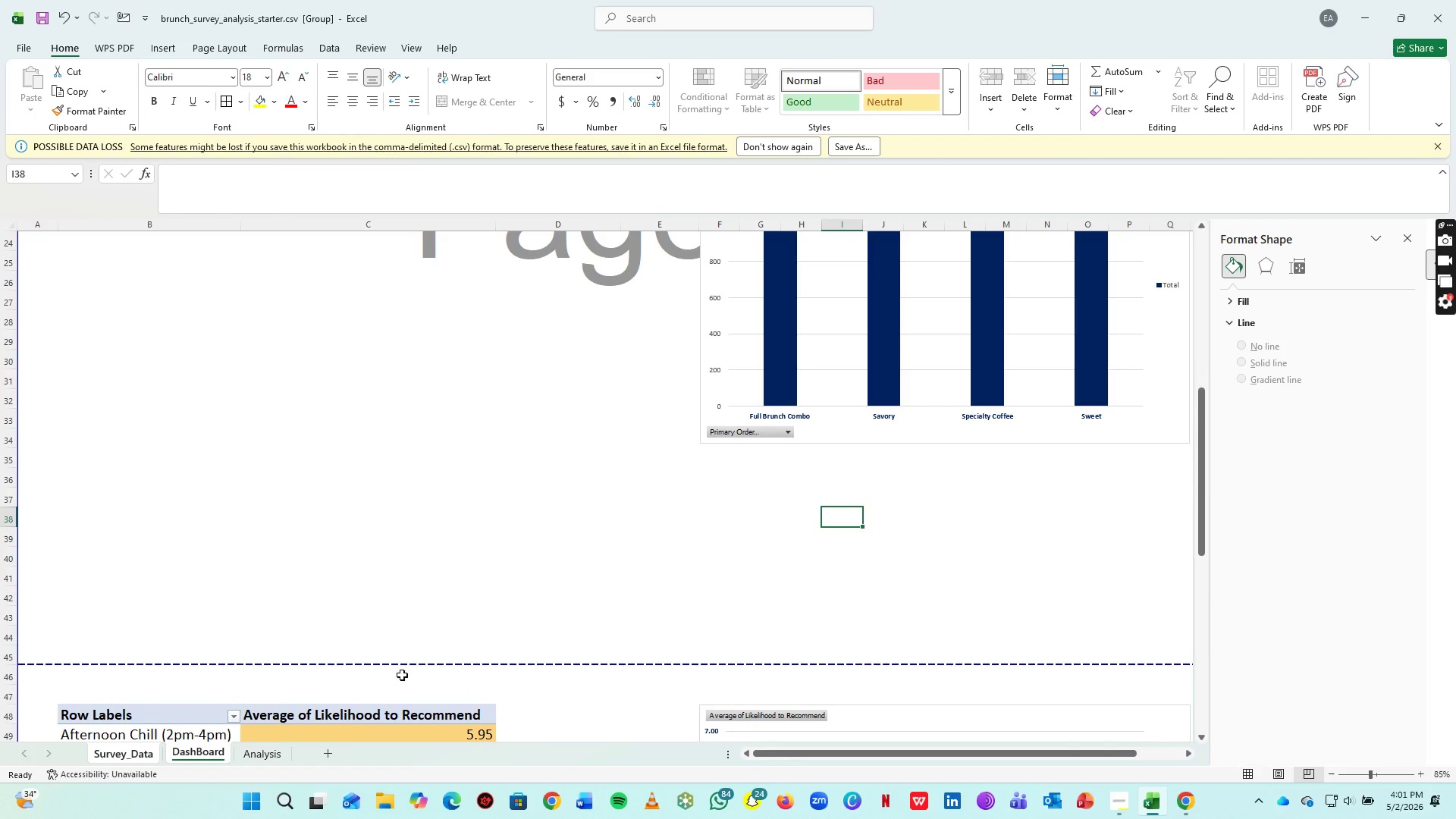 
left_click_drag(start_coordinate=[506, 560], to_coordinate=[507, 557])
 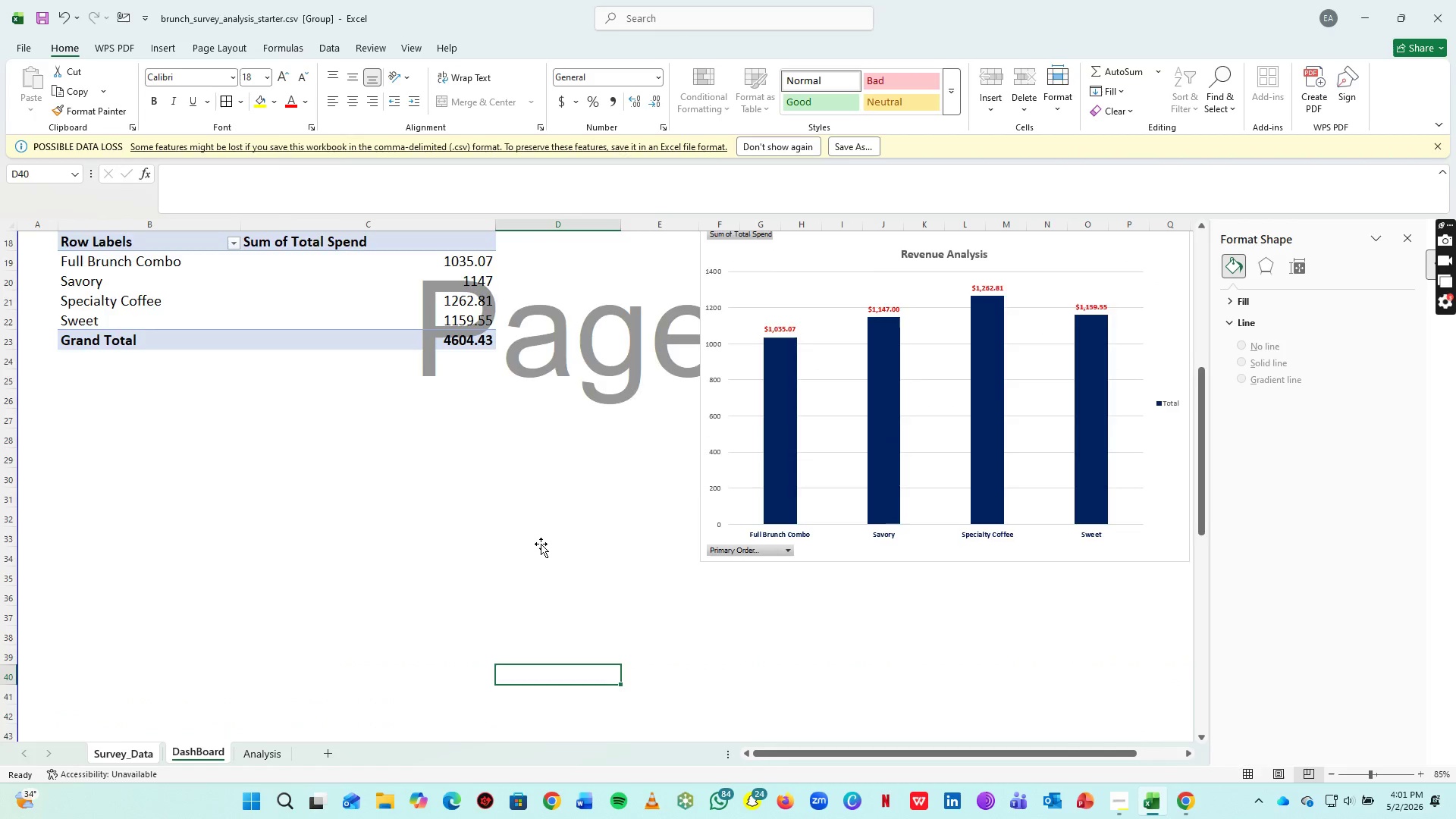 
scroll: coordinate [541, 544], scroll_direction: up, amount: 5.0
 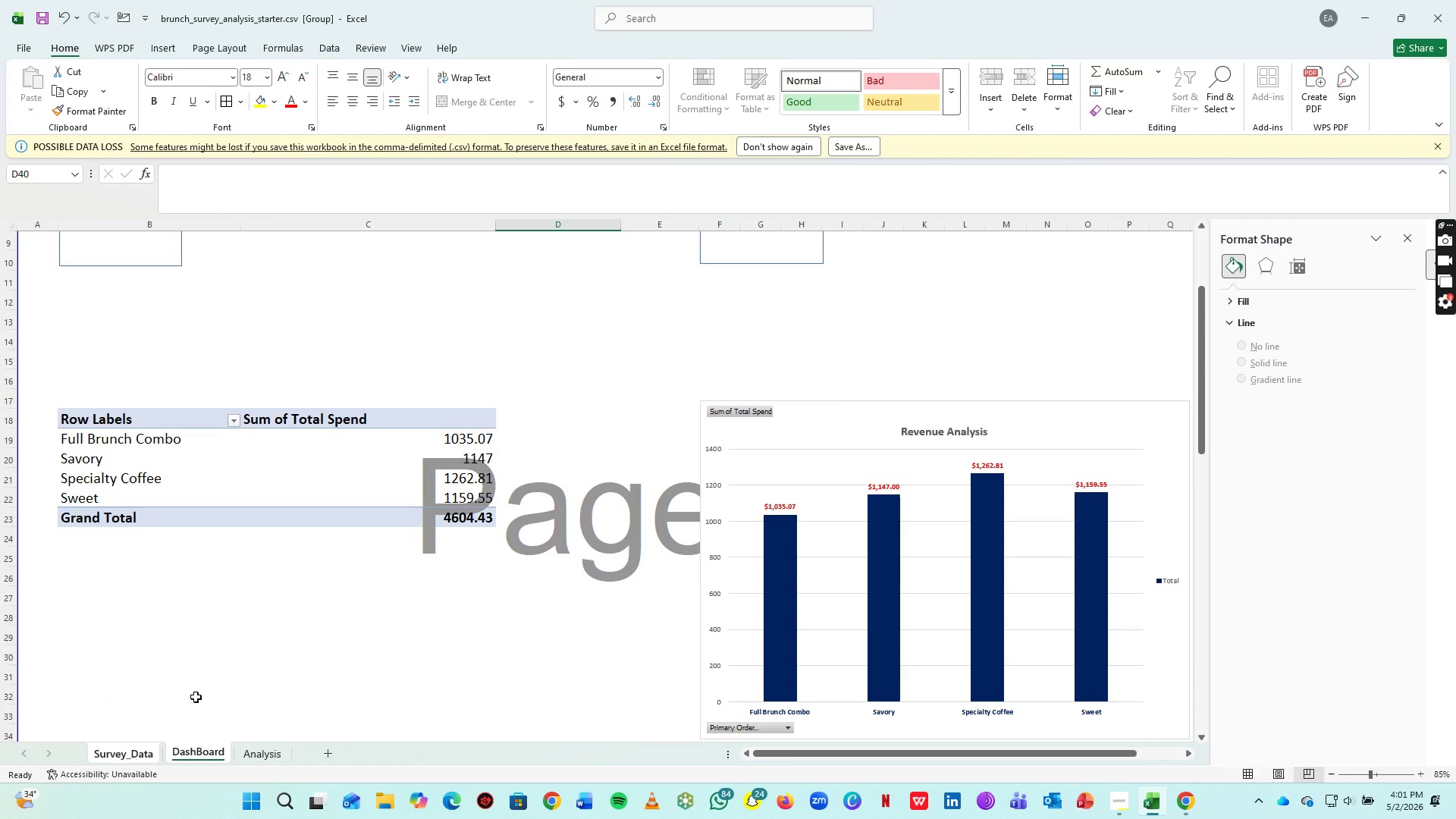 
key(Control+P)
 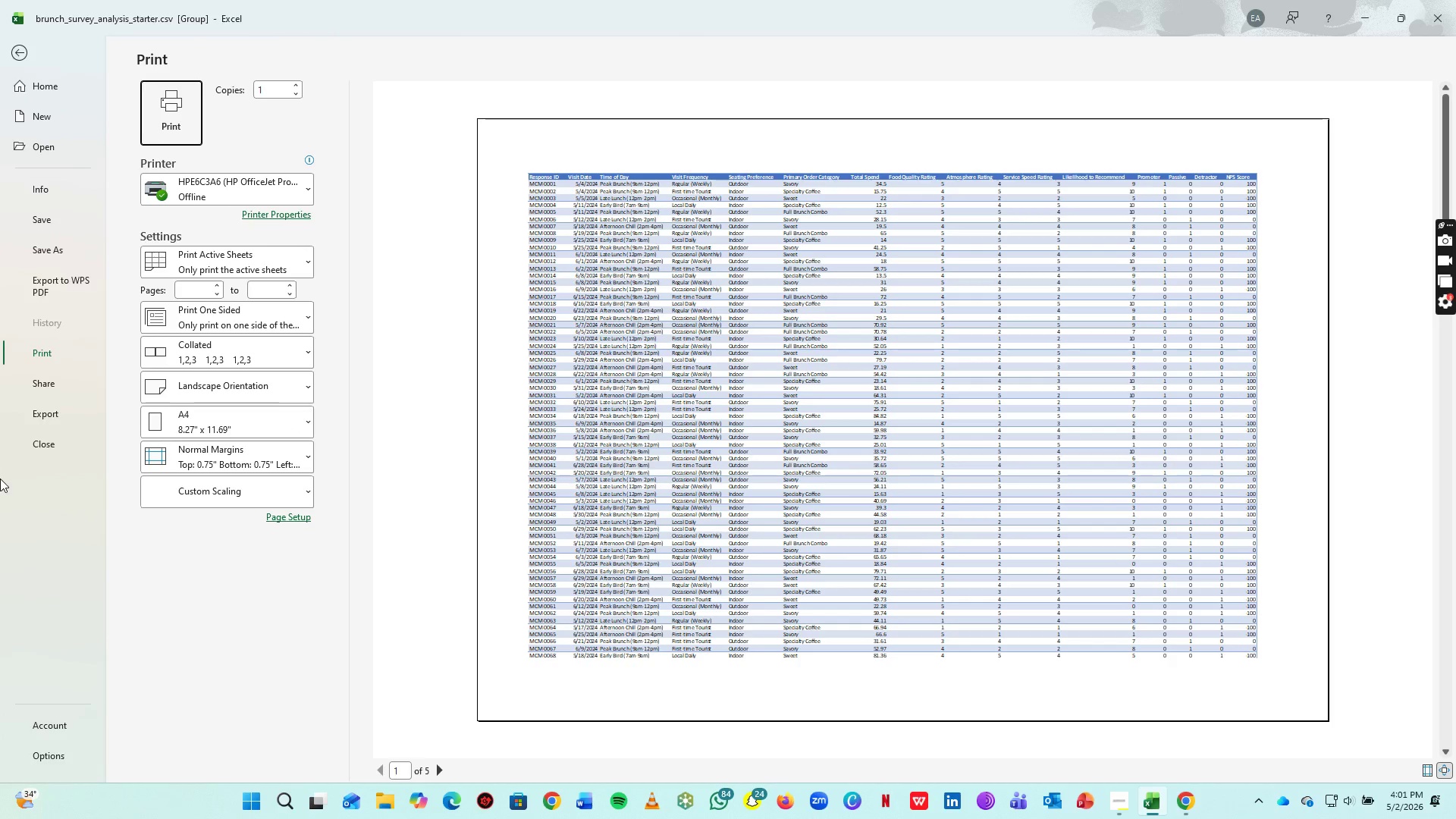 
left_click([44, 410])
 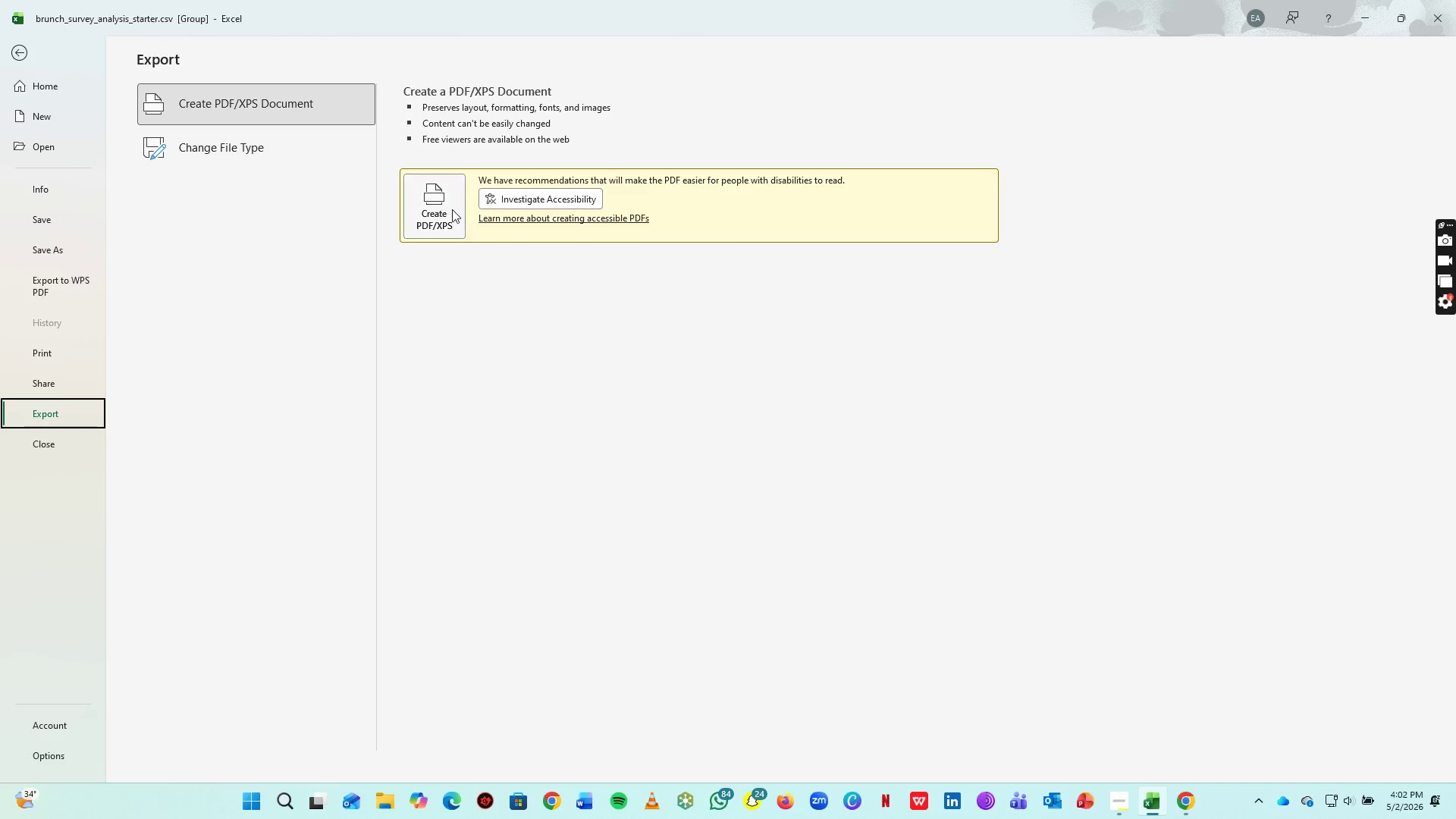 
left_click([447, 212])
 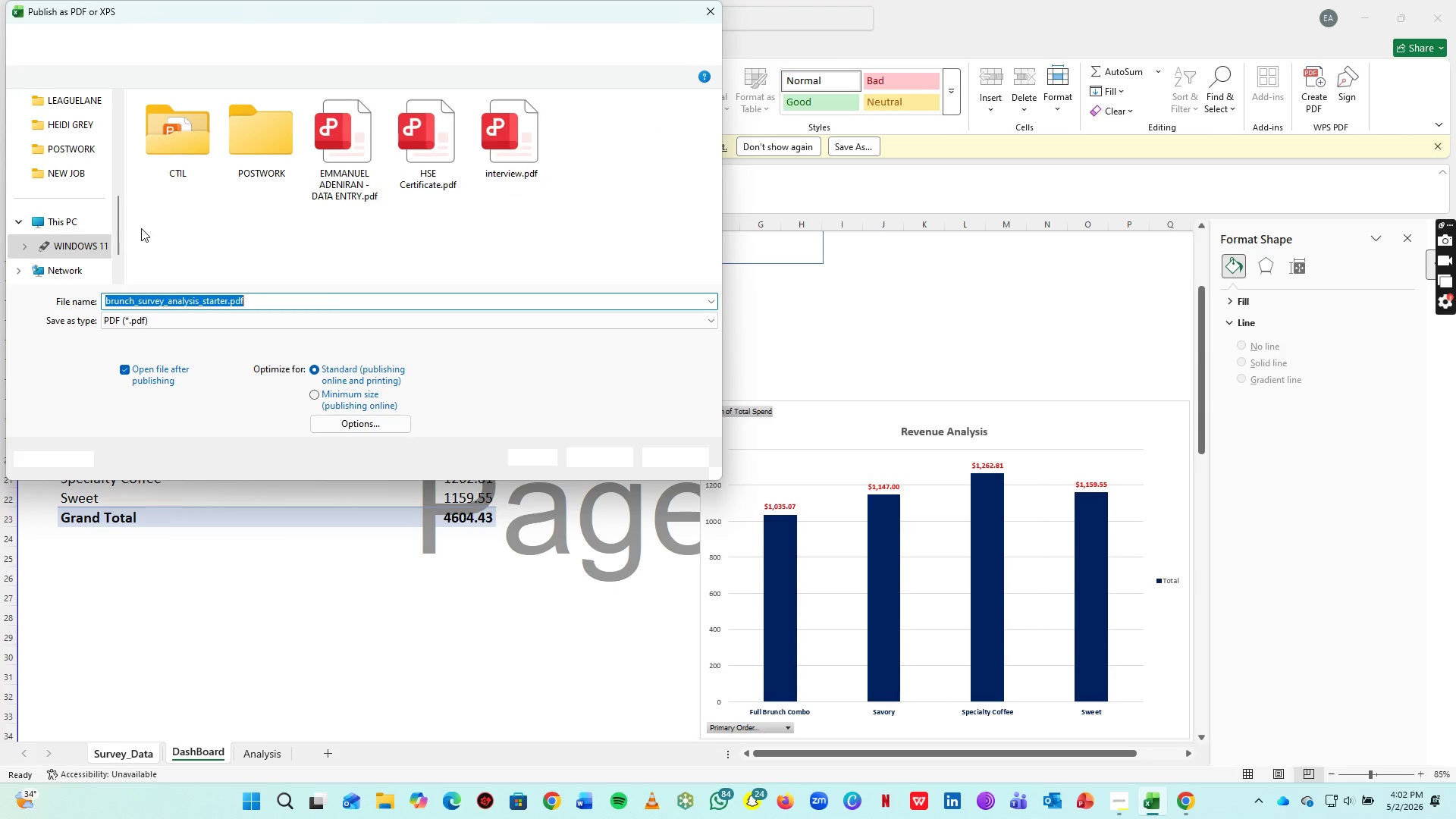 
scroll: coordinate [78, 208], scroll_direction: up, amount: 8.0
 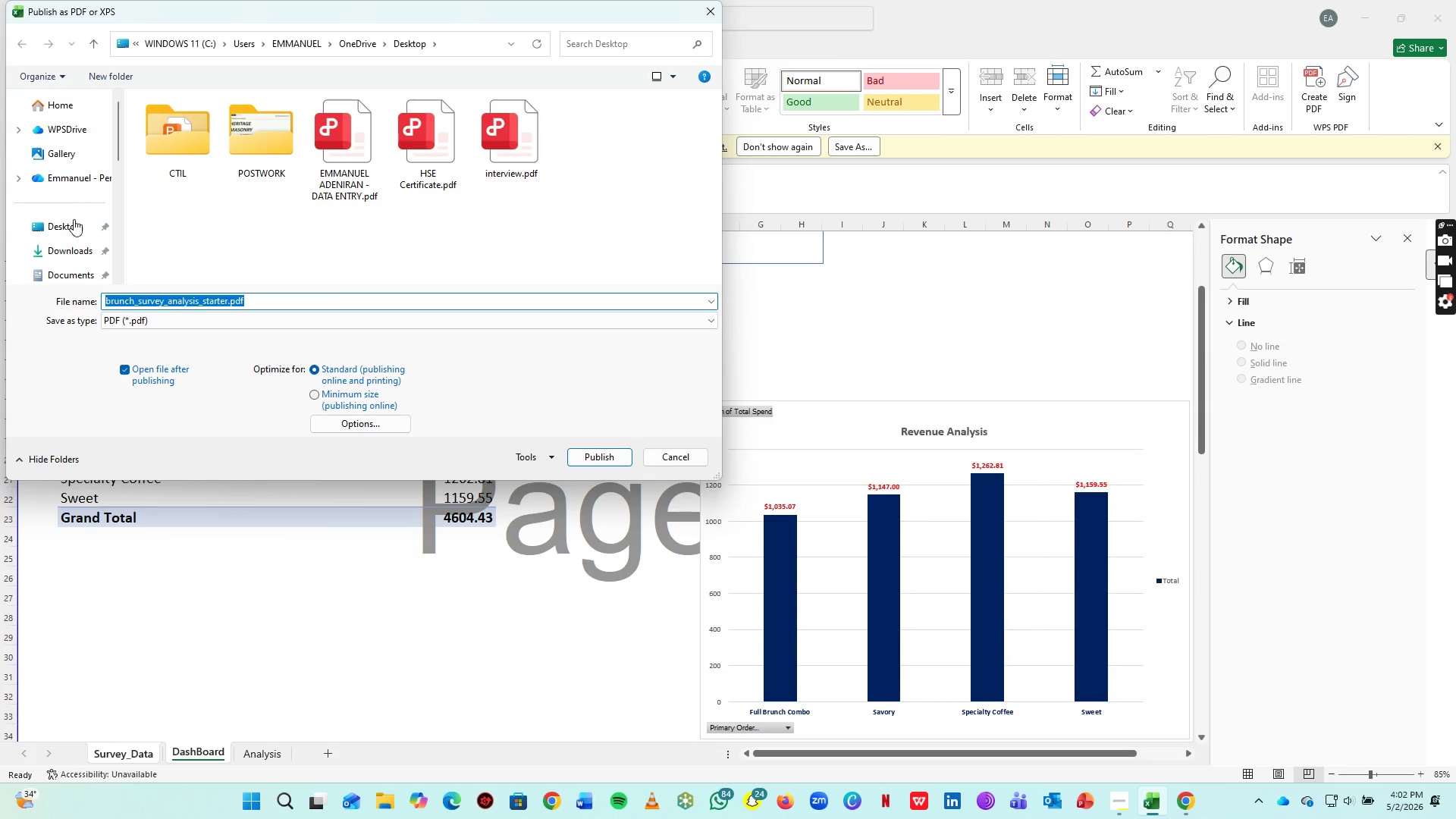 
left_click([73, 224])
 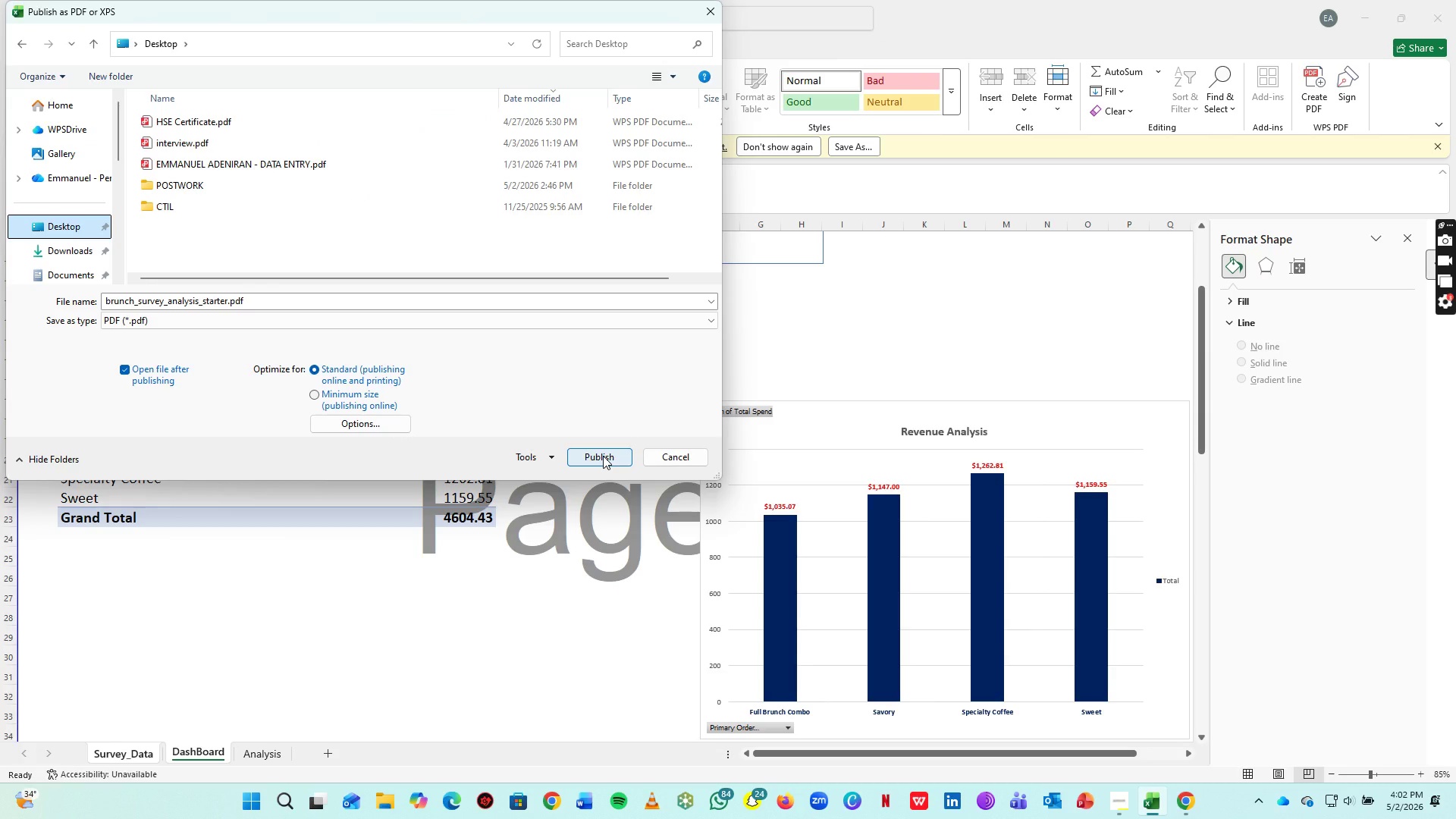 
left_click([603, 456])
 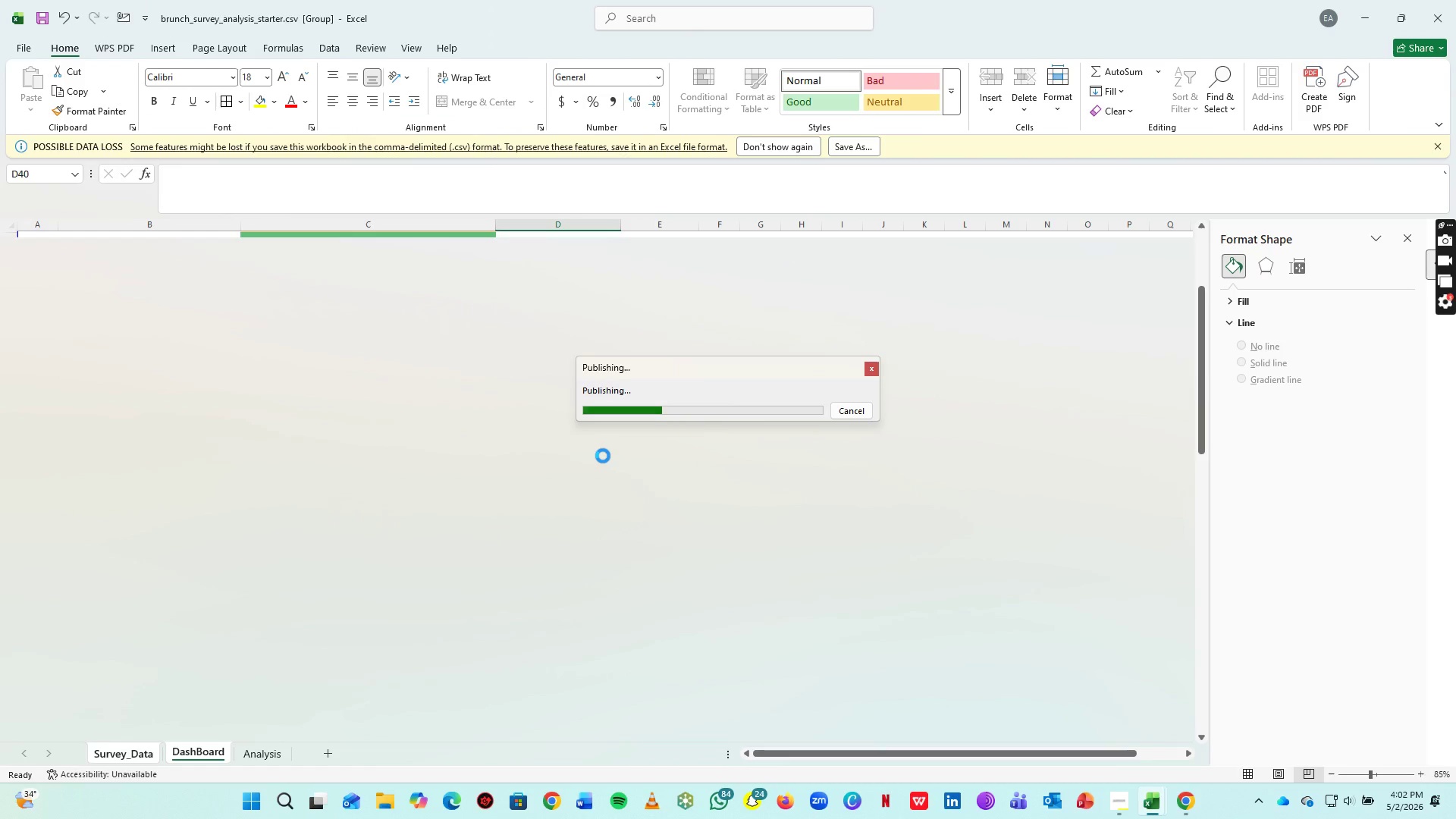 
wait(9.19)
 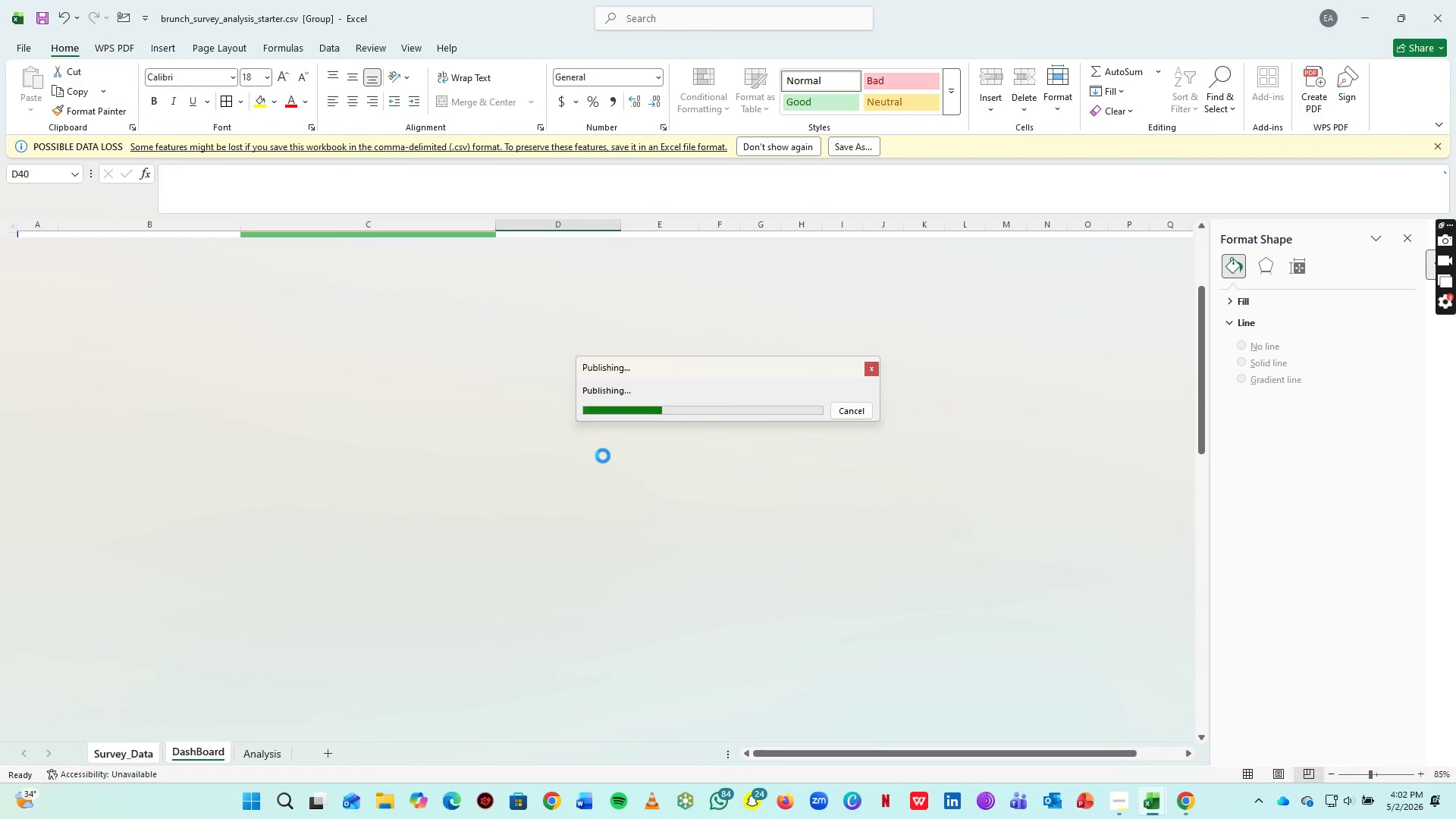 
left_click([435, 381])
 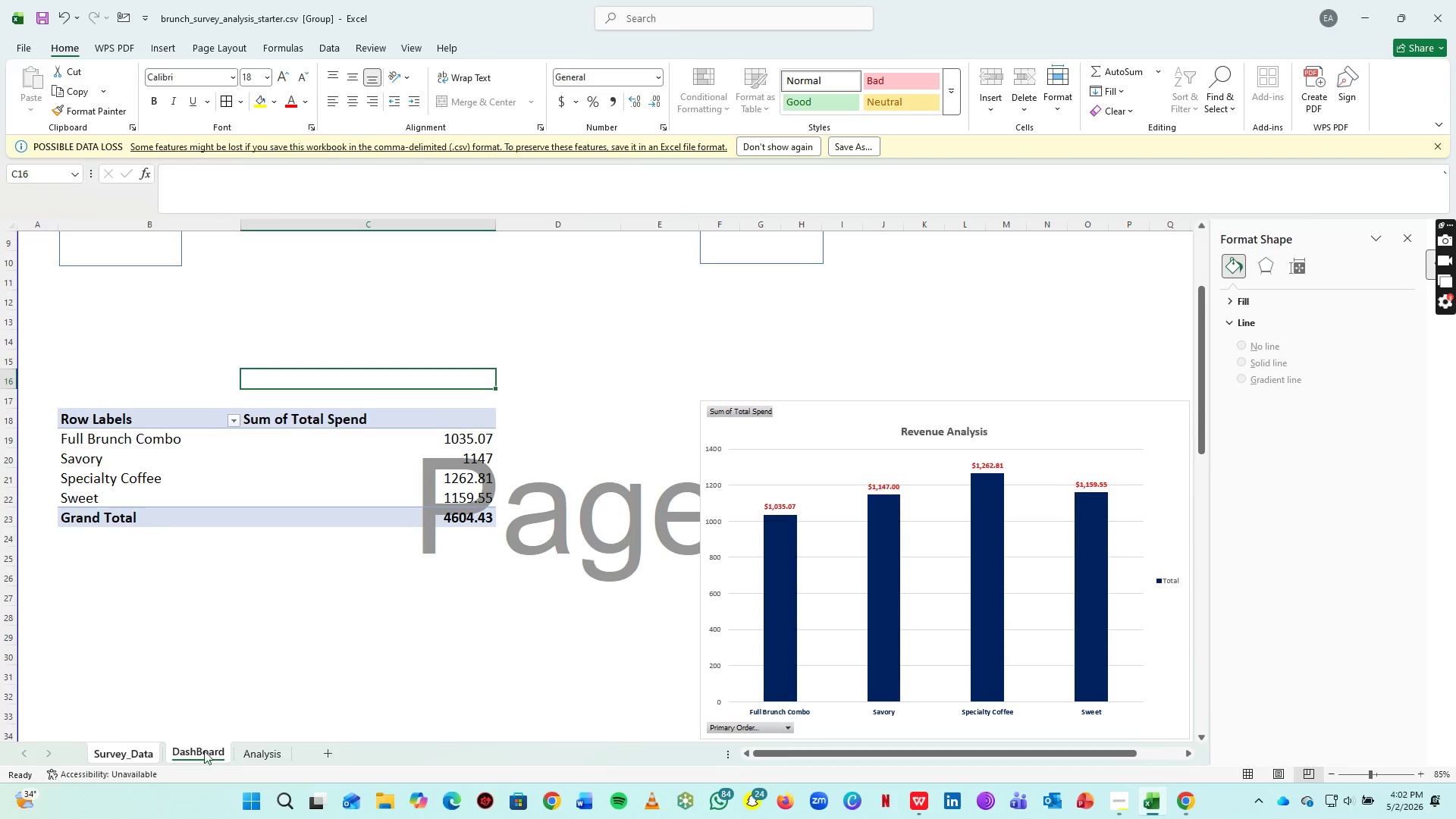 
left_click([258, 752])
 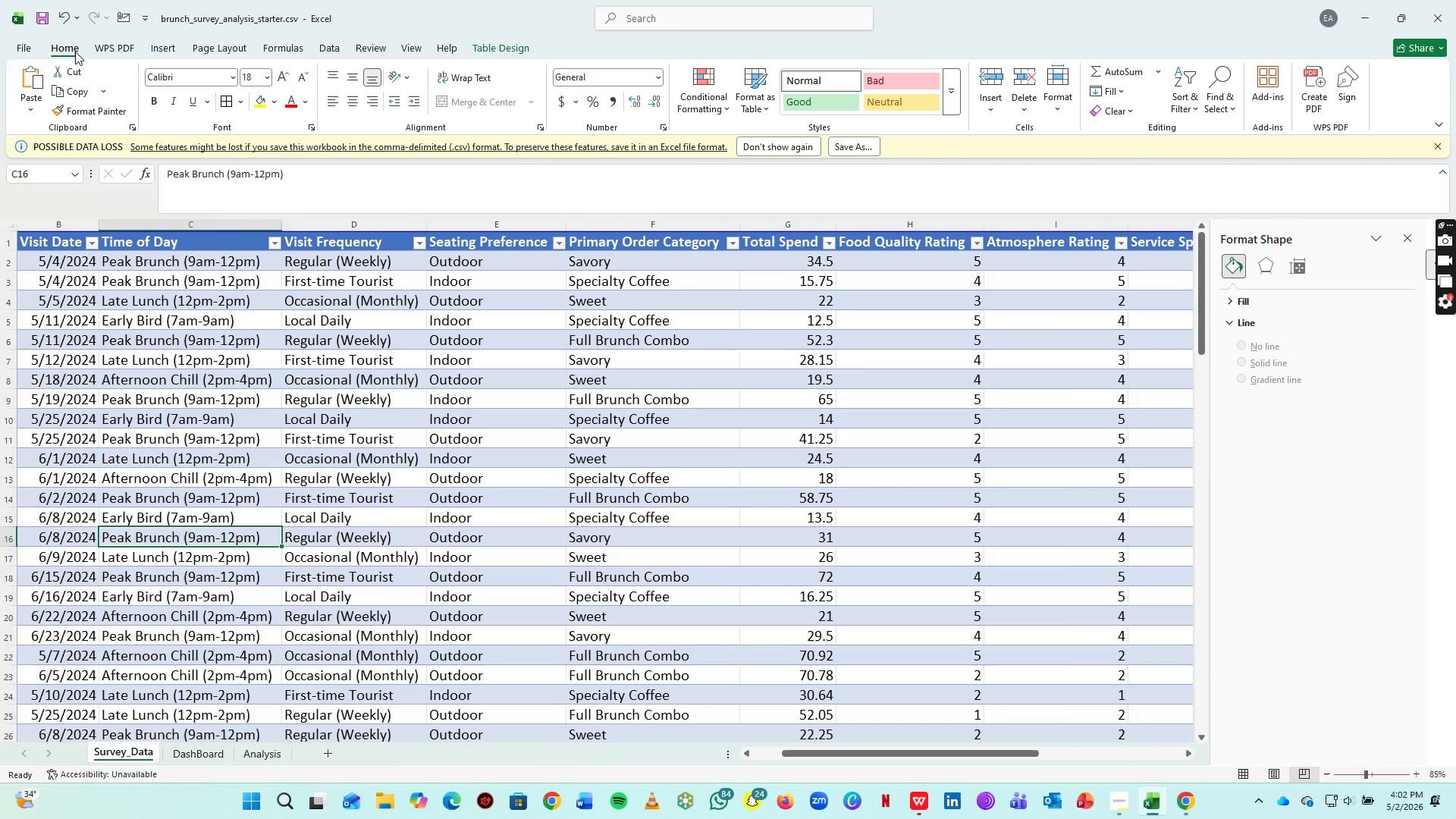 
left_click([11, 43])
 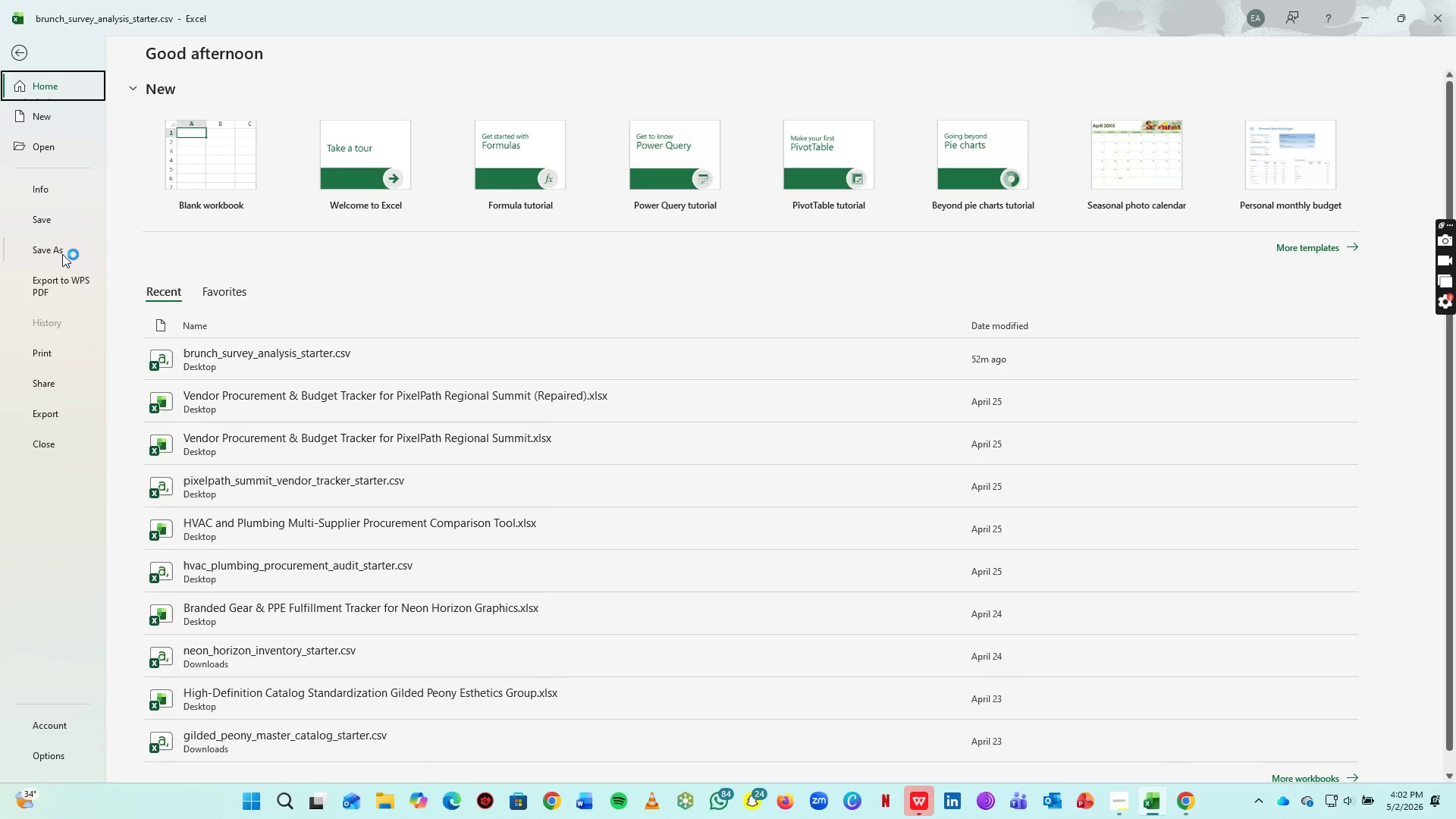 
left_click([62, 254])
 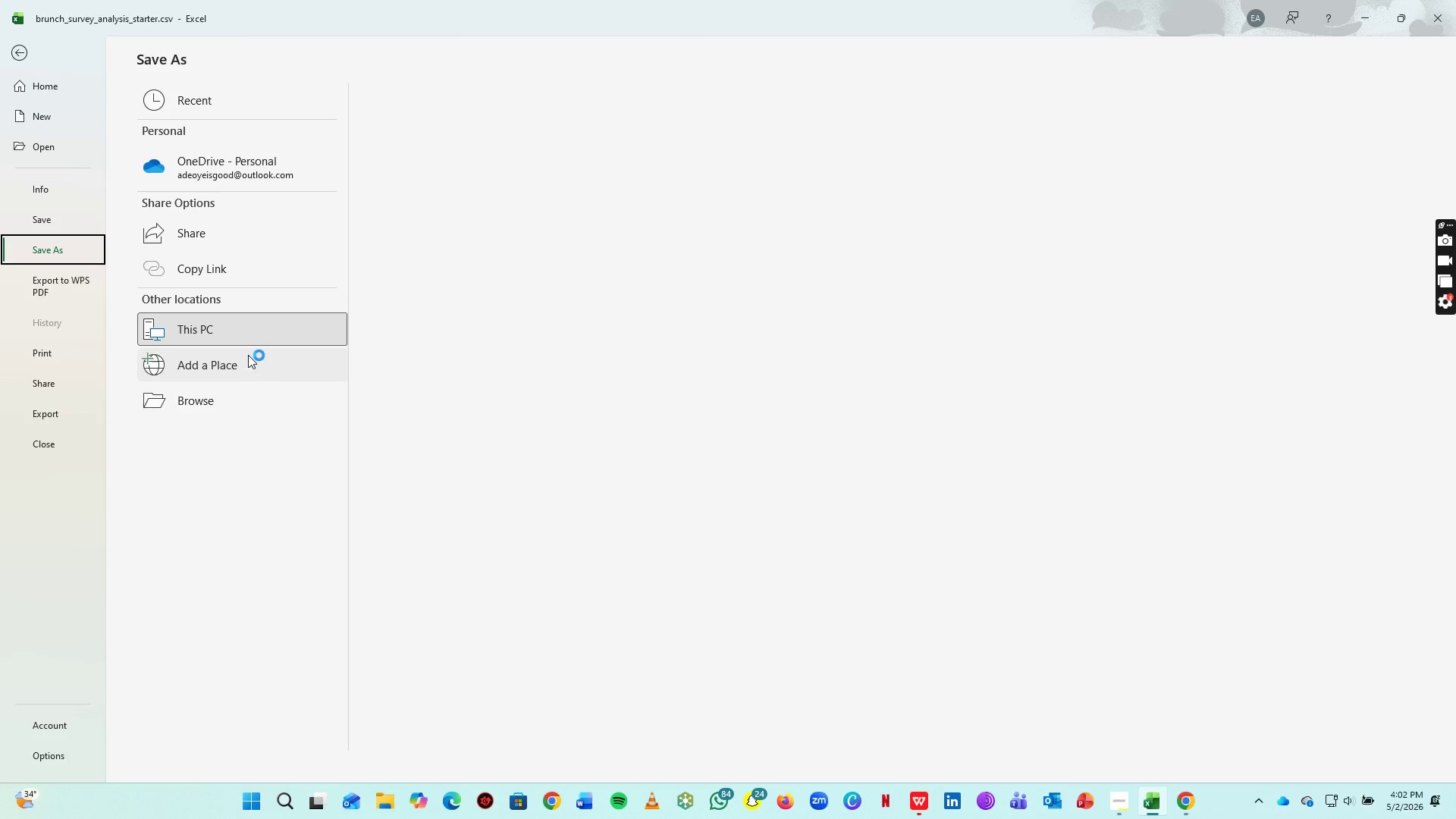 
left_click([237, 393])
 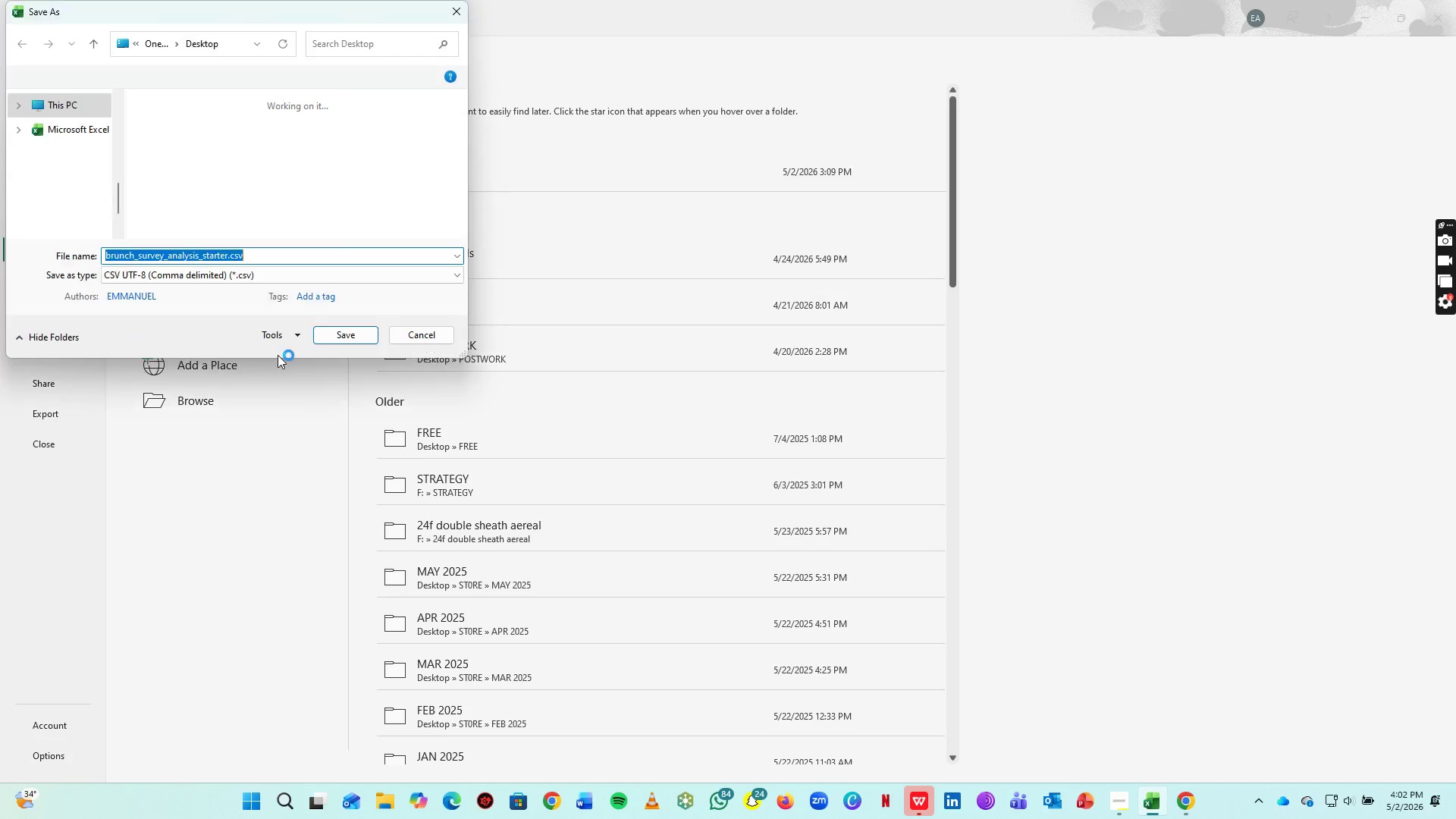 
scroll: coordinate [41, 224], scroll_direction: up, amount: 5.0
 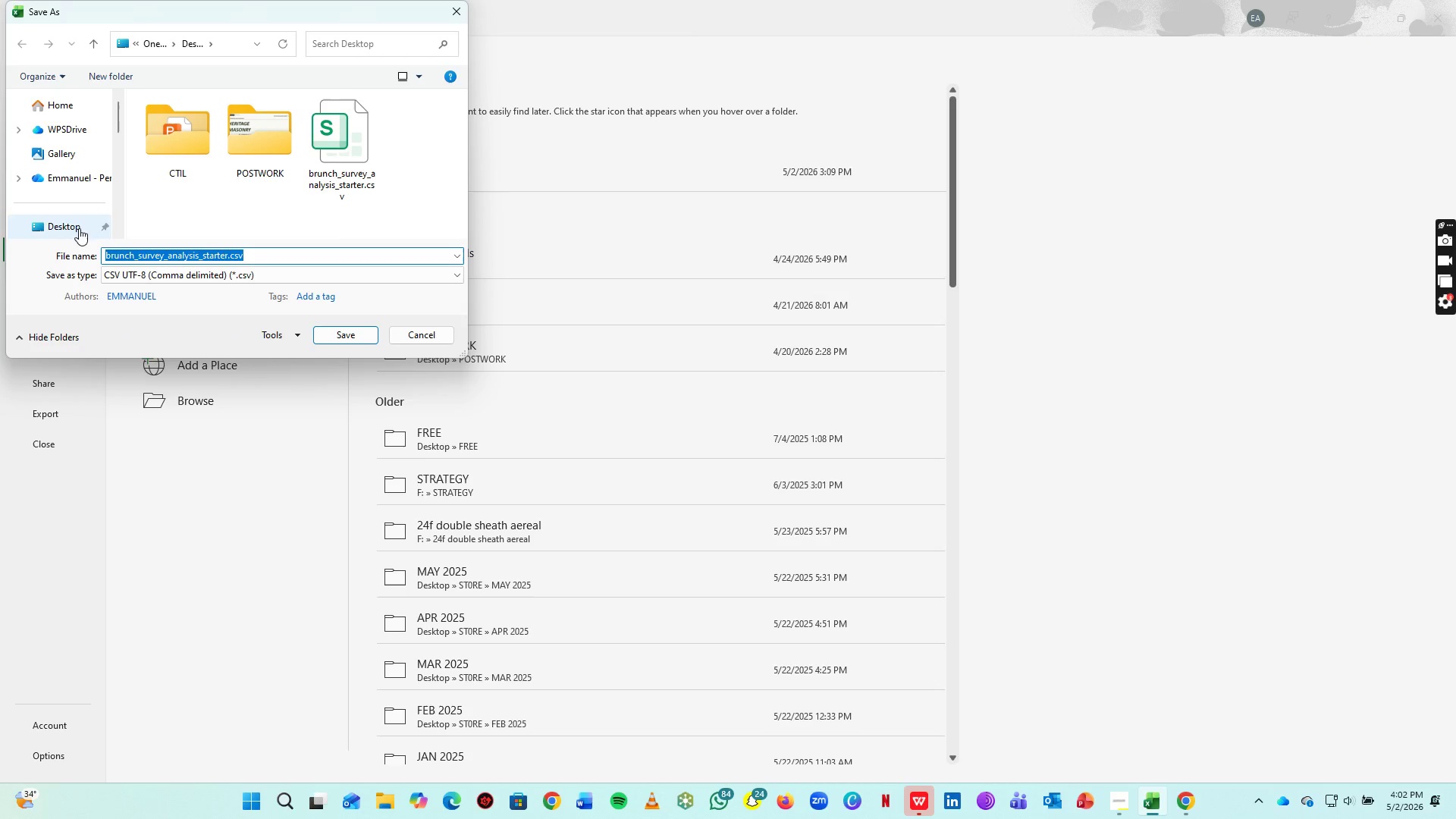 
left_click([79, 229])
 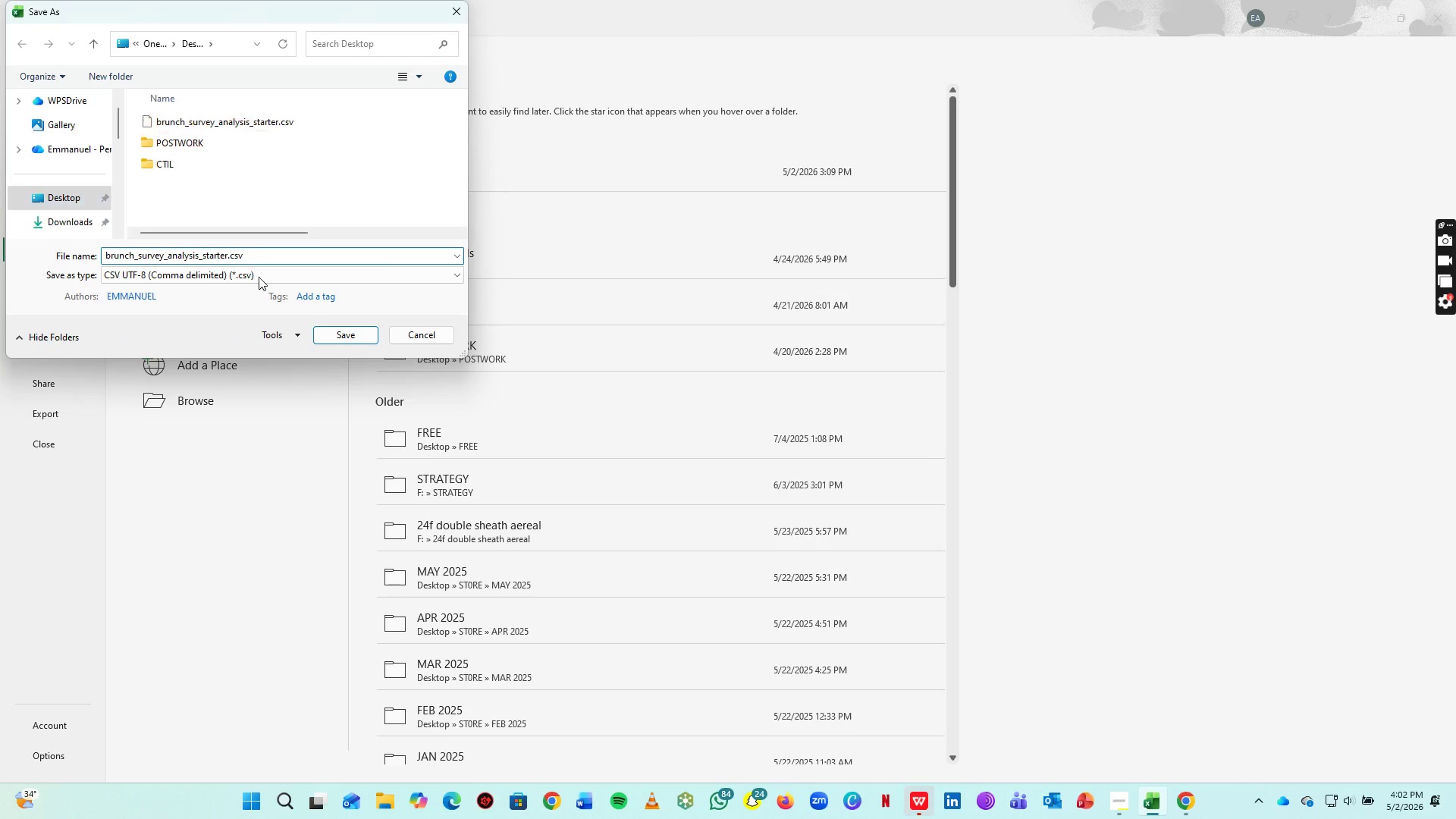 
left_click([259, 277])
 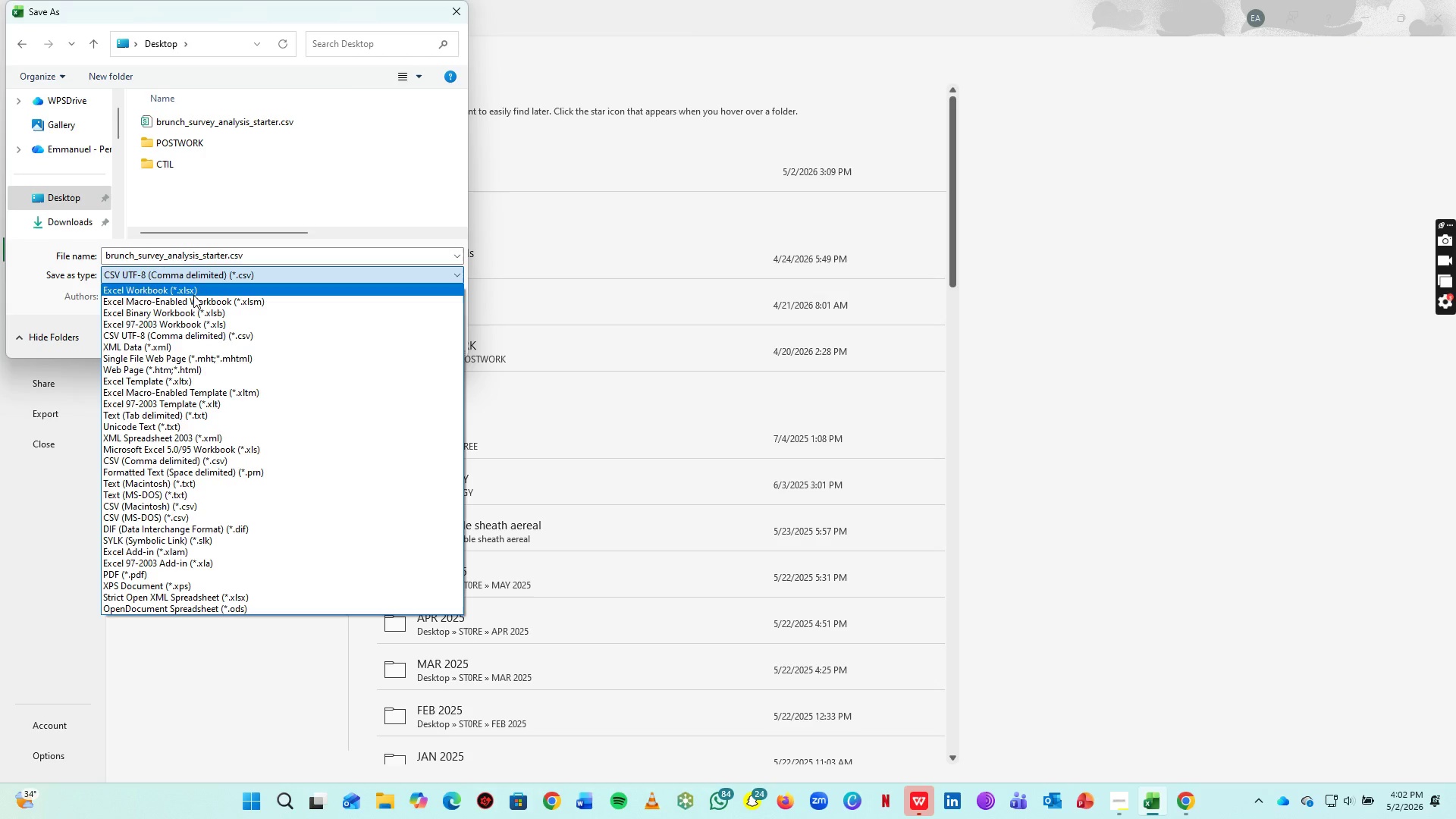 
left_click([193, 295])
 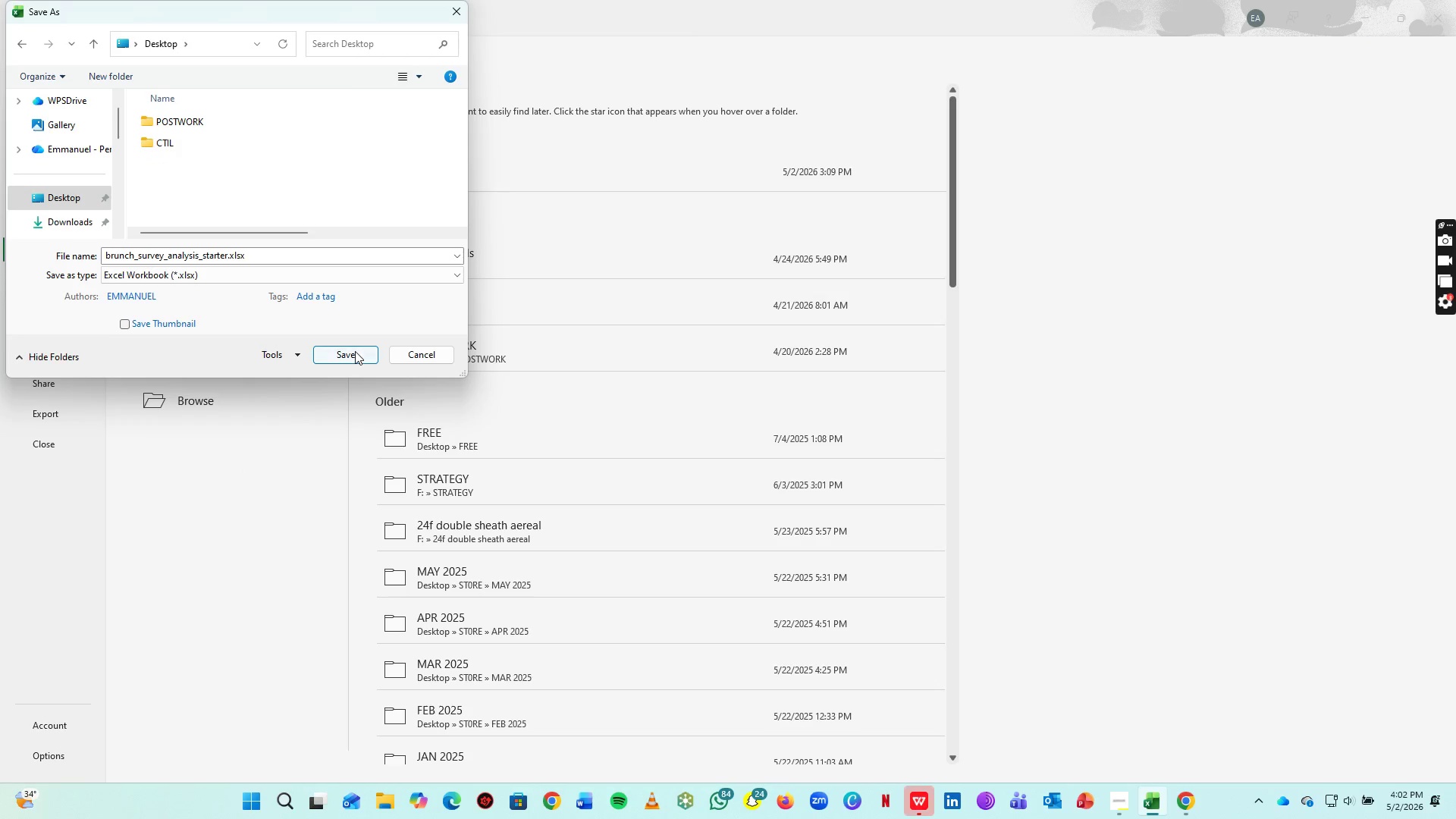 
left_click([355, 351])
 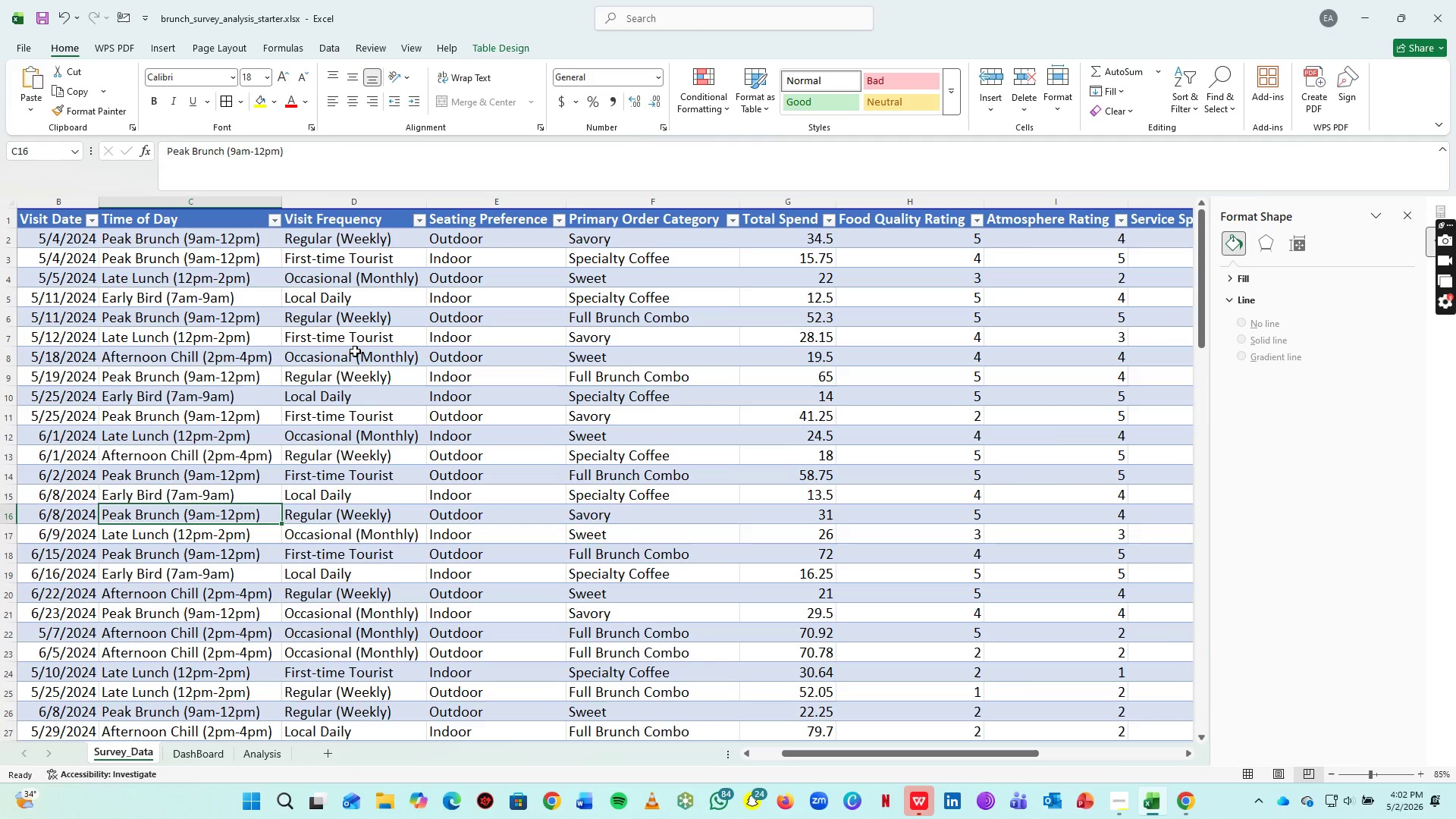 
wait(5.72)
 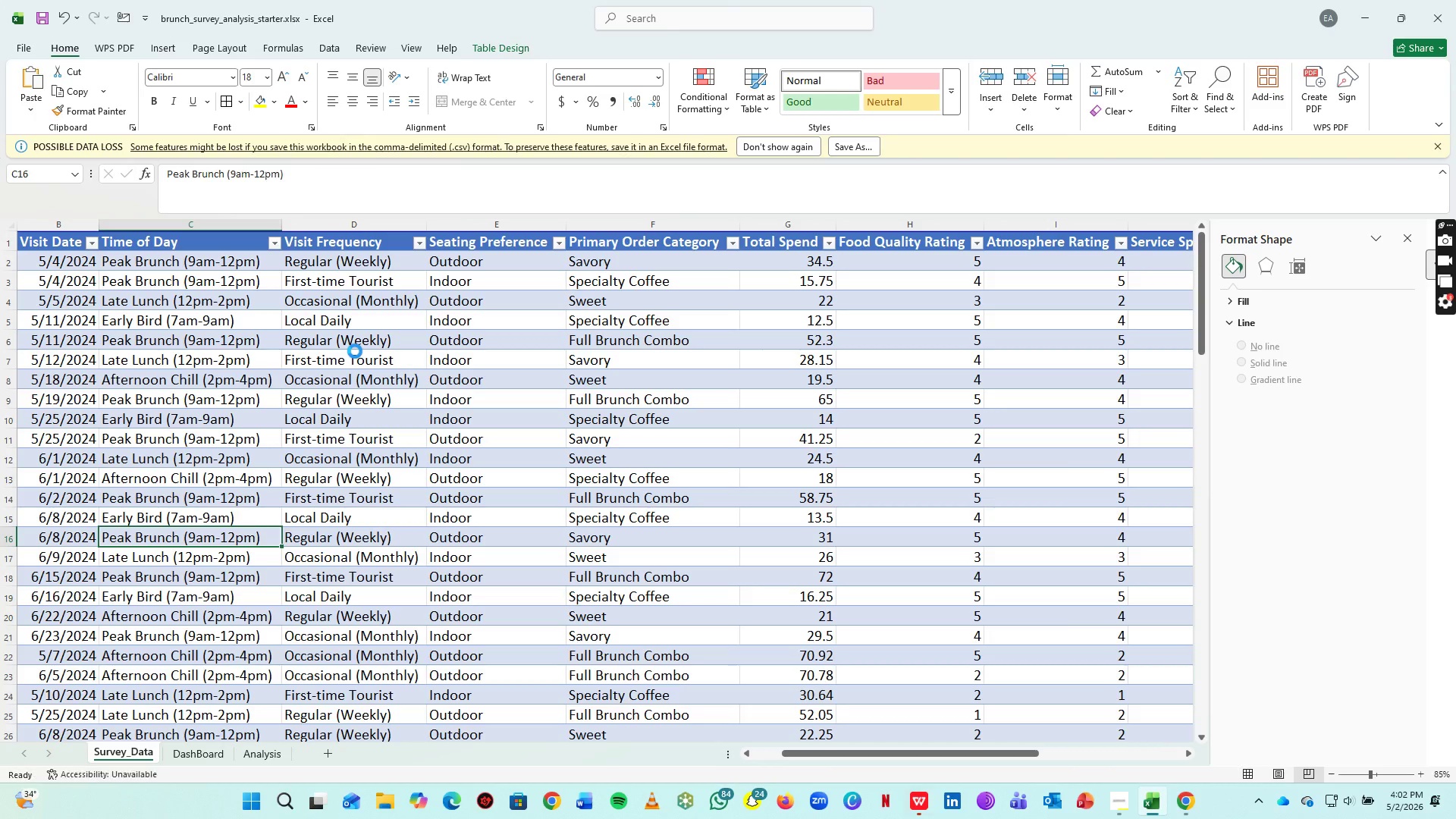 
left_click([1448, 24])
 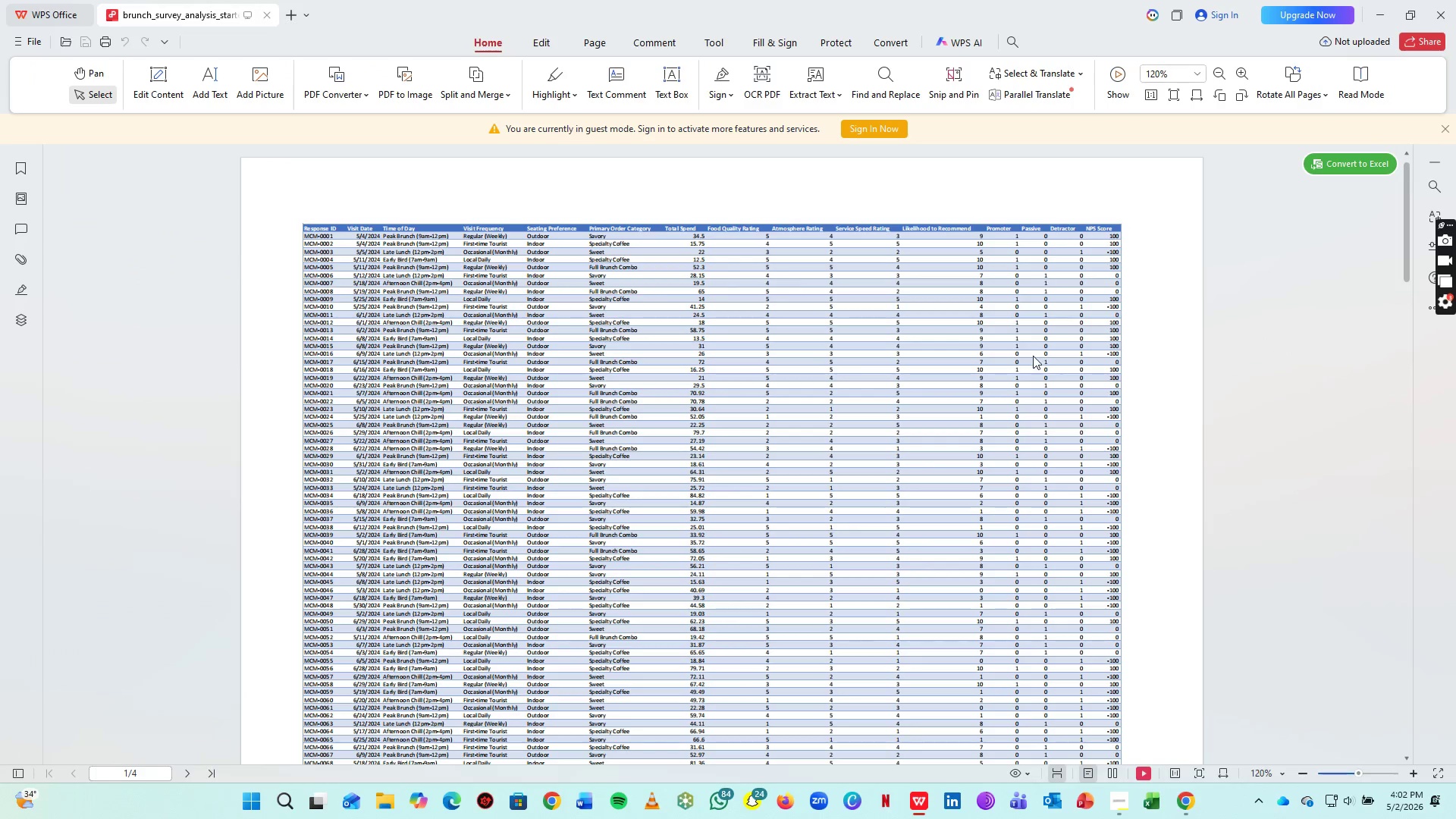 
scroll: coordinate [1031, 425], scroll_direction: down, amount: 38.0
 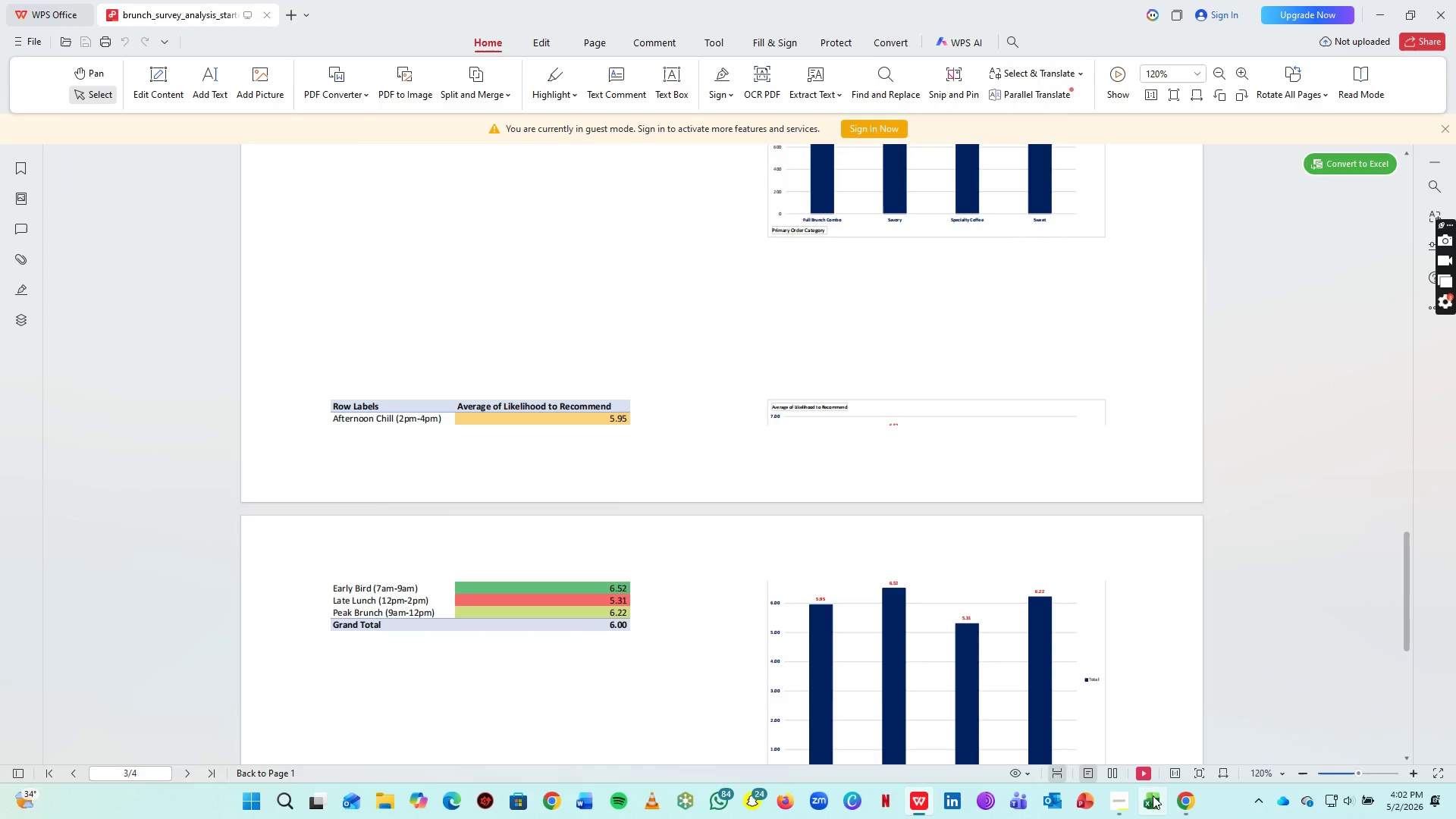 
key(Meta+D)
 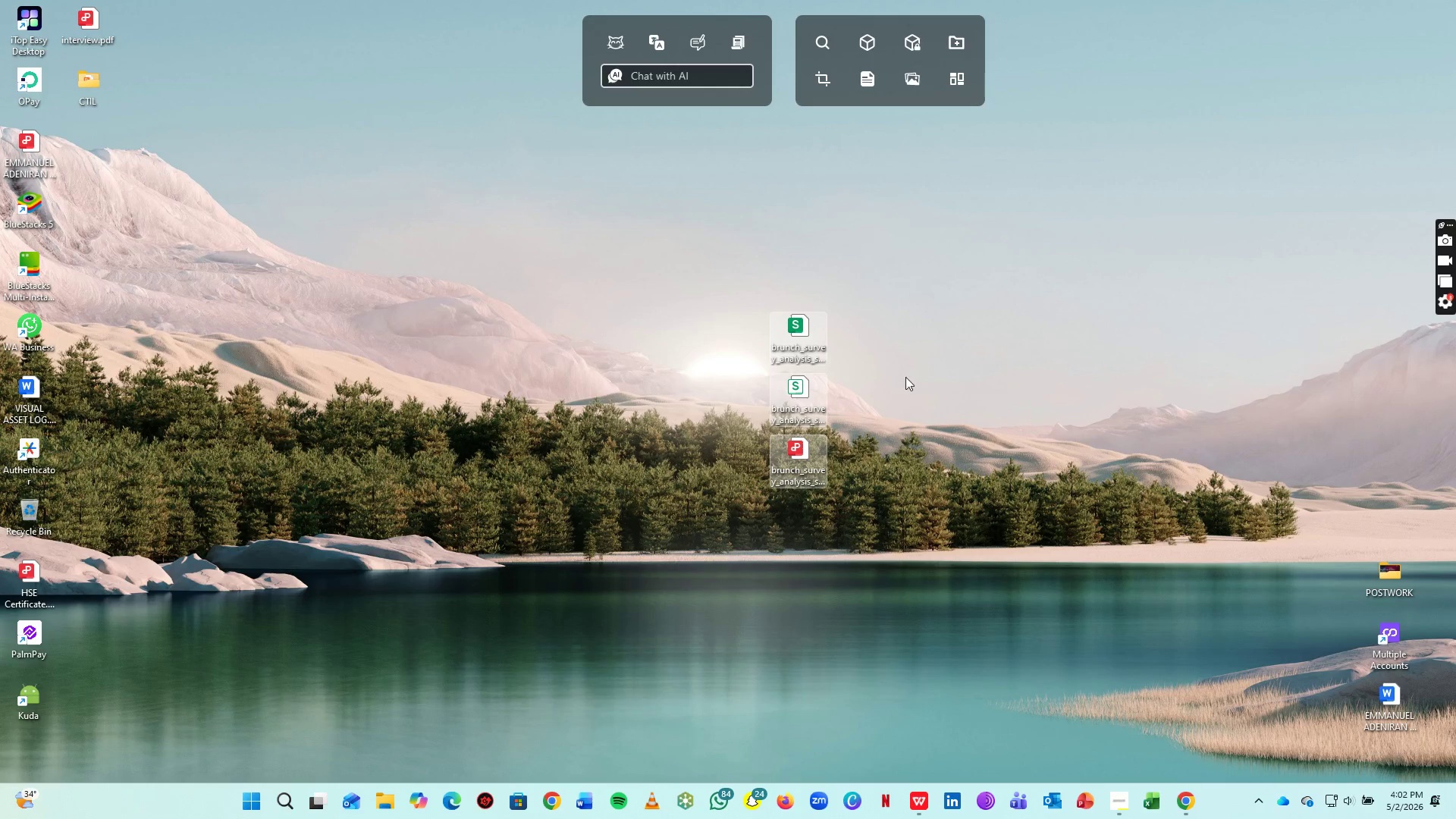 
left_click([935, 362])
 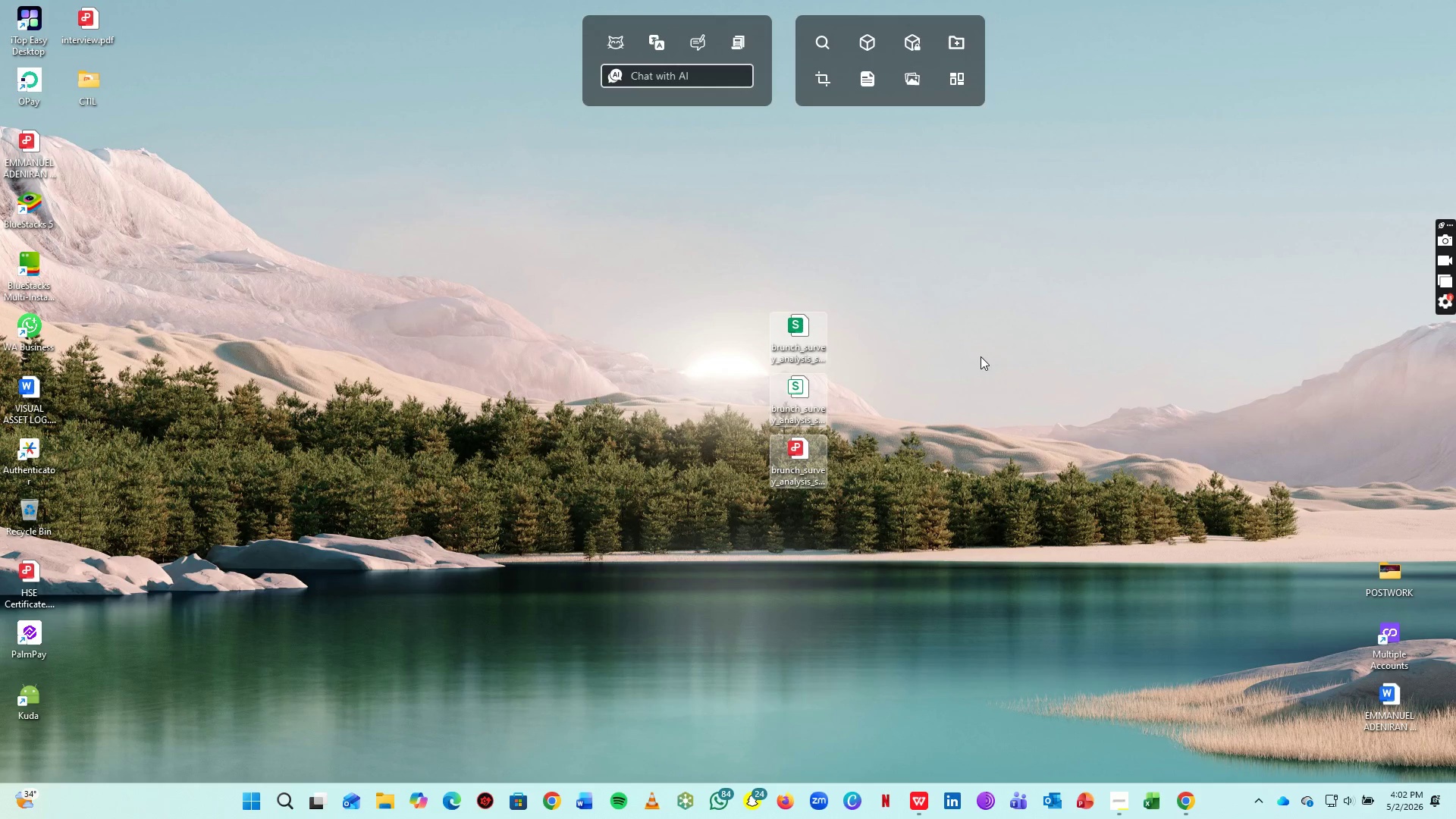 
left_click_drag(start_coordinate=[978, 355], to_coordinate=[974, 355])
 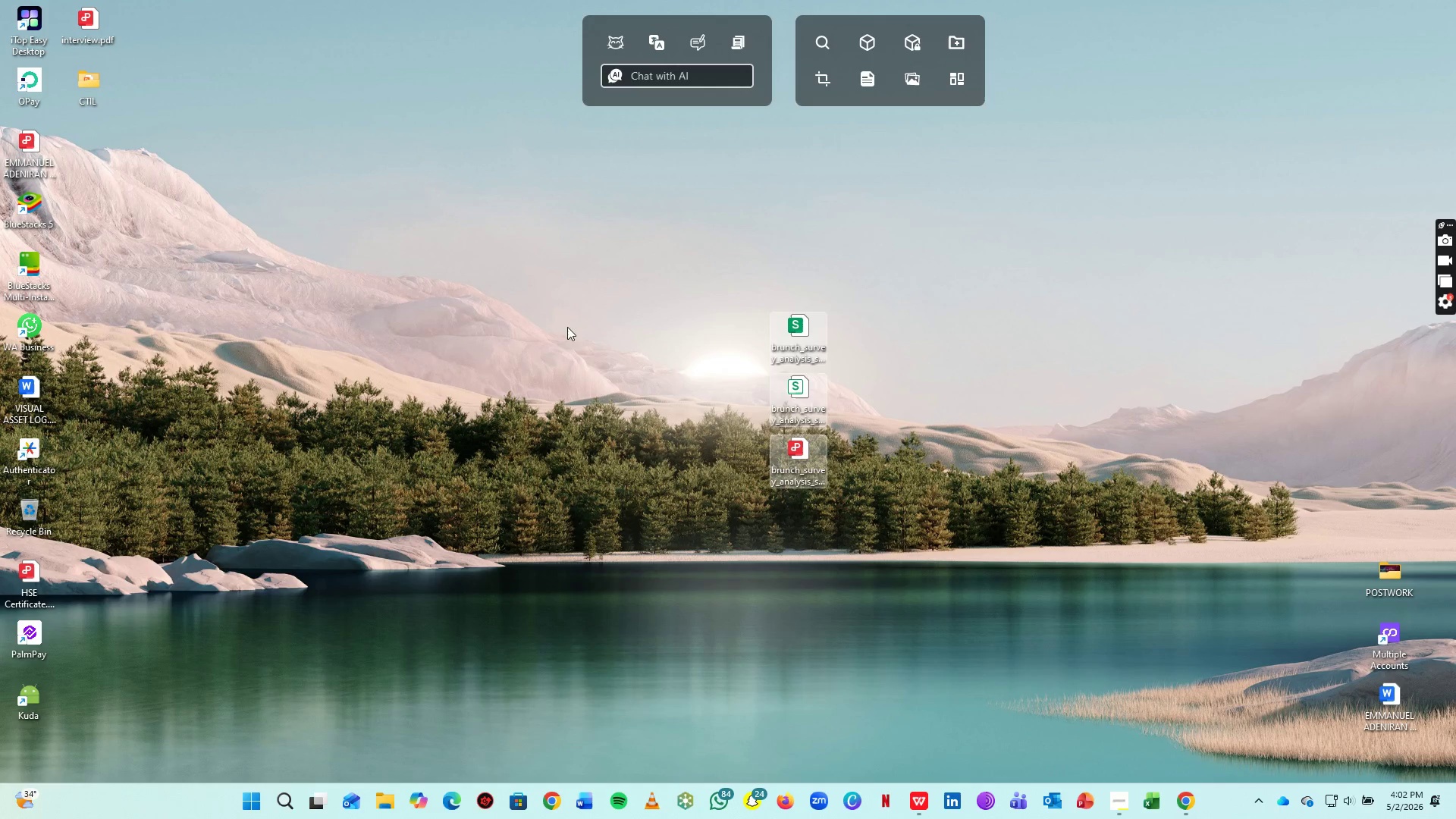 
left_click_drag(start_coordinate=[561, 326], to_coordinate=[567, 327])
 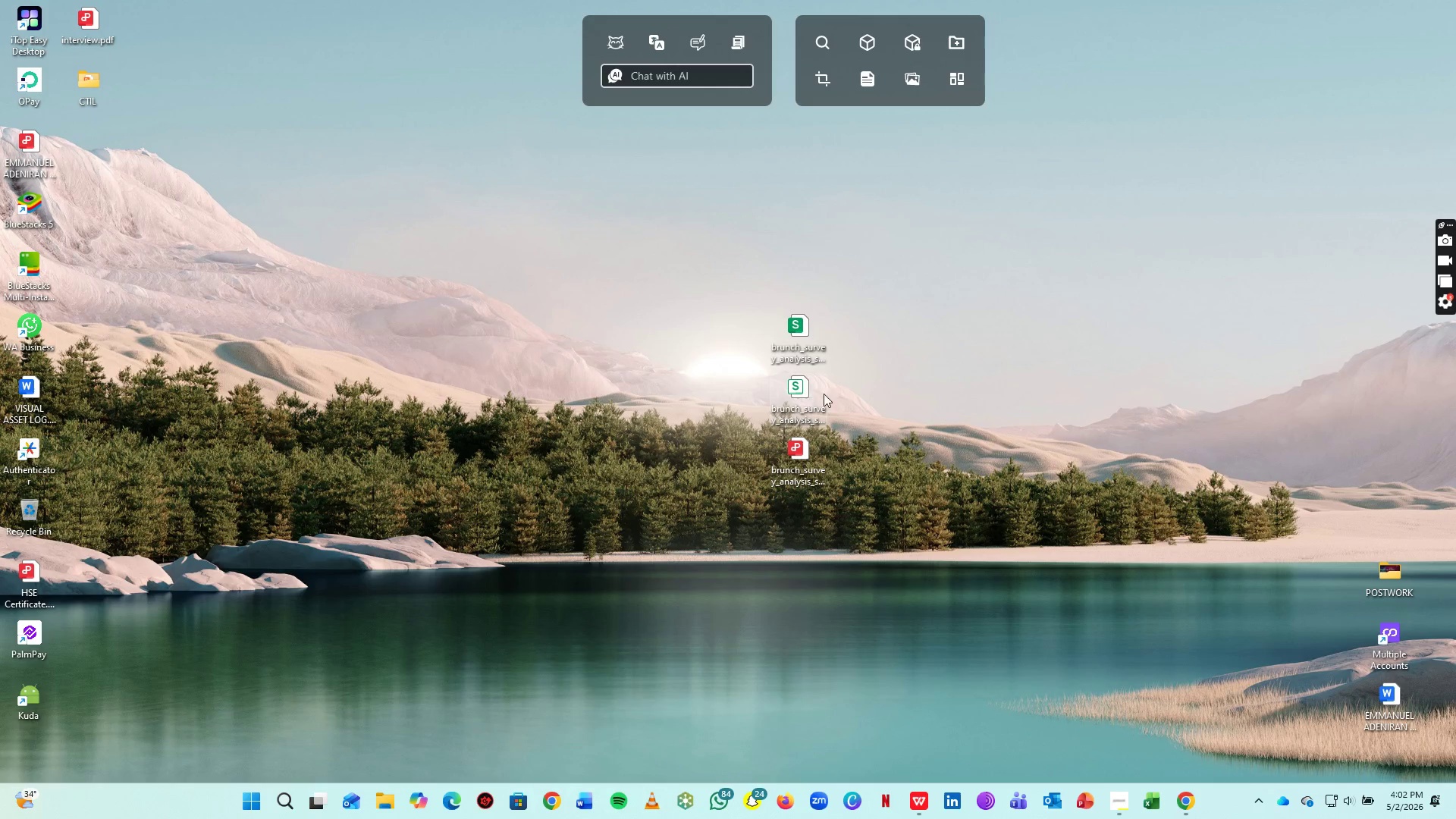 
left_click_drag(start_coordinate=[805, 394], to_coordinate=[1144, 338])
 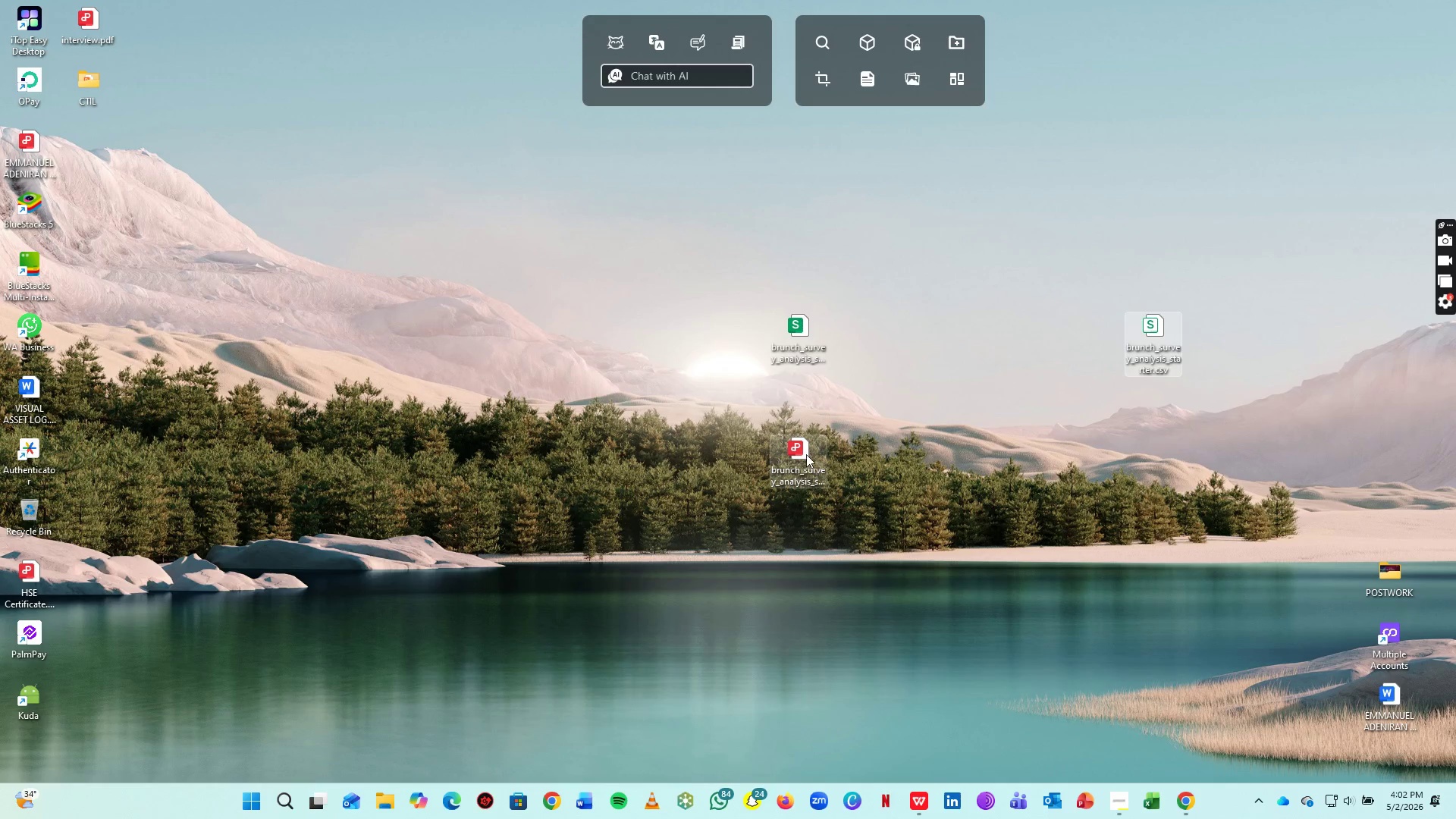 
left_click_drag(start_coordinate=[811, 461], to_coordinate=[736, 336])
 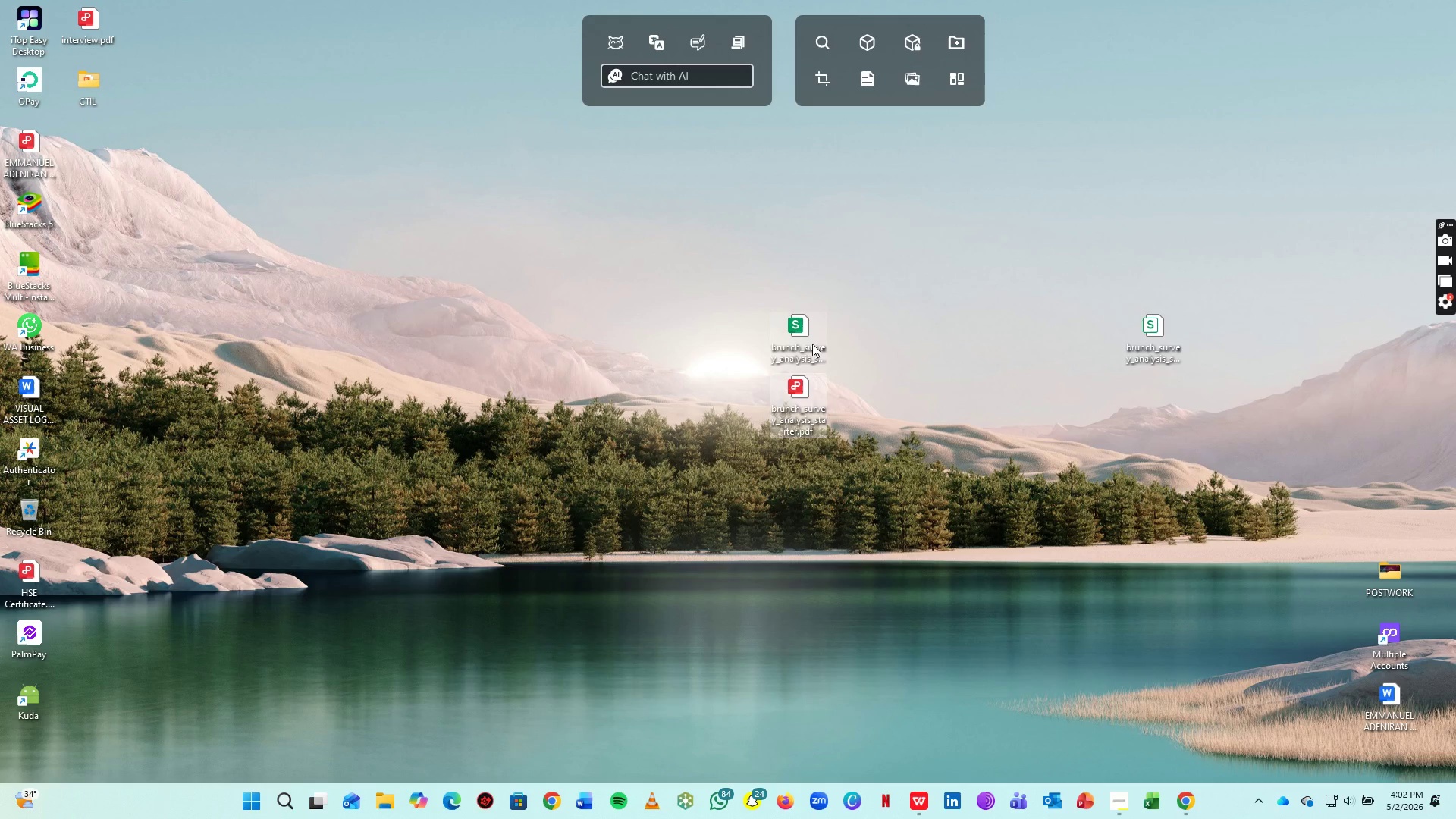 
left_click([812, 344])
 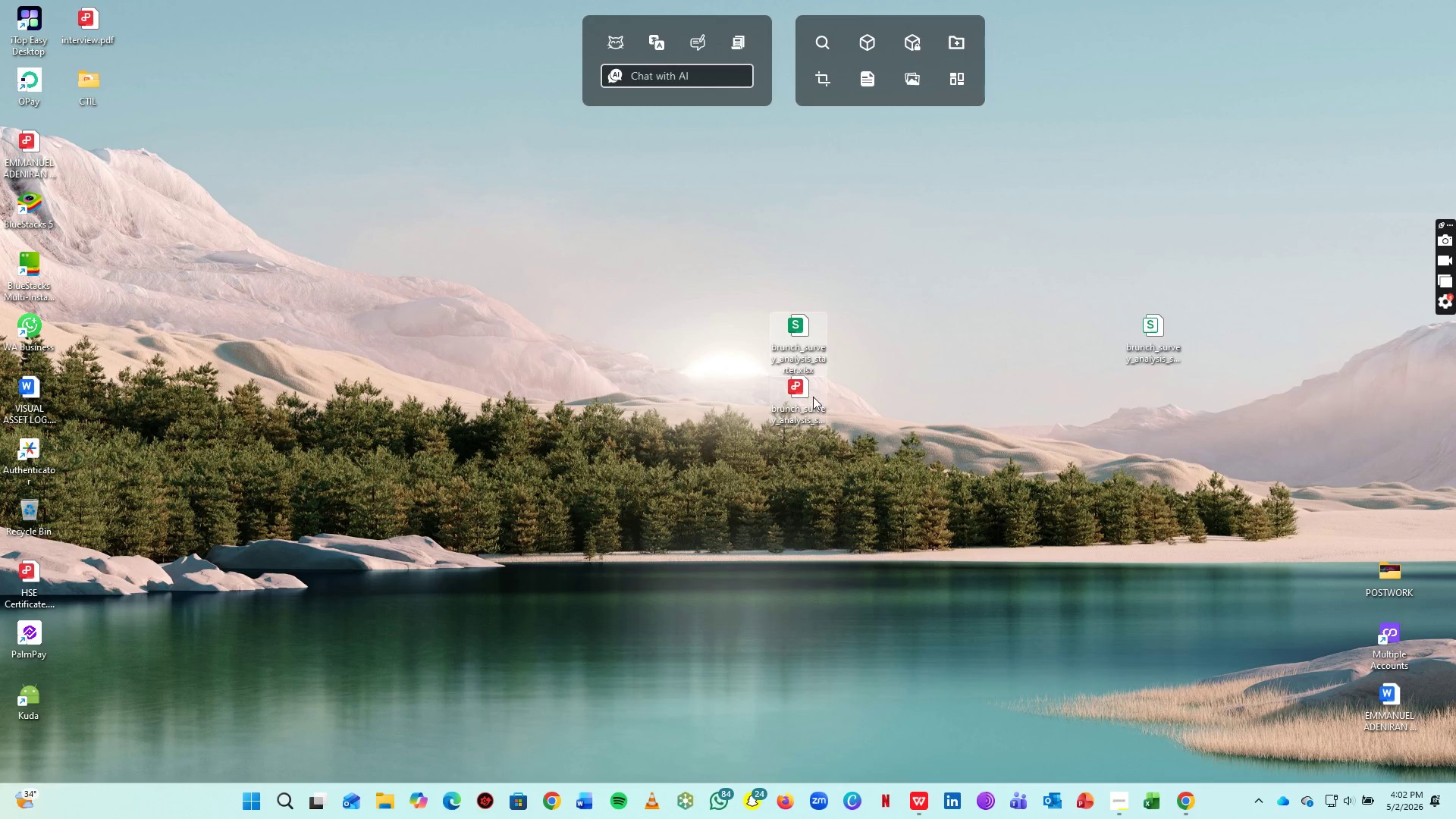 
left_click_drag(start_coordinate=[813, 397], to_coordinate=[720, 337])
 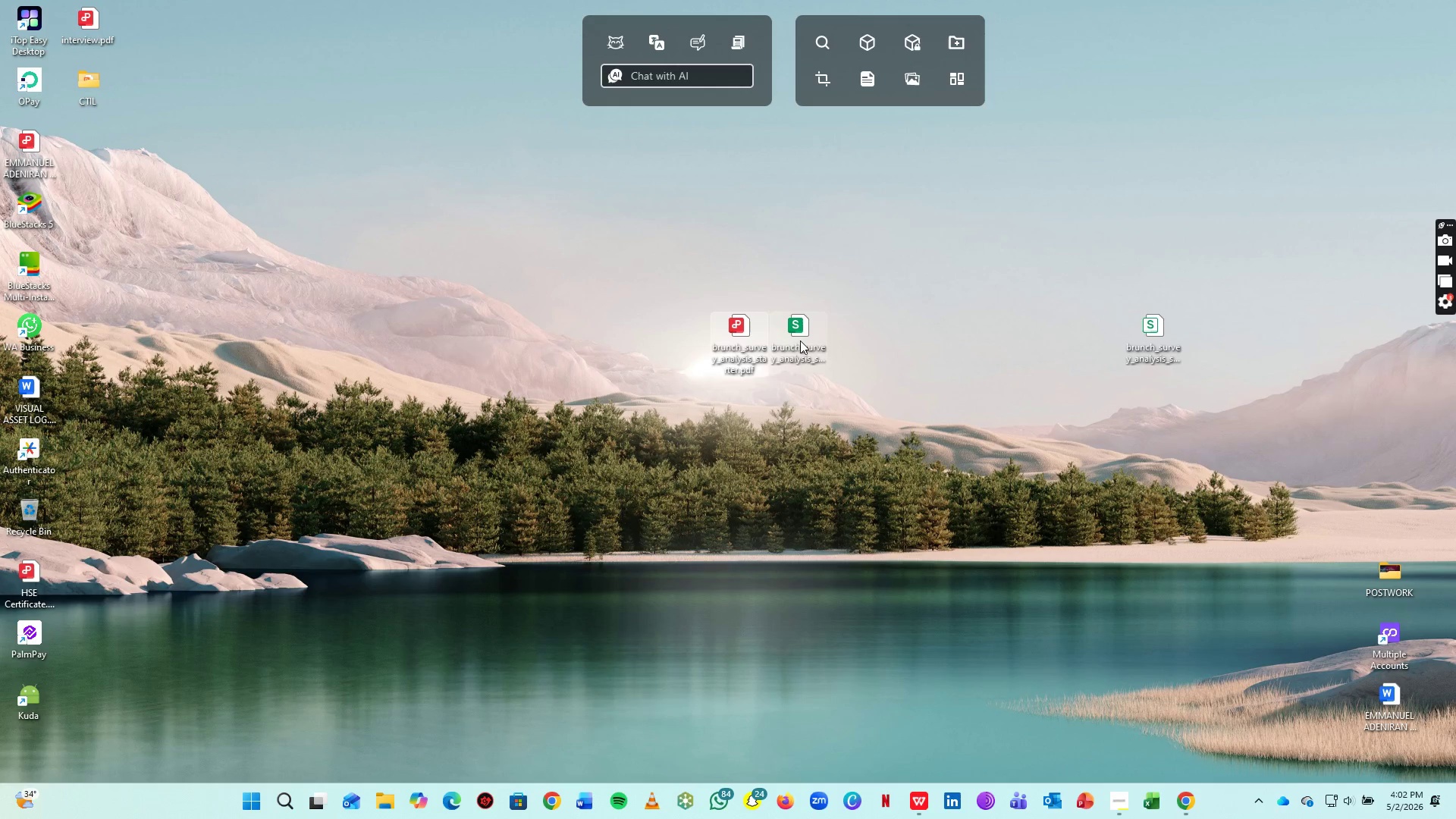 
double_click([800, 340])
 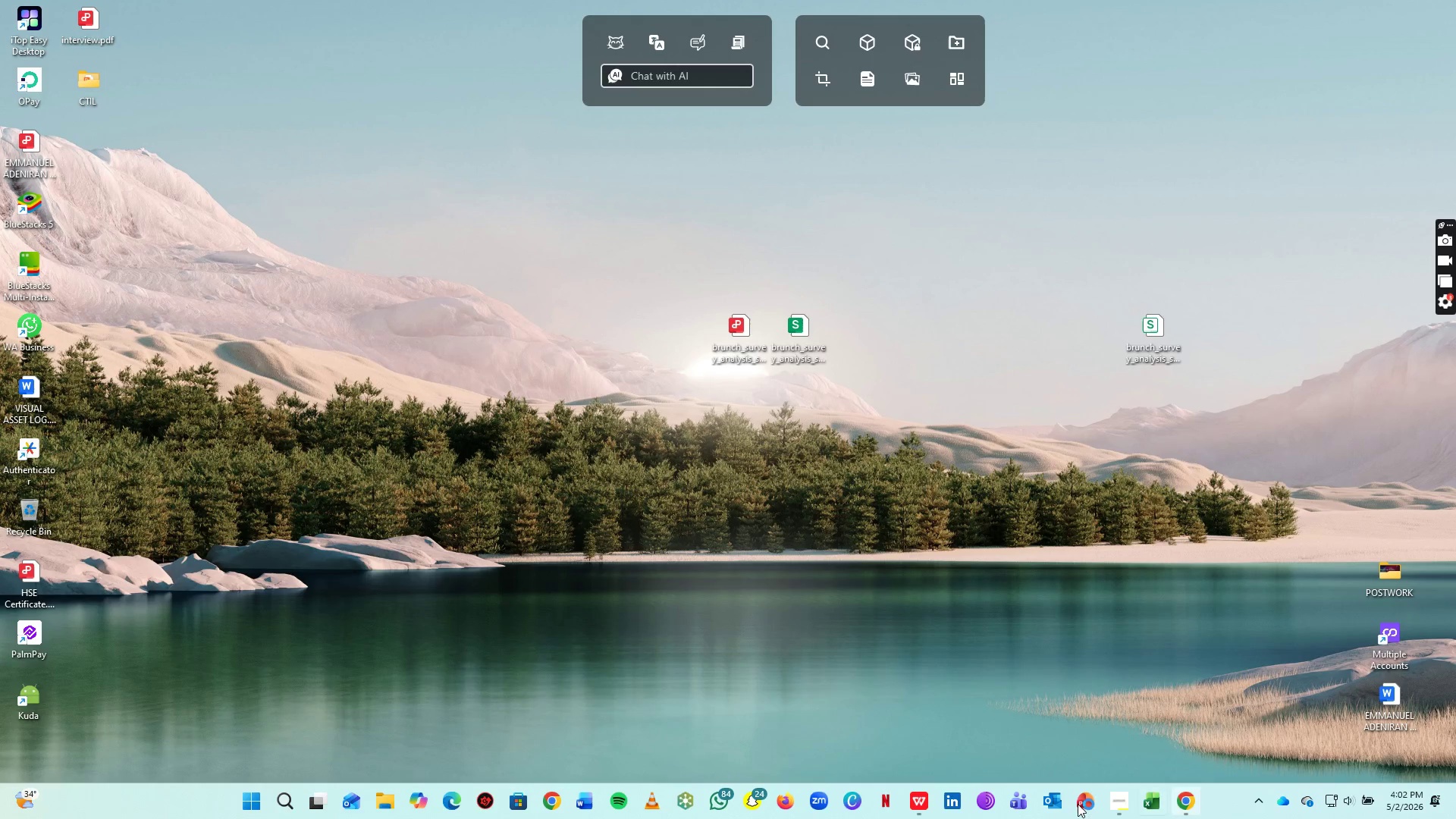 
left_click([910, 809])
 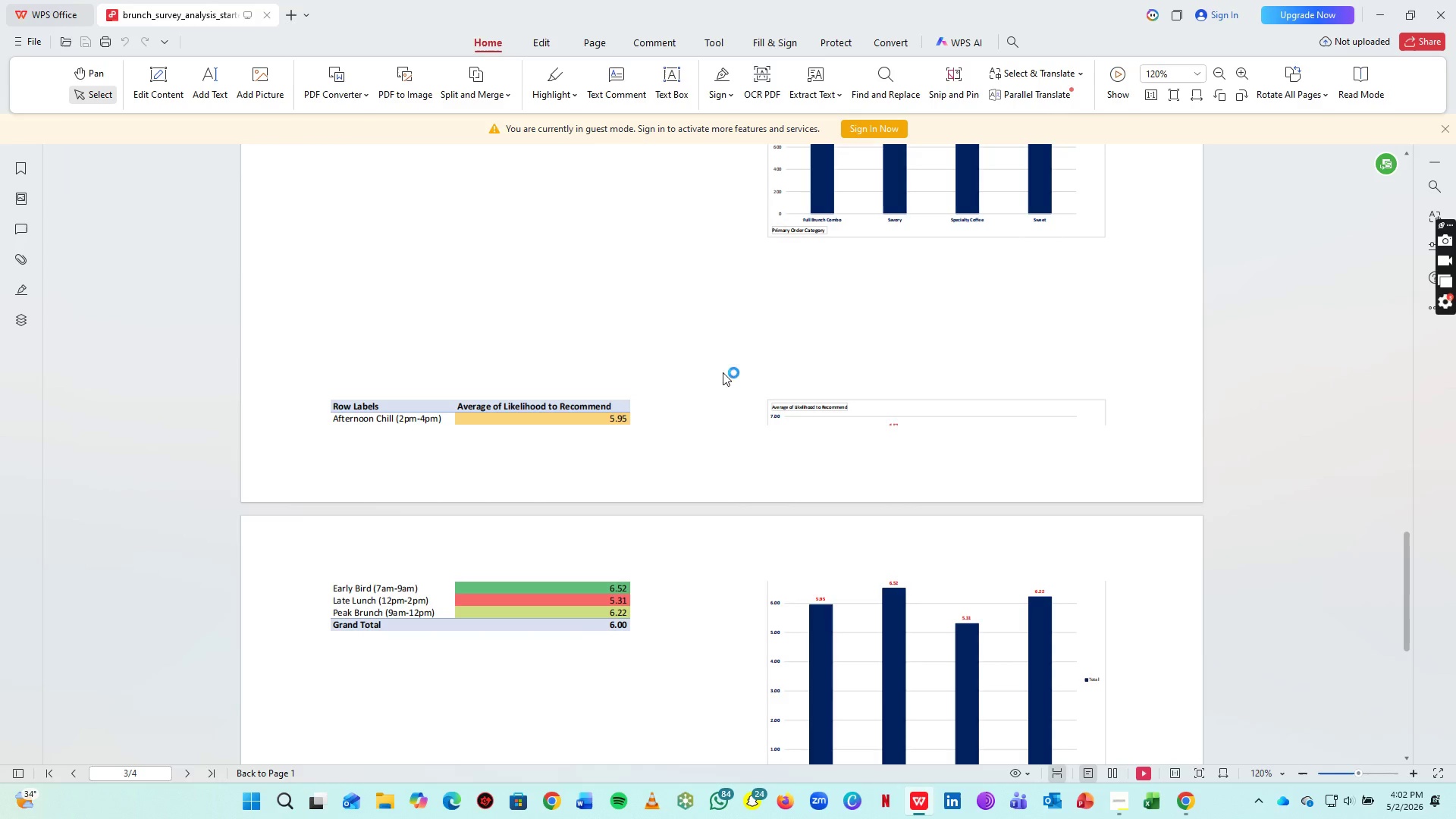 
scroll: coordinate [858, 529], scroll_direction: down, amount: 9.0
 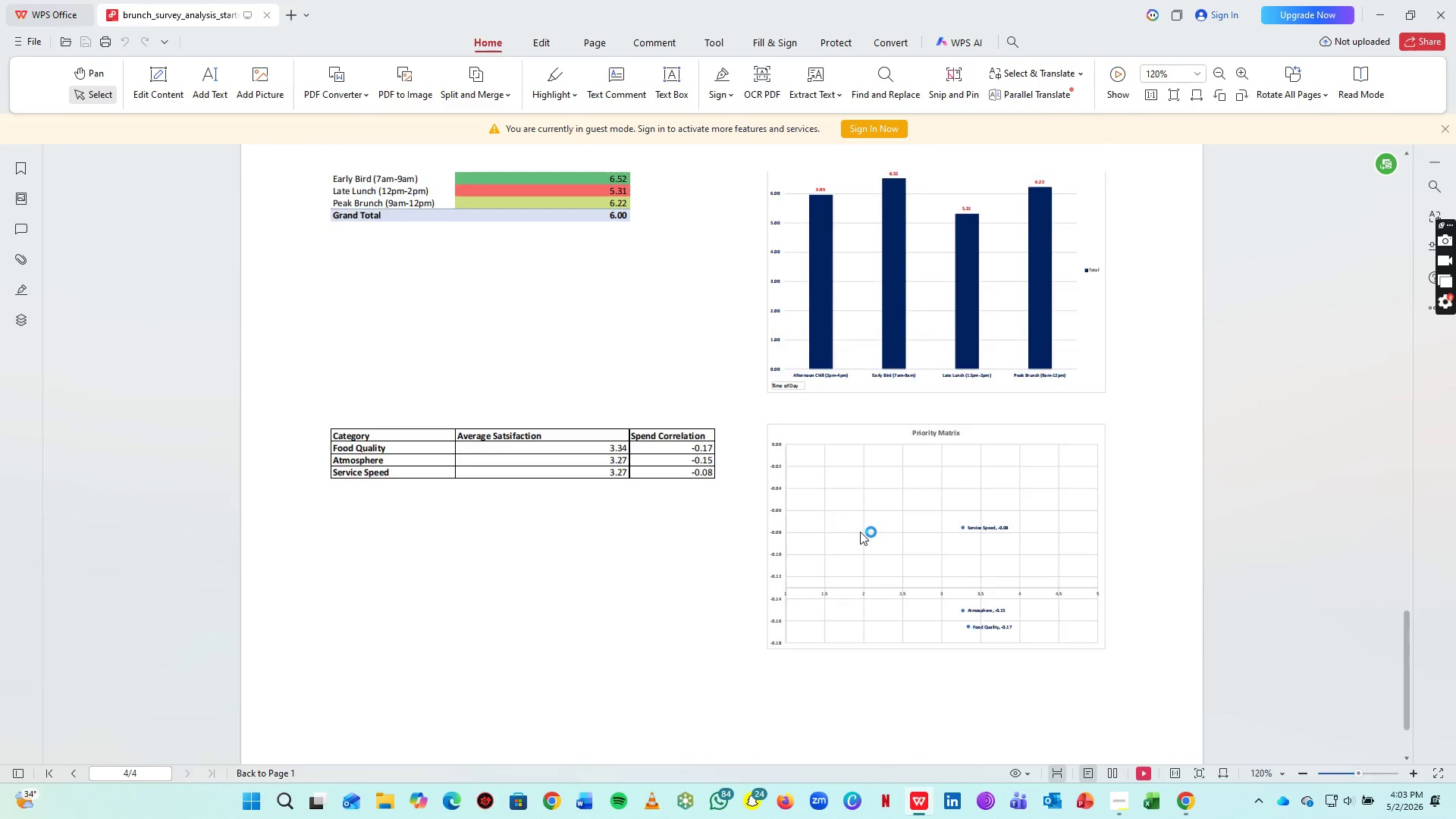 
scroll: coordinate [855, 524], scroll_direction: up, amount: 10.0
 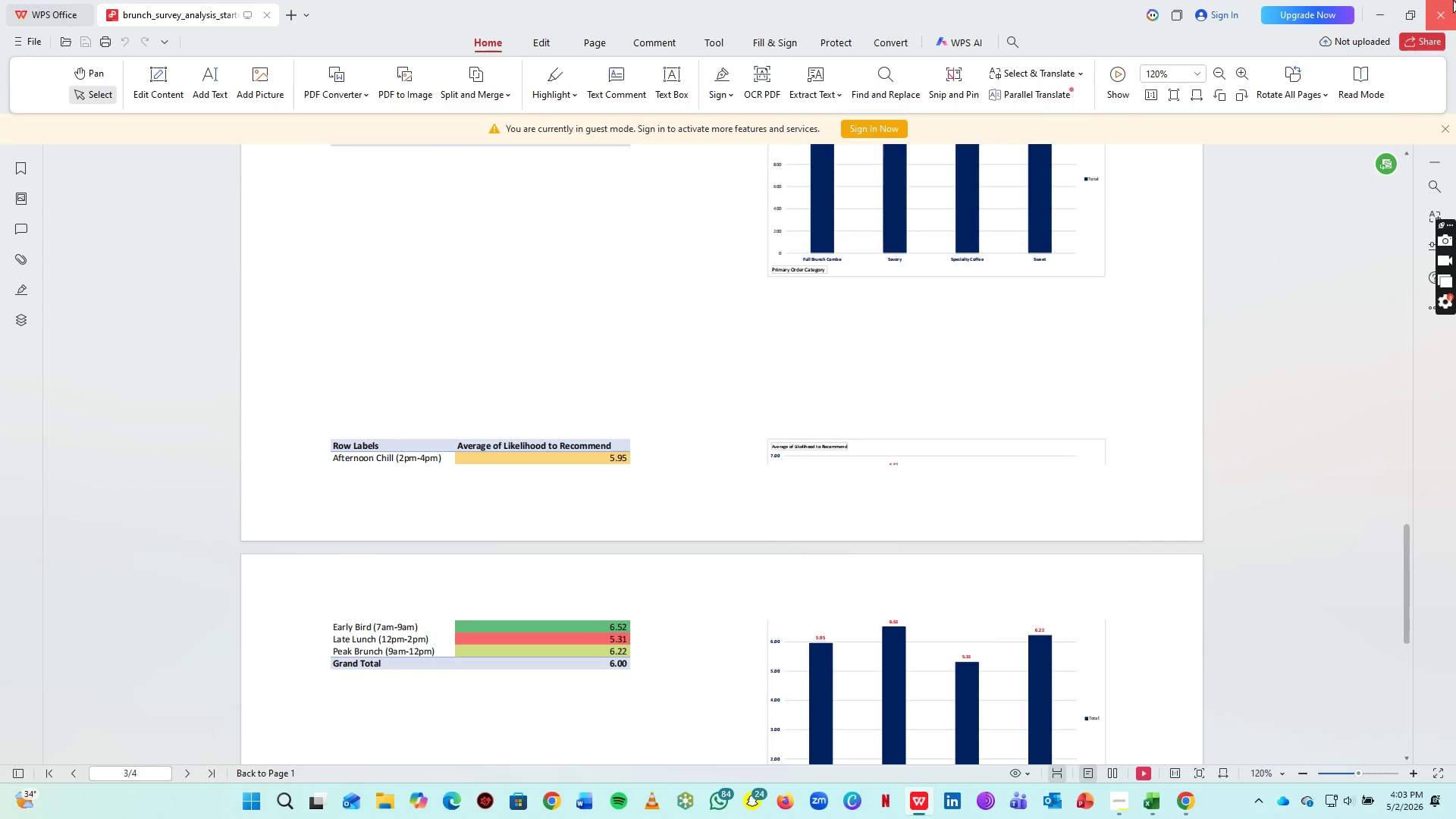 
left_click([1453, 0])
 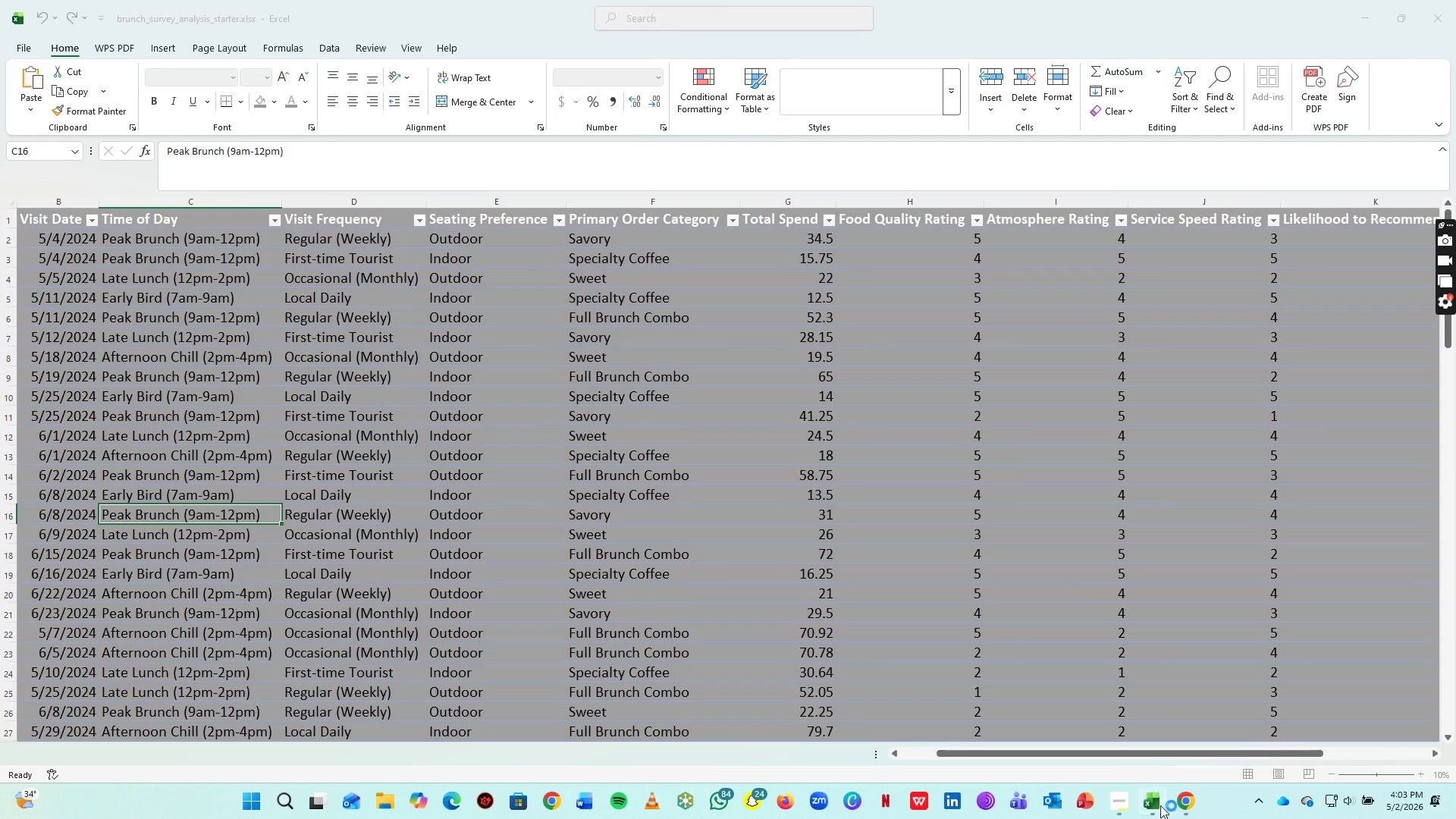 
mouse_move([1131, 803])
 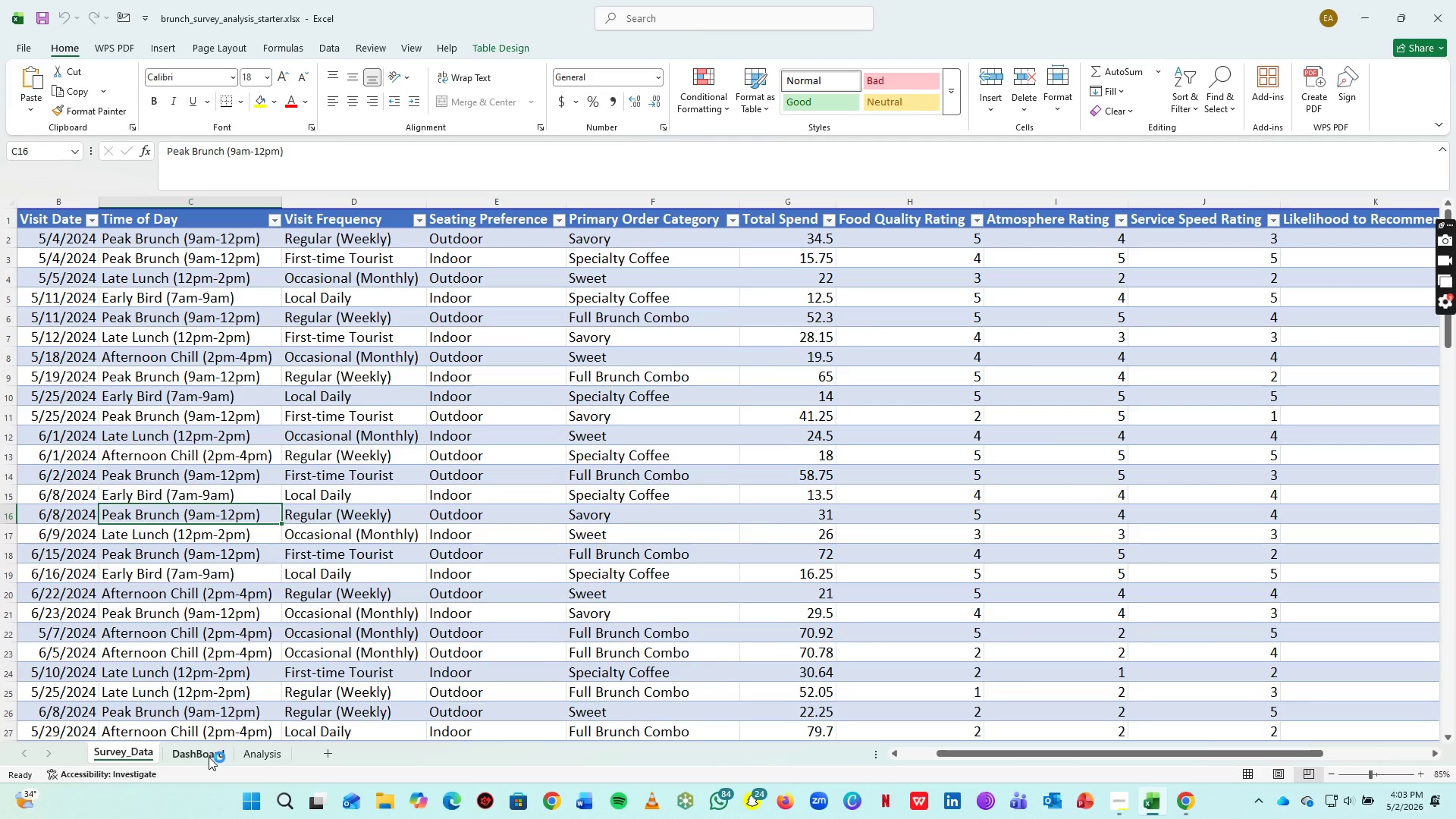 
left_click([209, 757])
 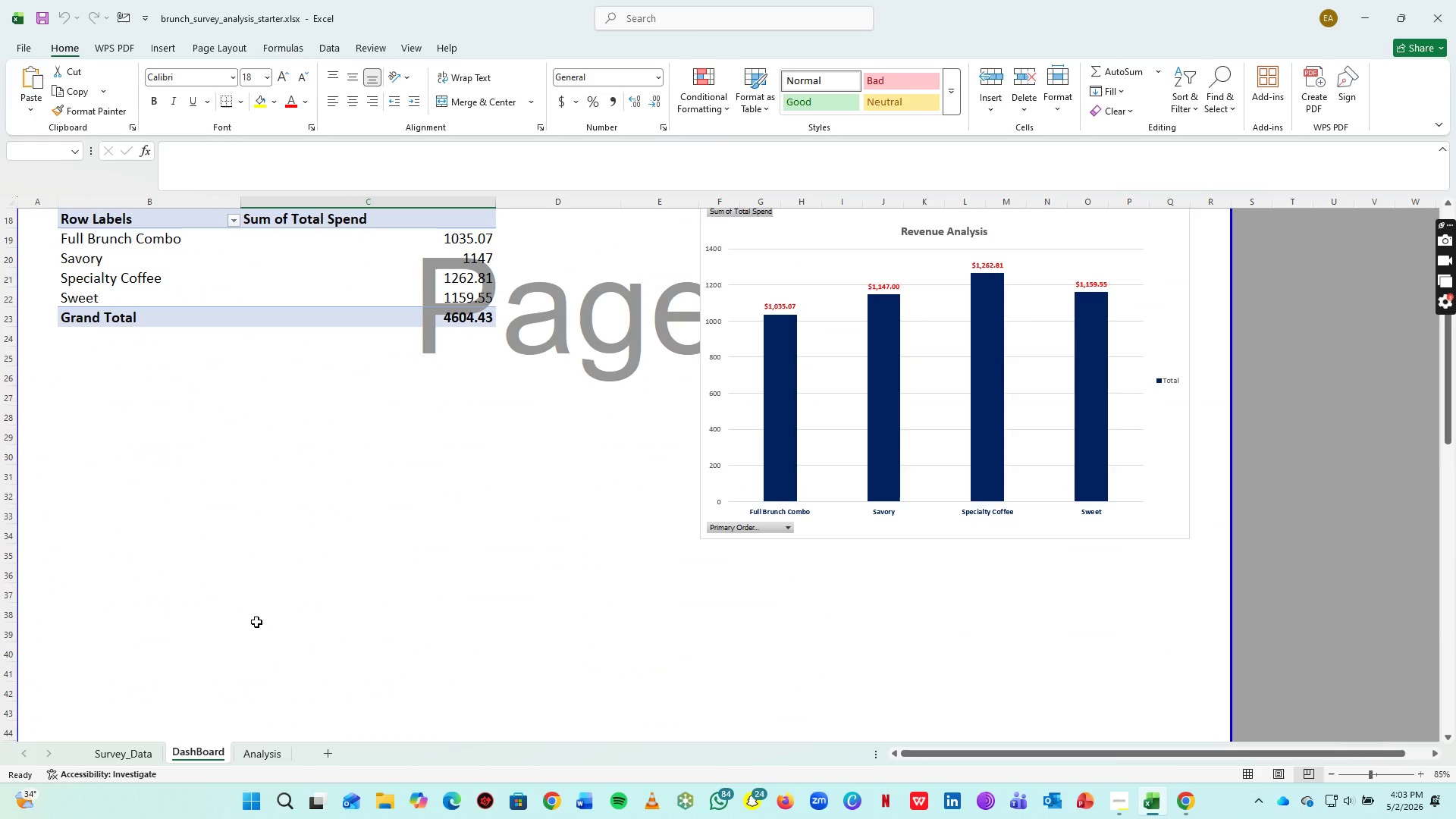 
scroll: coordinate [267, 616], scroll_direction: down, amount: 10.0
 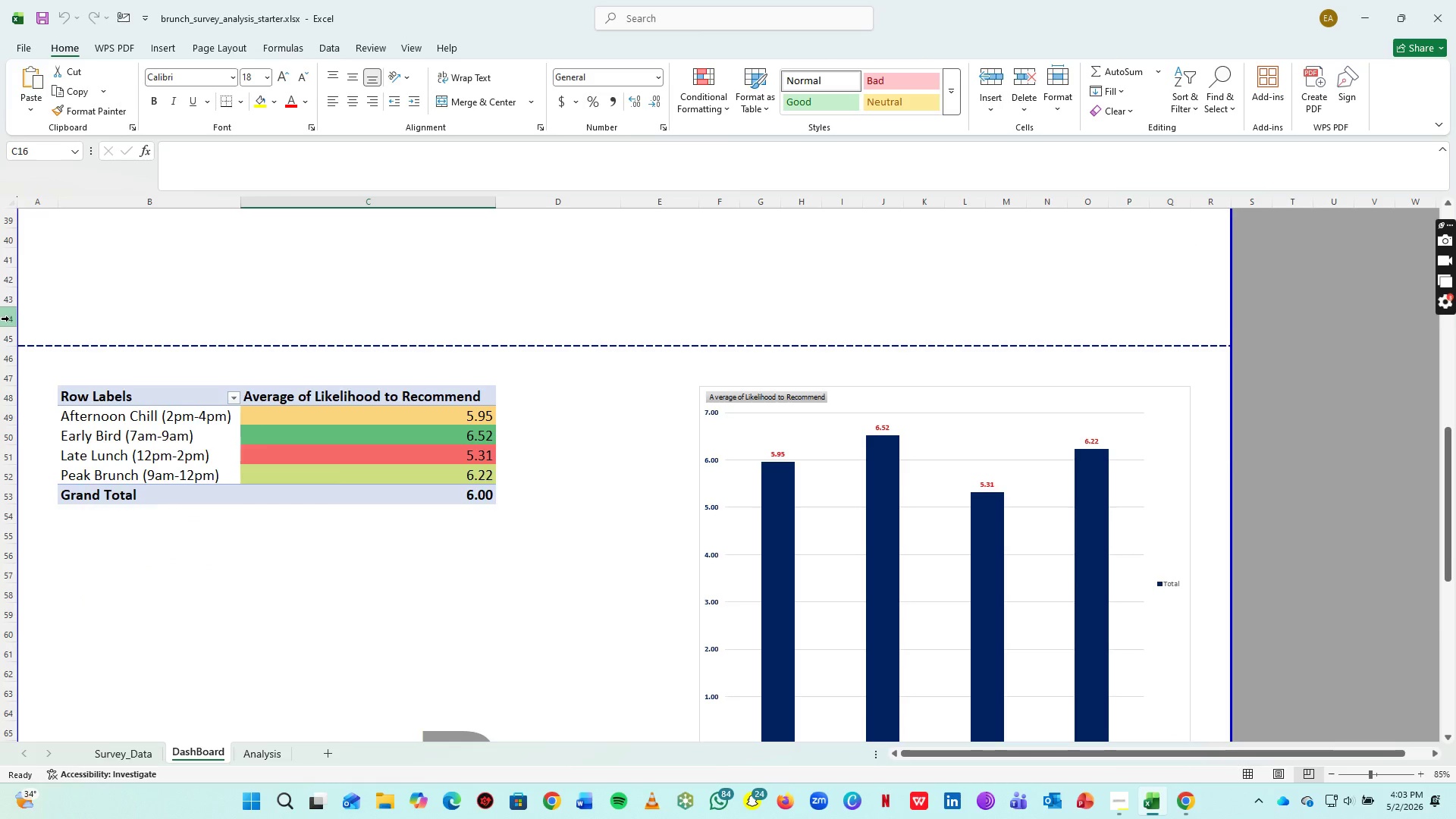 
left_click([9, 318])
 